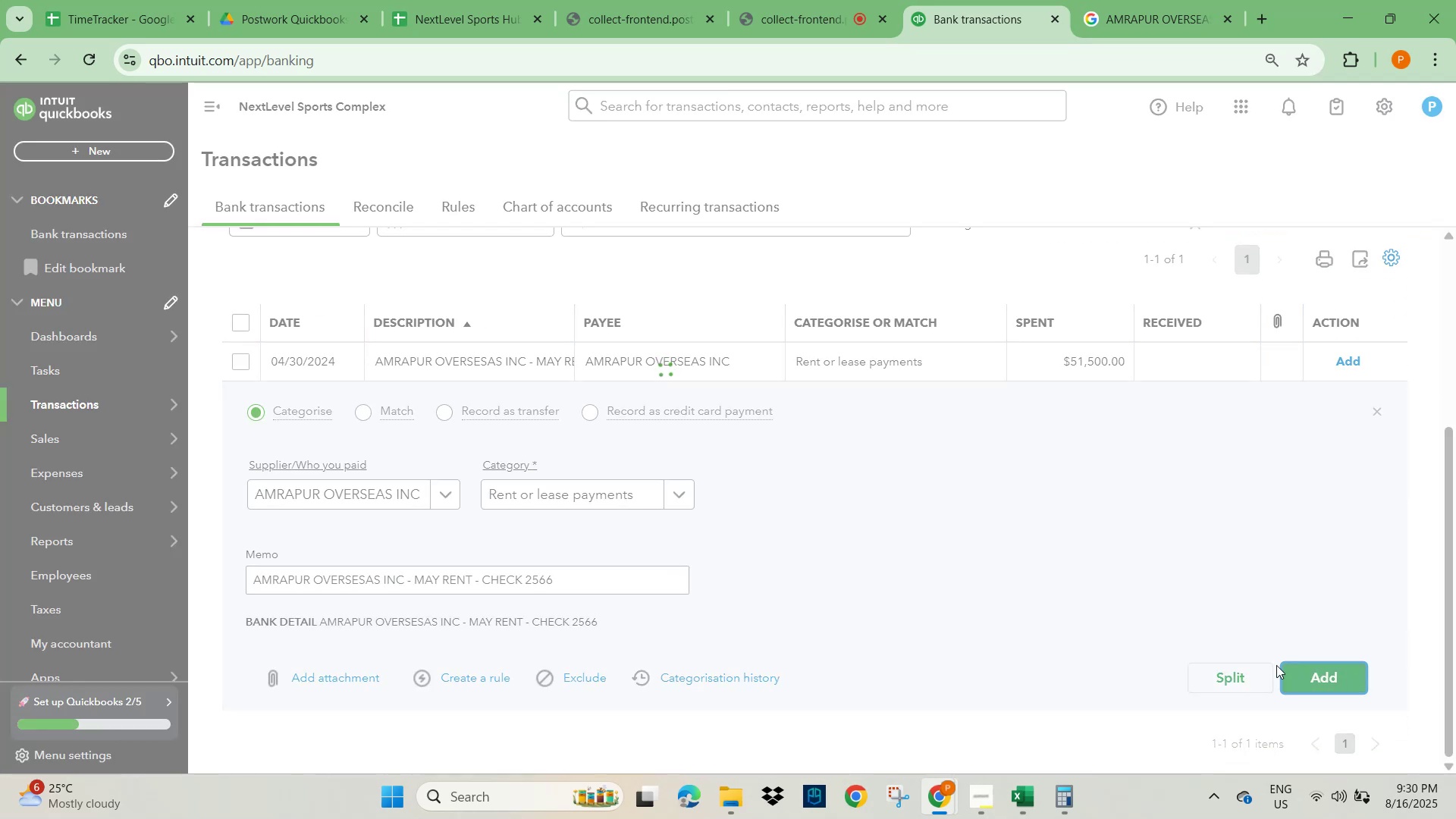 
left_click([1195, 482])
 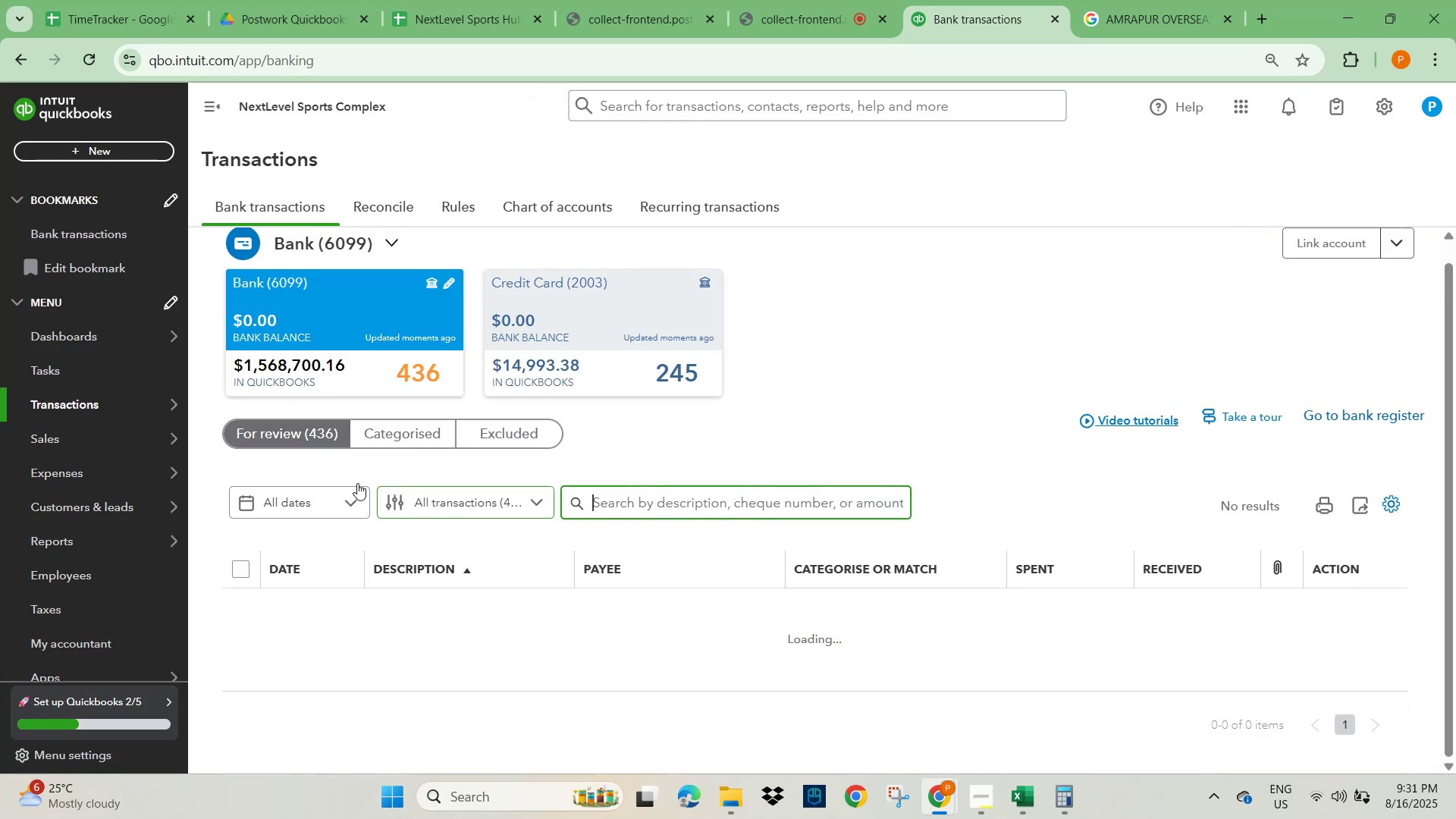 
scroll: coordinate [393, 551], scroll_direction: down, amount: 2.0
 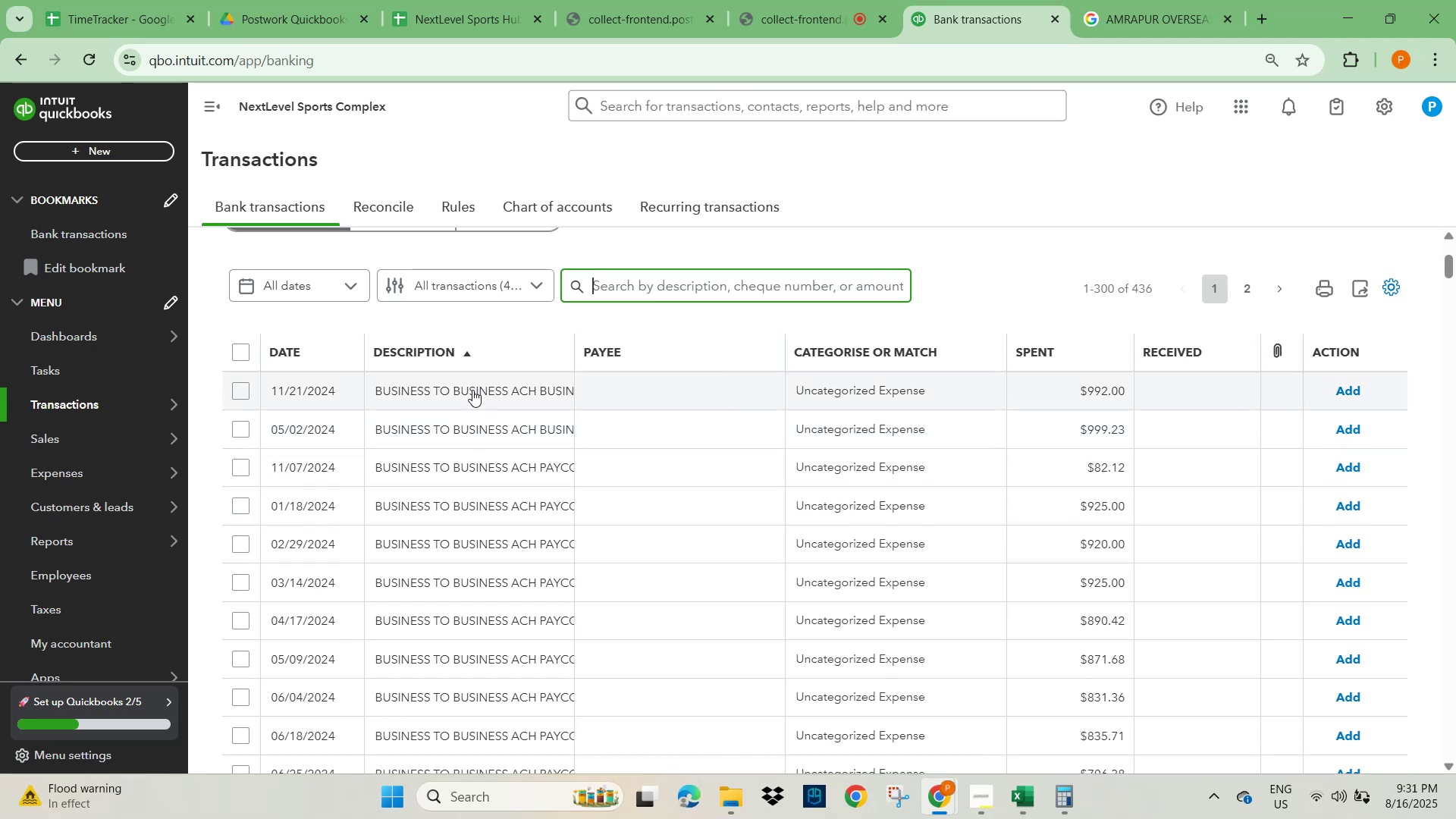 
left_click([472, 390])
 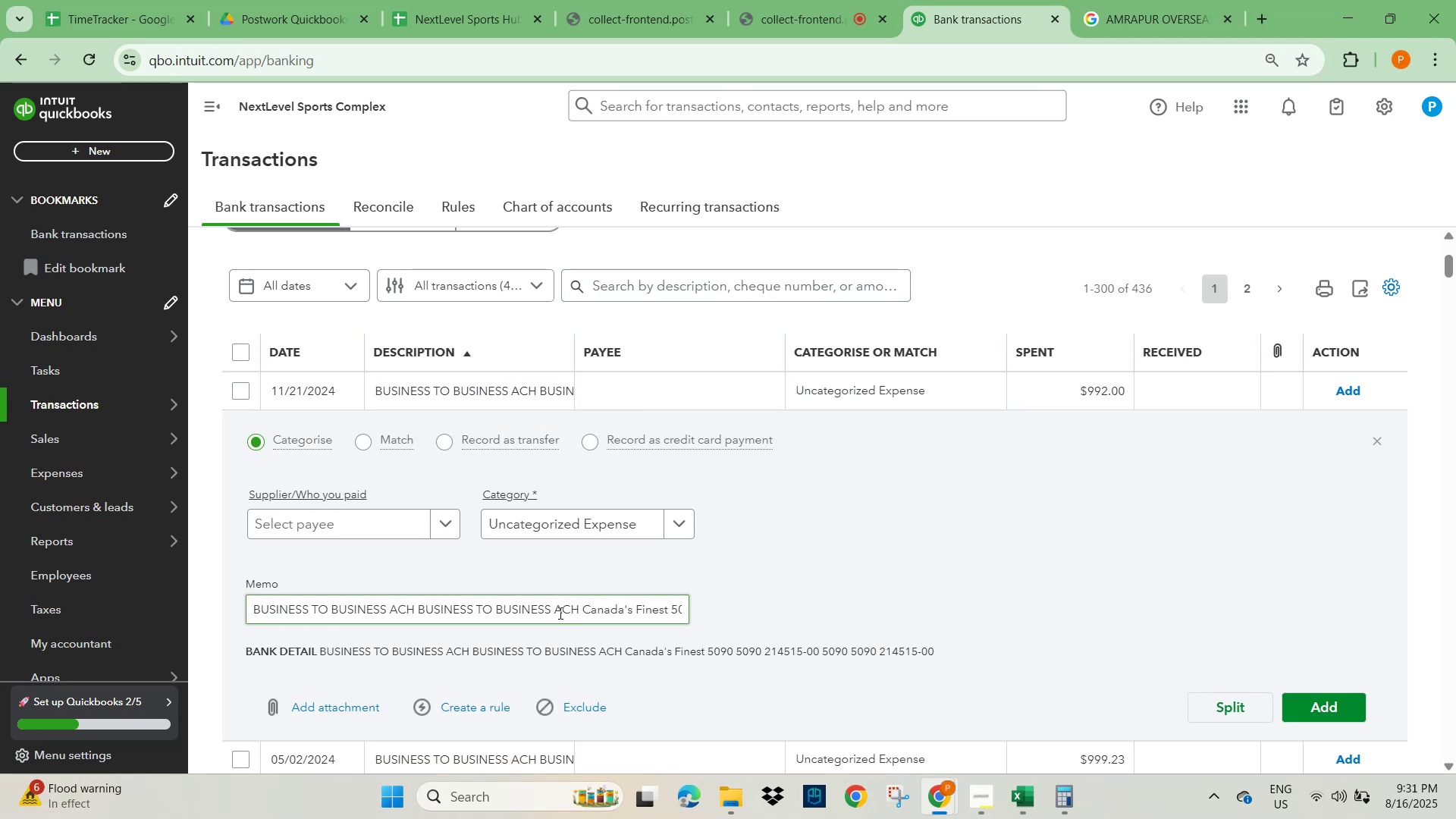 
wait(5.27)
 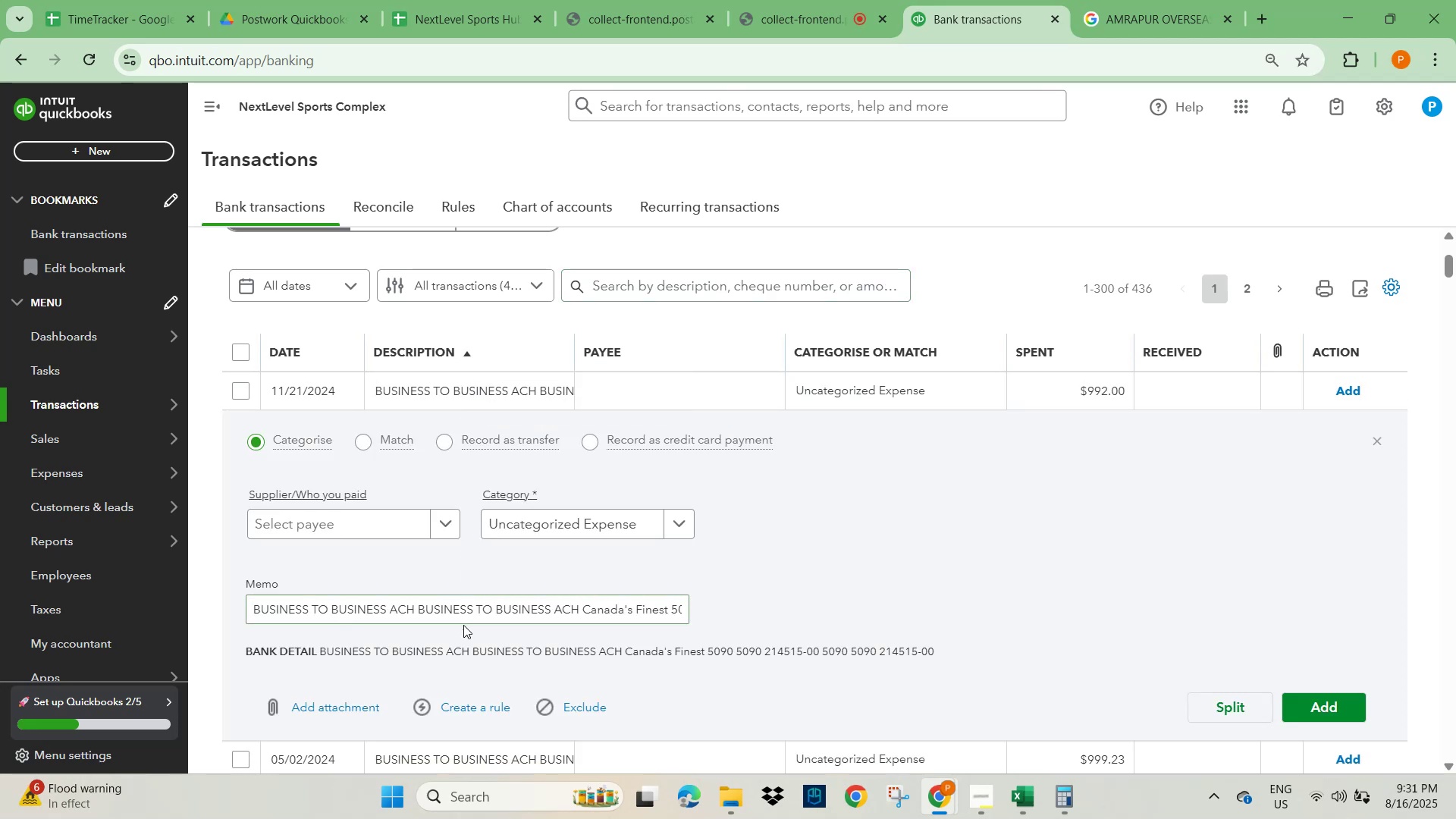 
left_click([557, 613])
 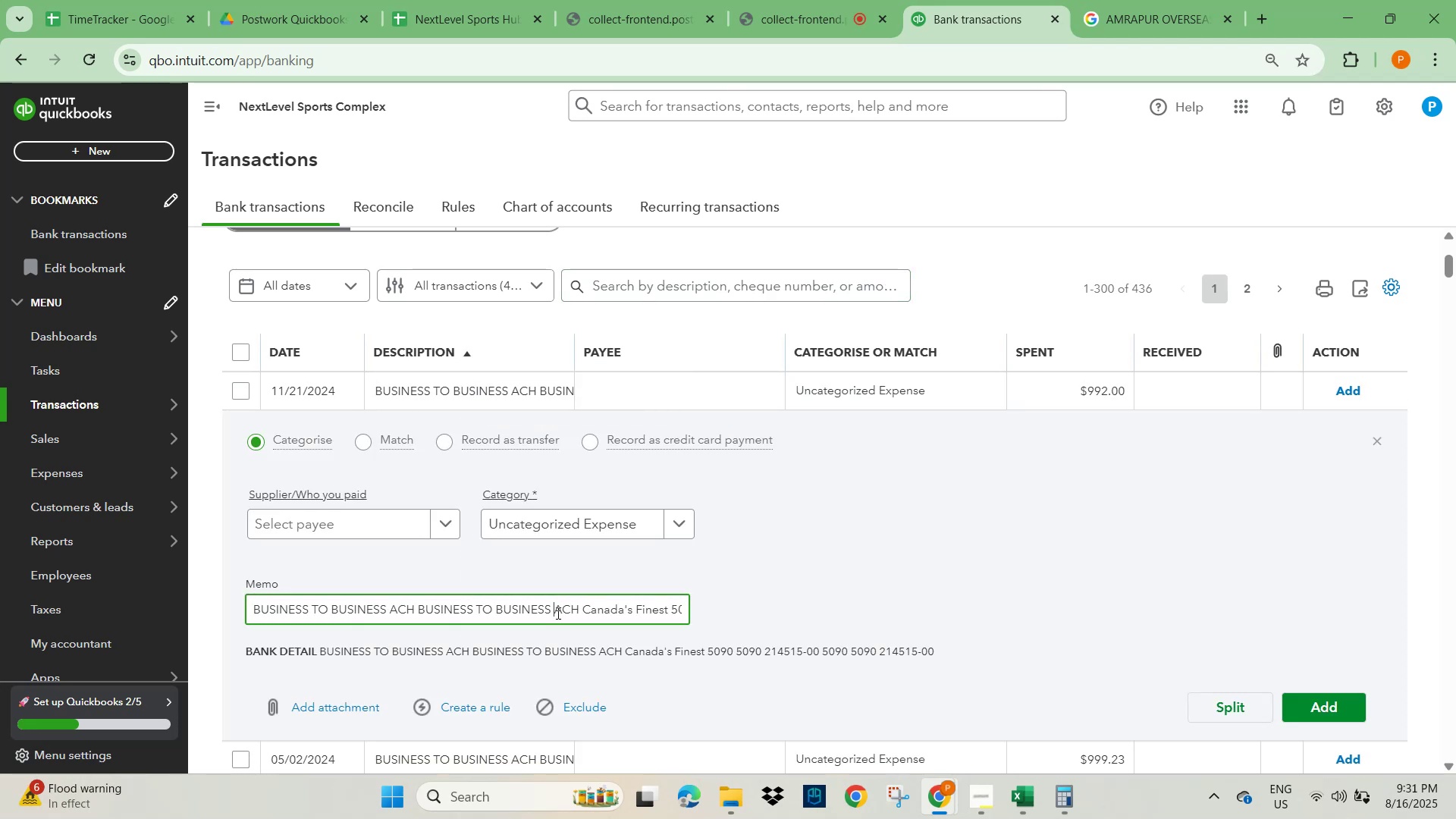 
hold_key(key=ArrowRight, duration=1.52)
 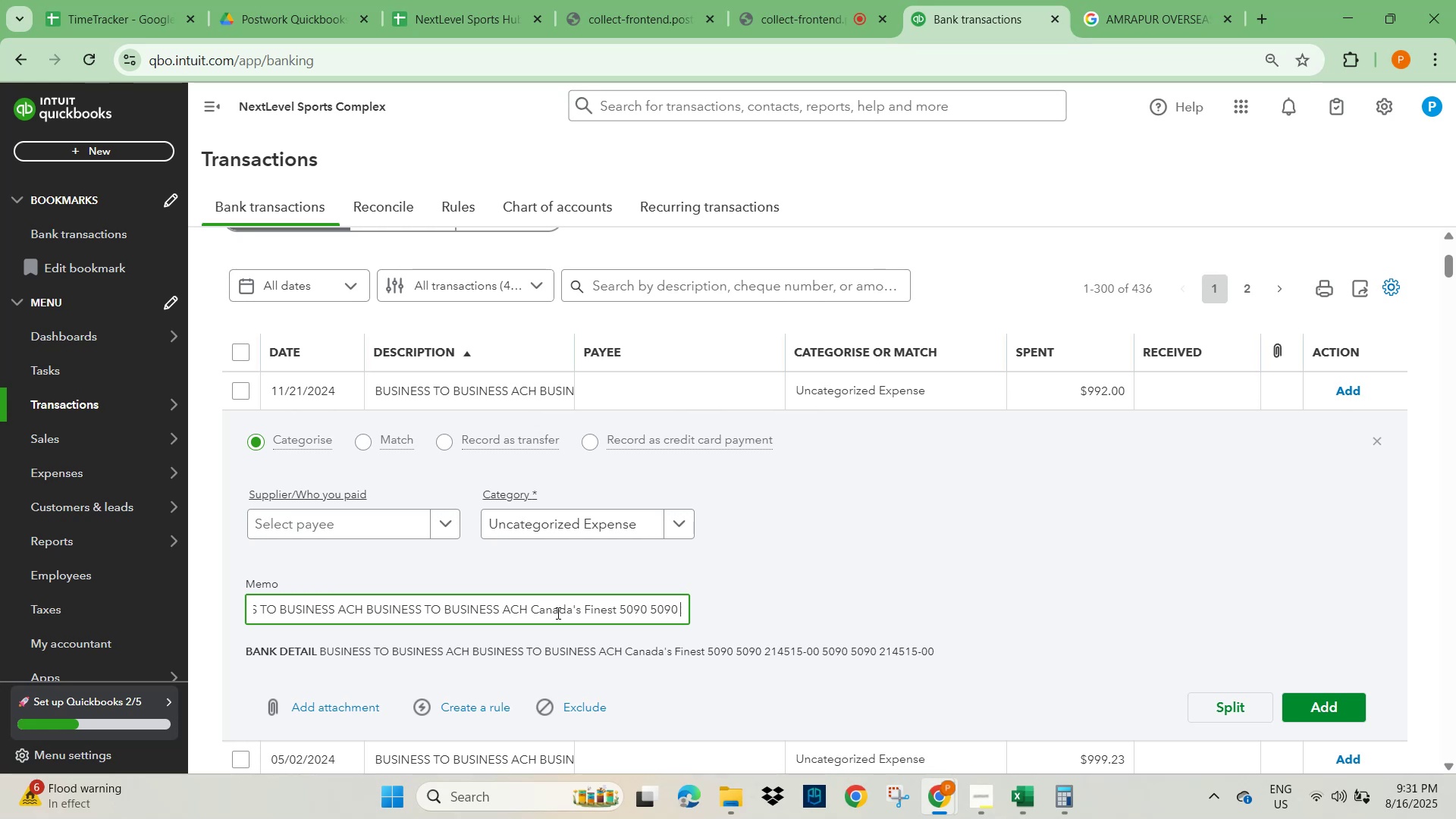 
key(ArrowRight)
 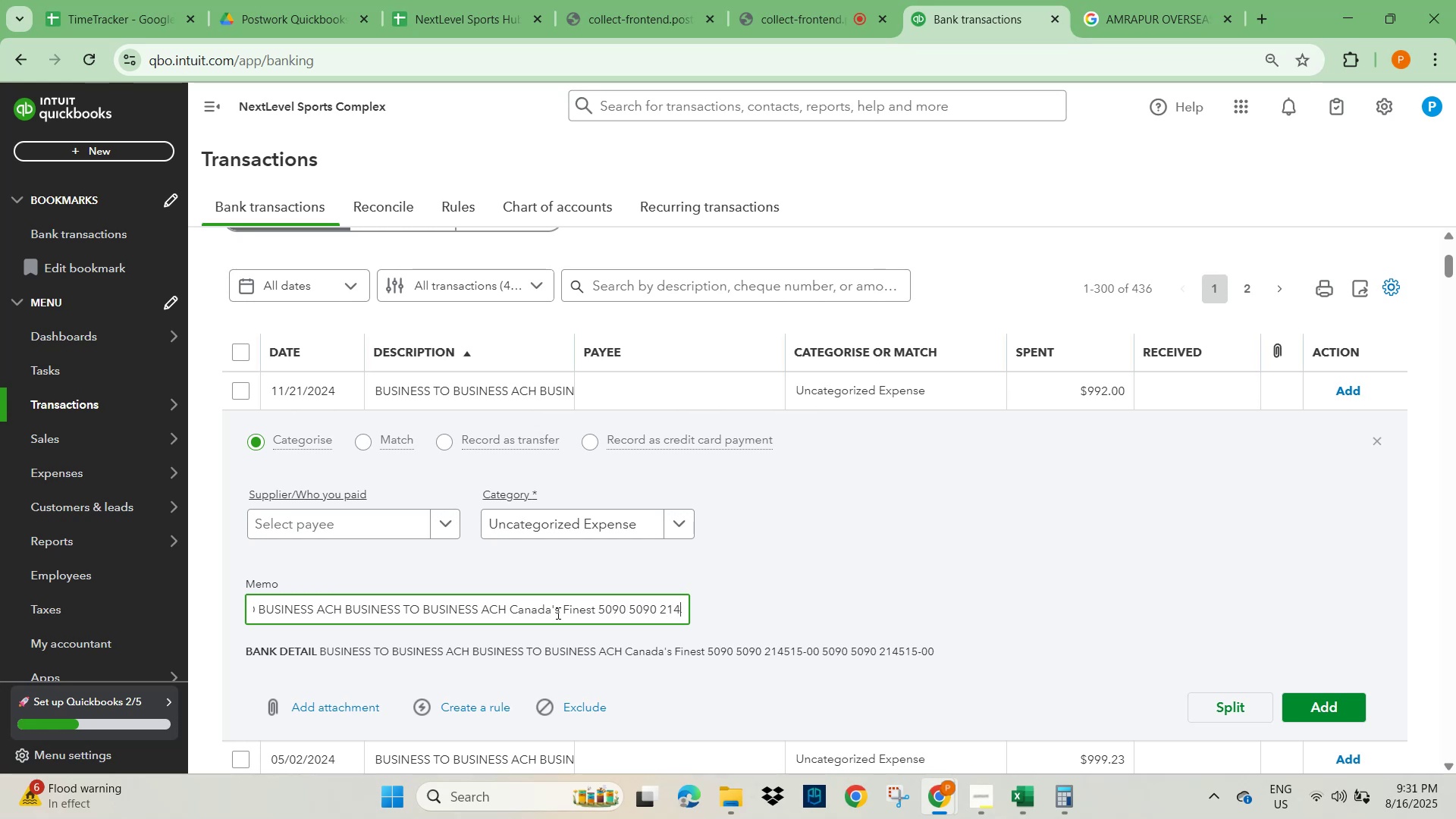 
key(ArrowRight)
 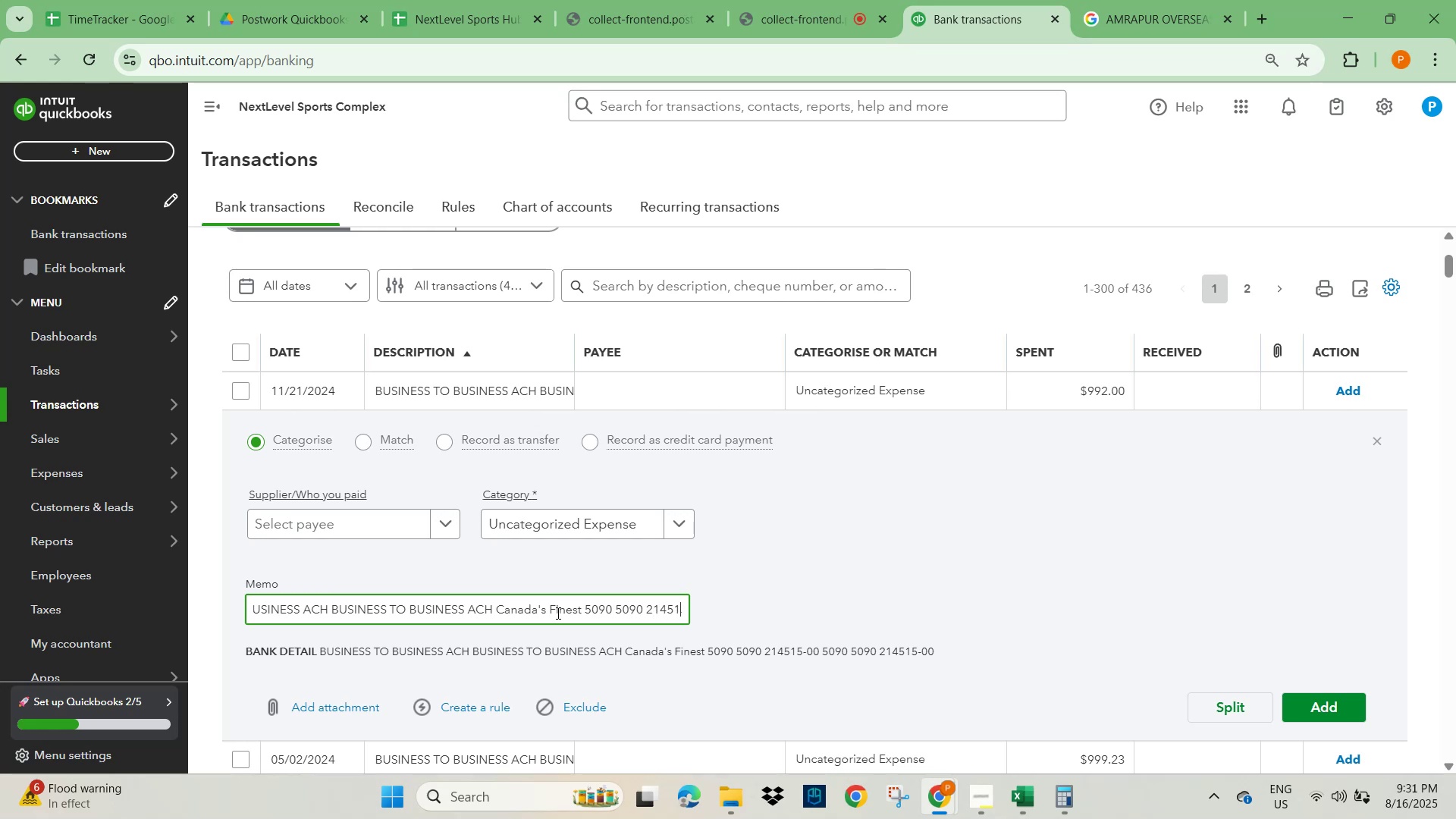 
key(ArrowRight)
 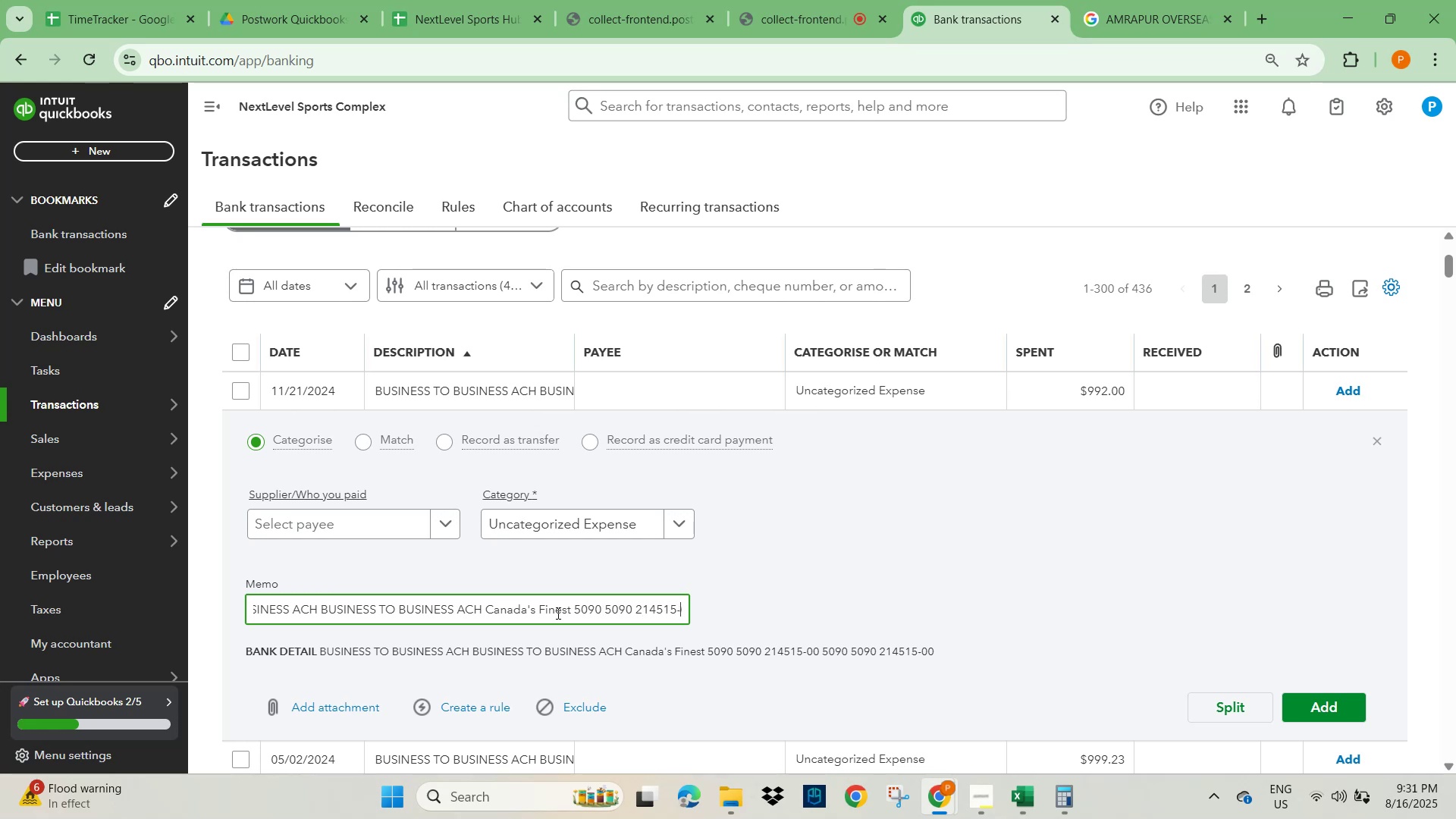 
key(ArrowRight)
 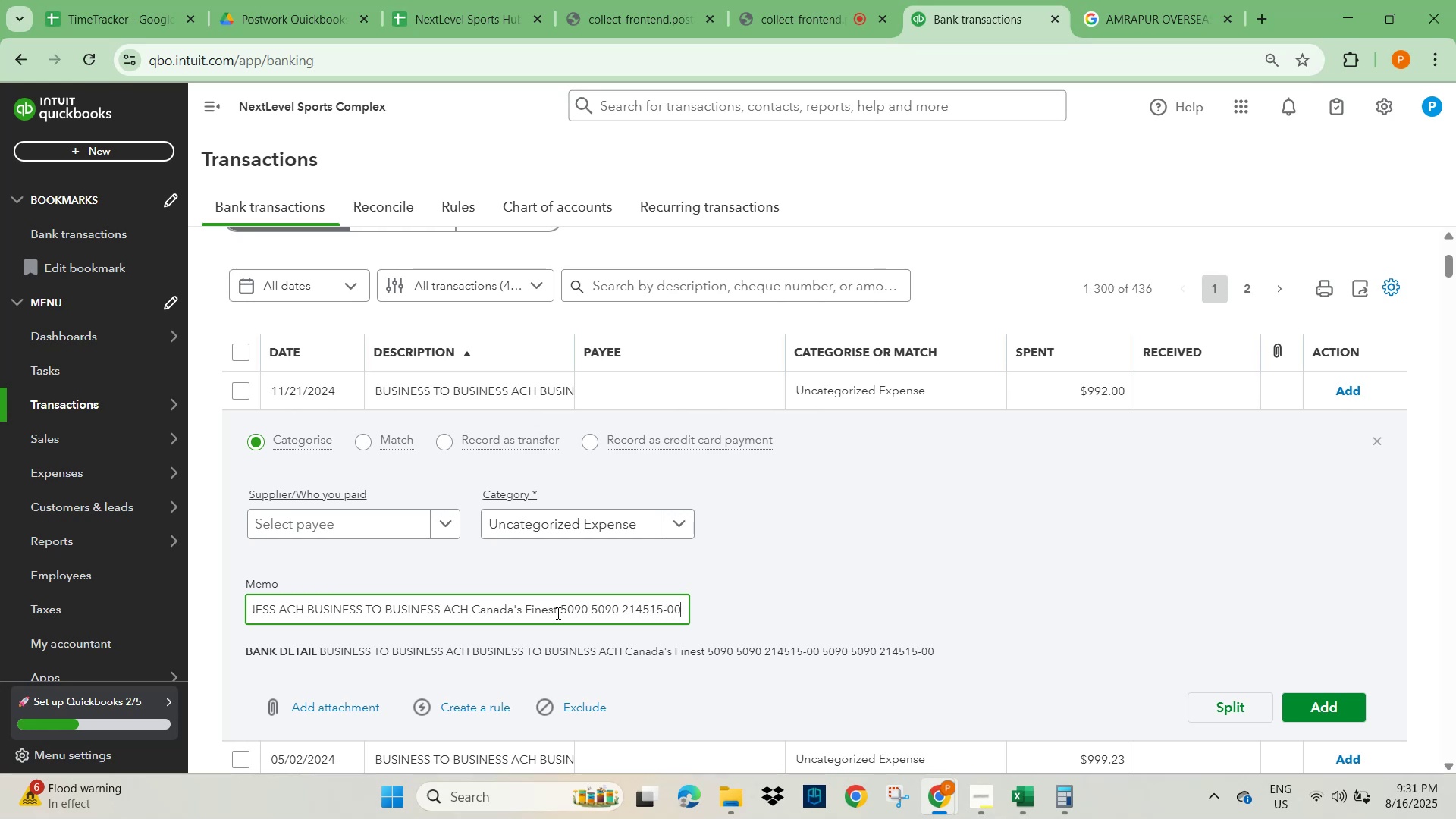 
key(ArrowRight)
 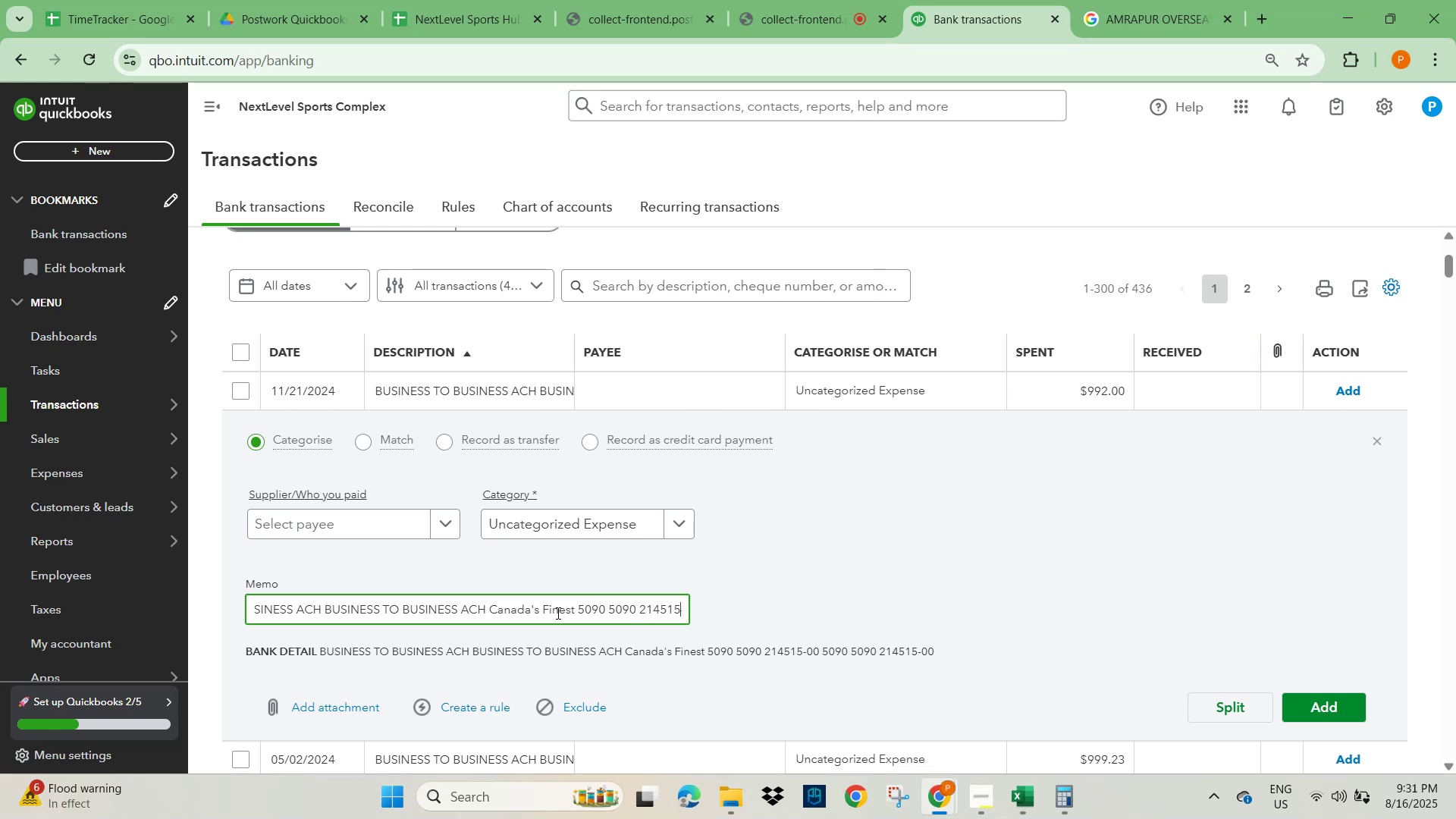 
key(ArrowRight)
 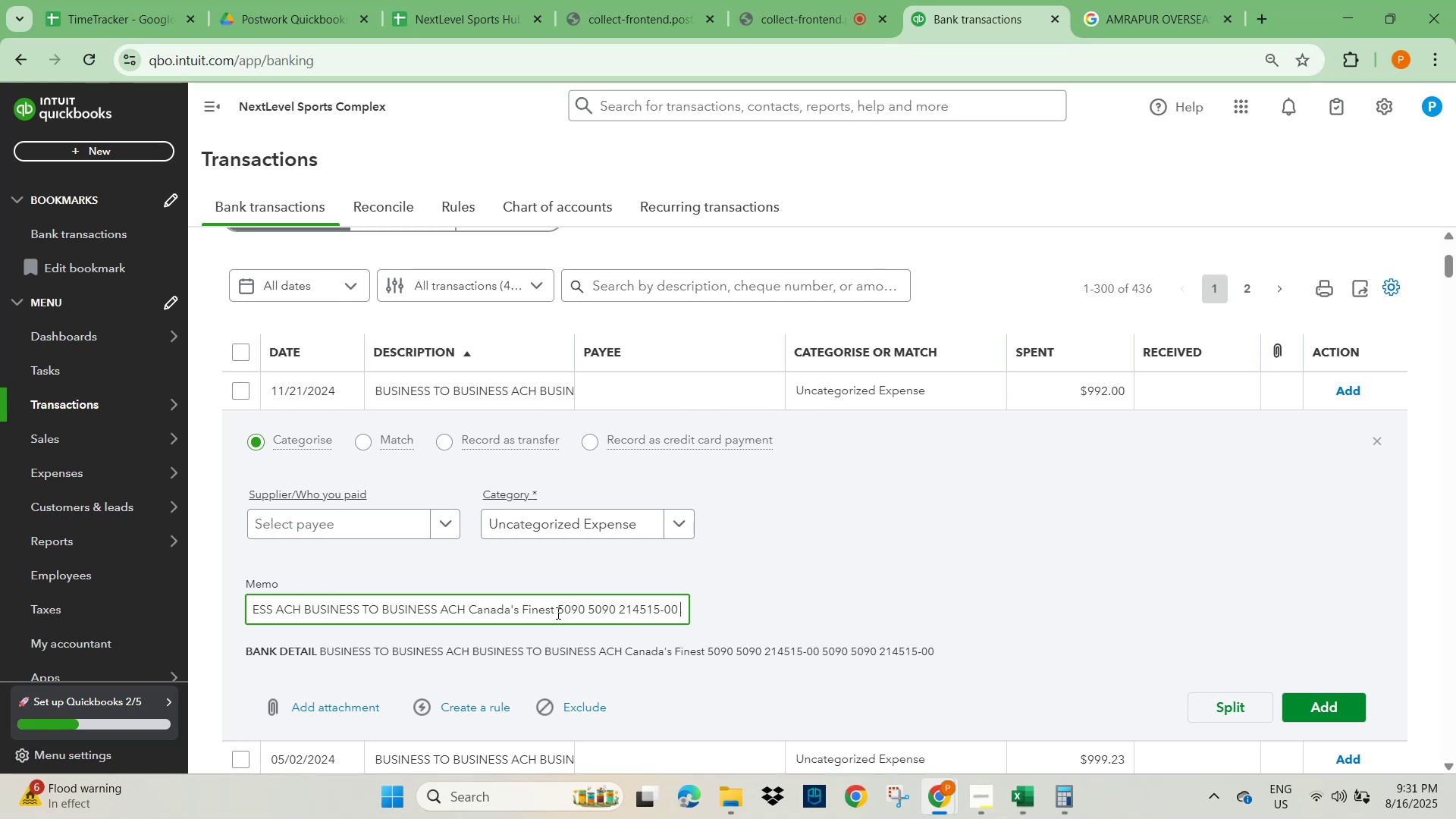 
key(ArrowRight)
 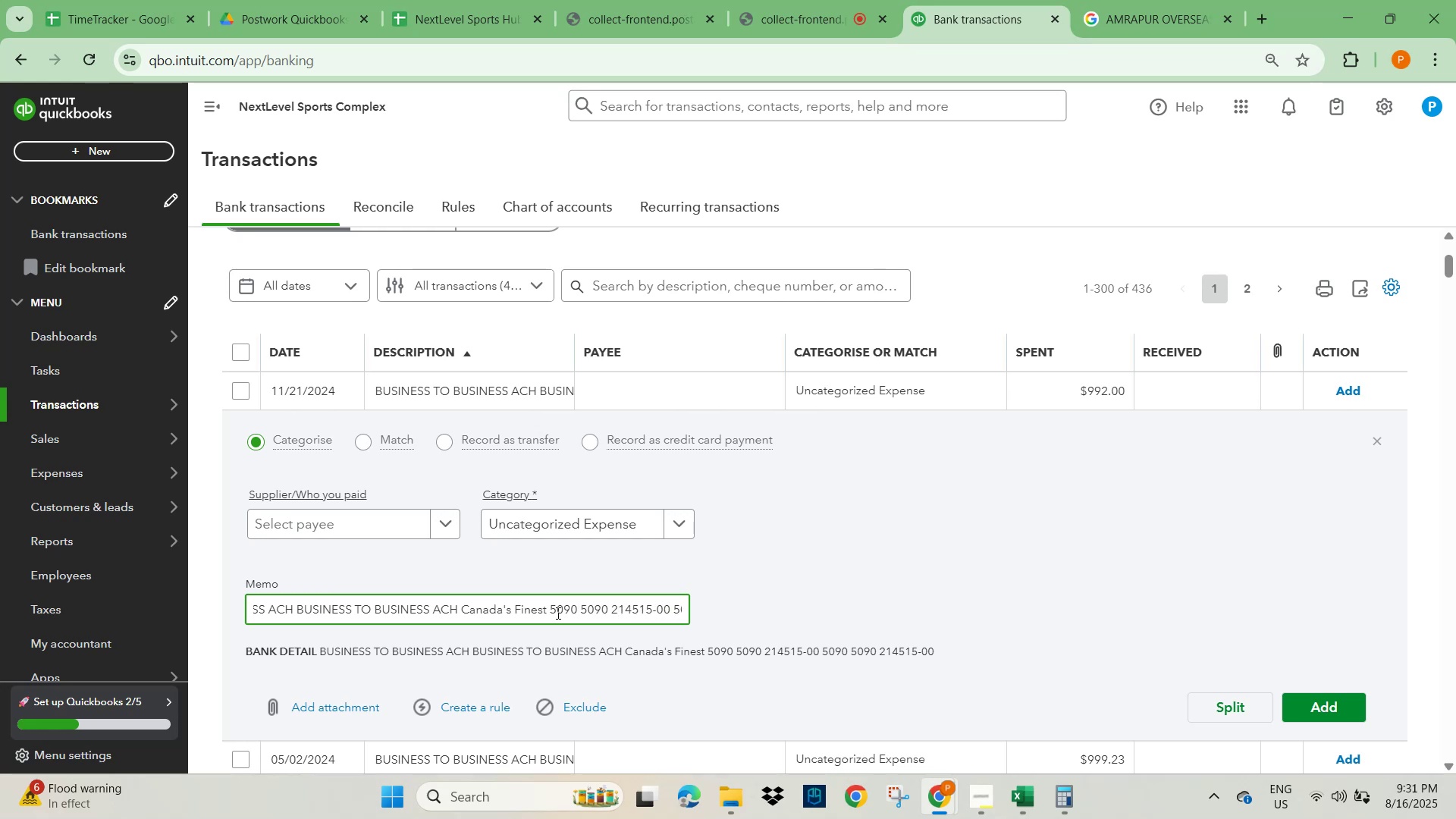 
key(ArrowRight)
 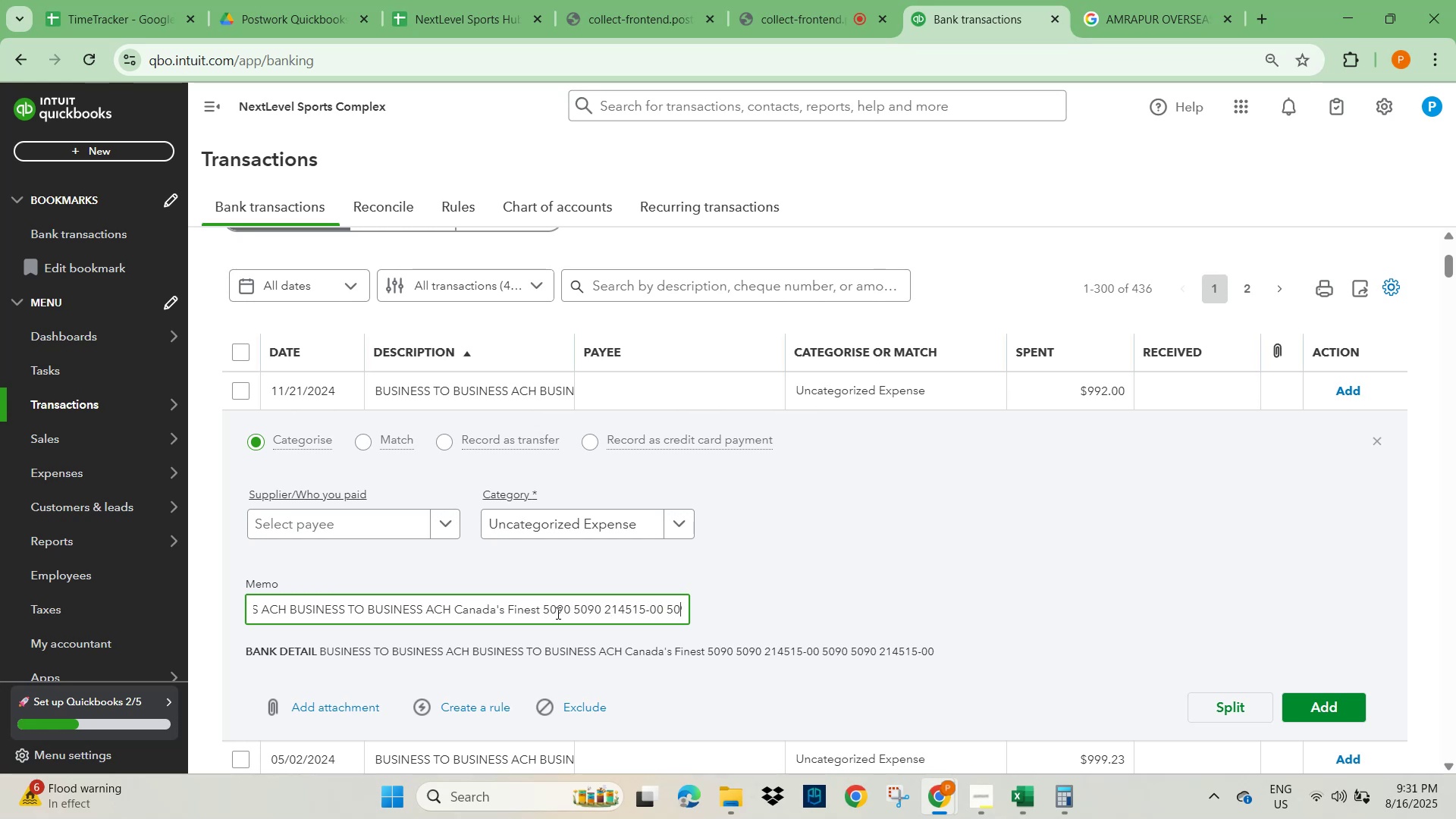 
key(ArrowRight)
 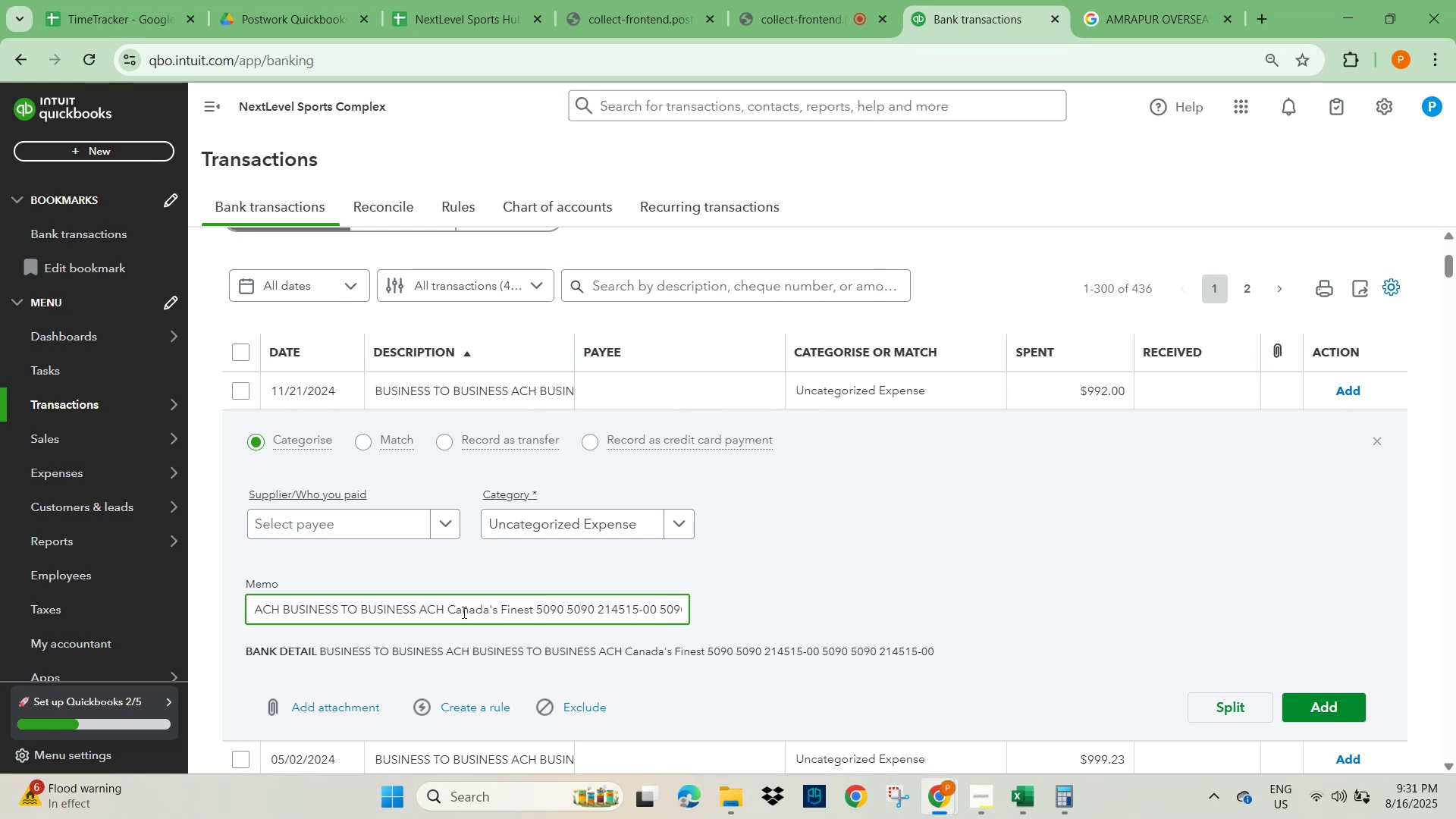 
left_click_drag(start_coordinate=[447, 610], to_coordinate=[532, 611])
 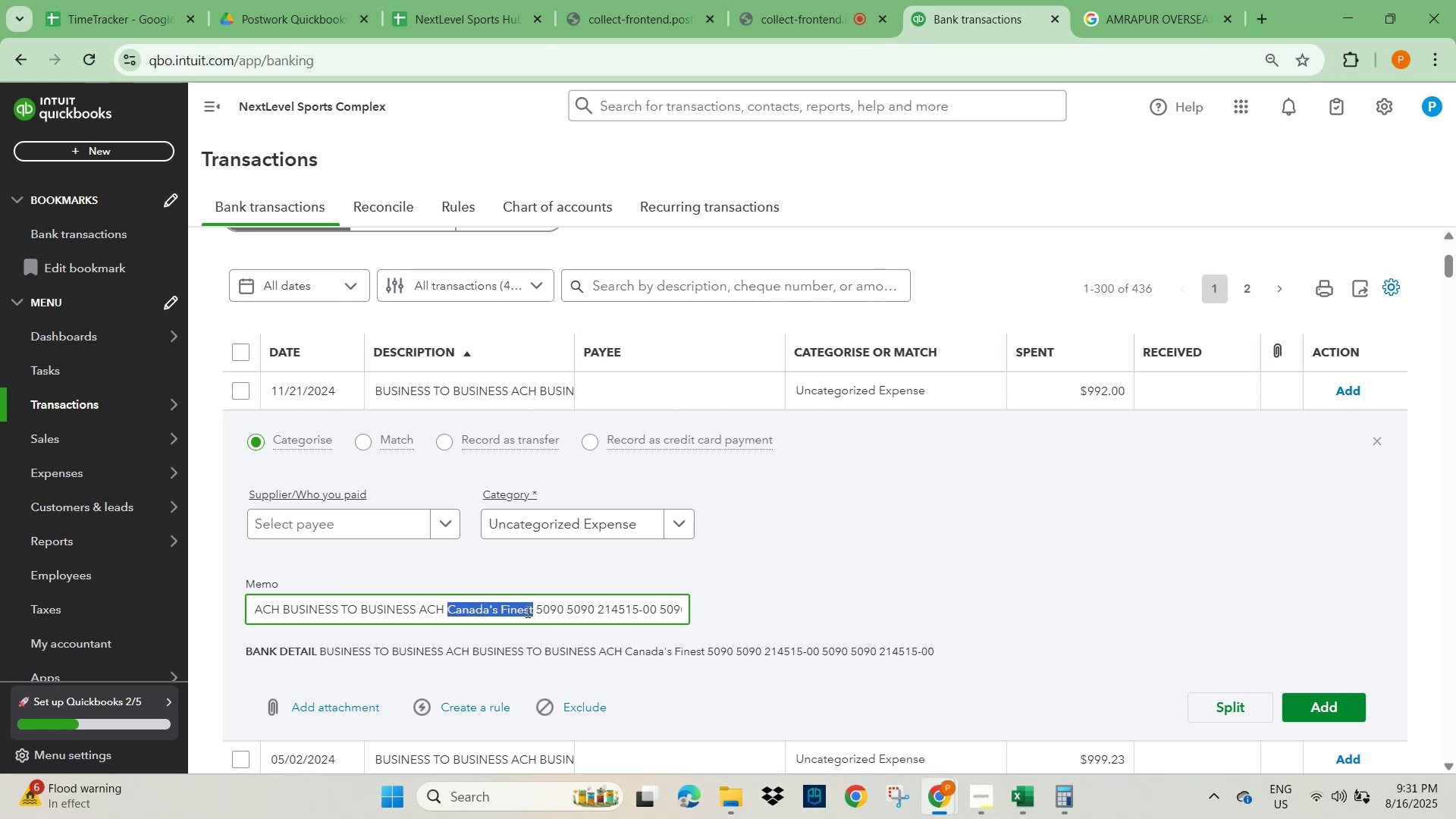 
key(Control+A)
 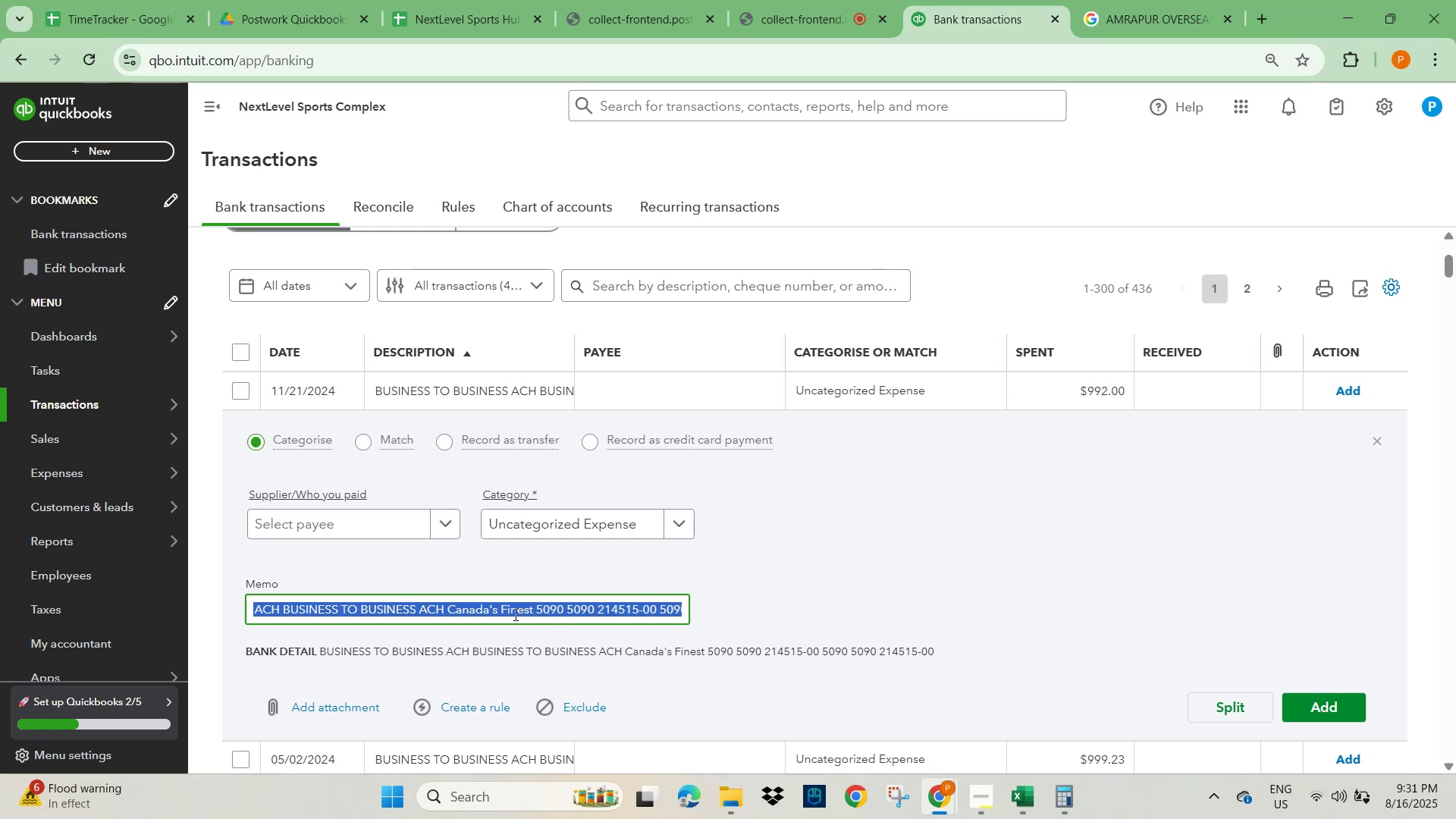 
key(Control+V)
 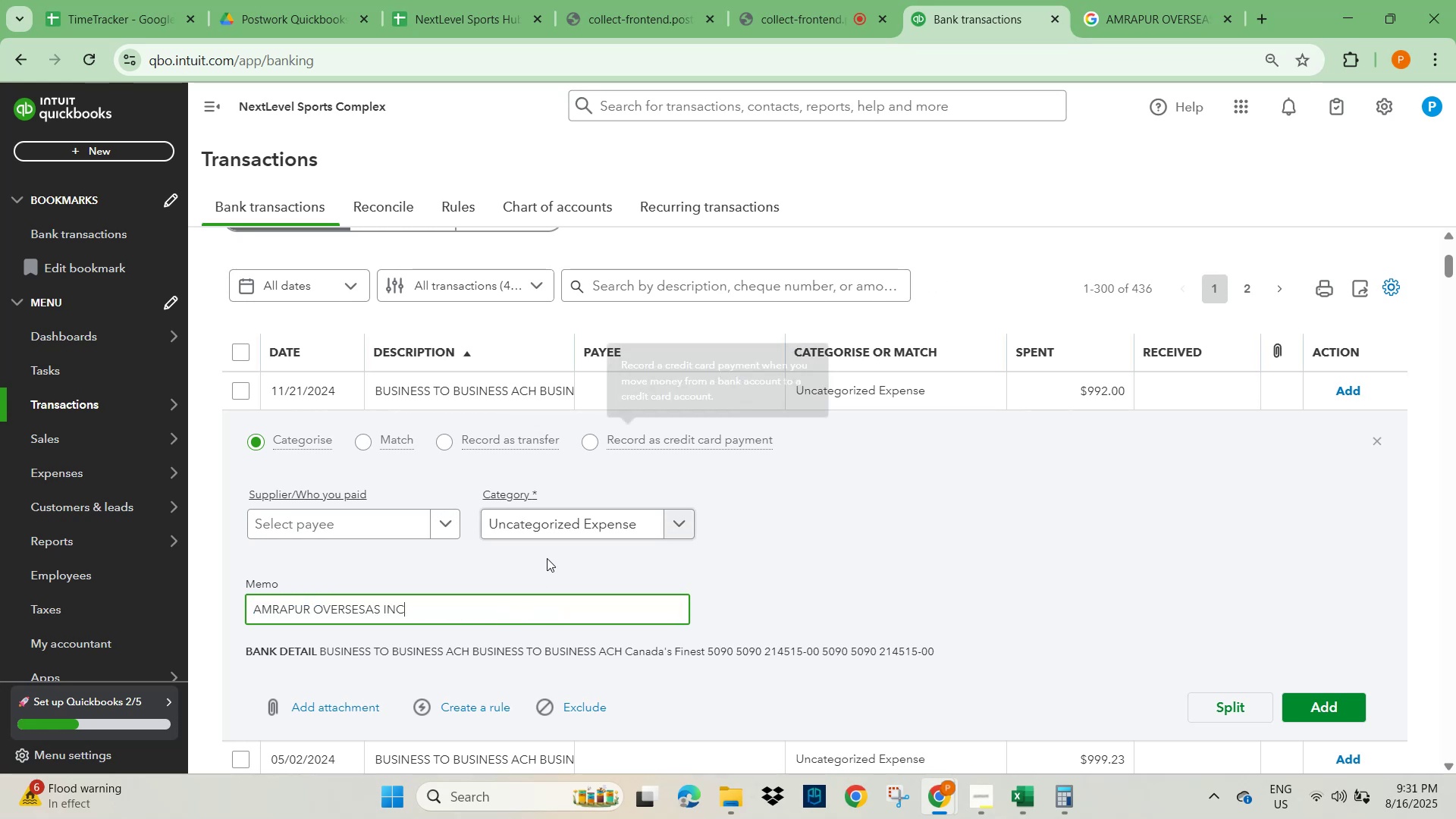 
key(Control+Z)
 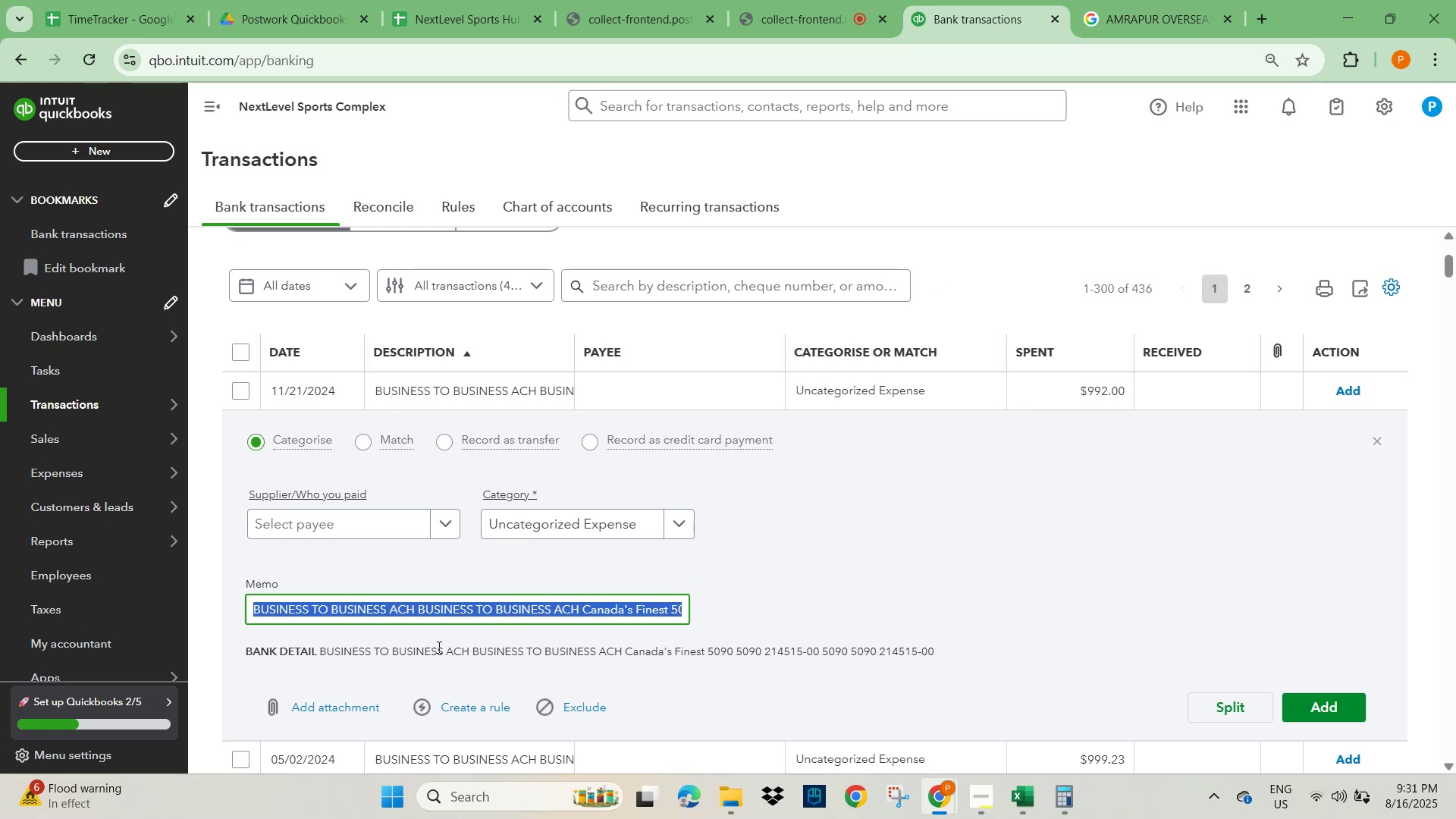 
key(Control+C)
 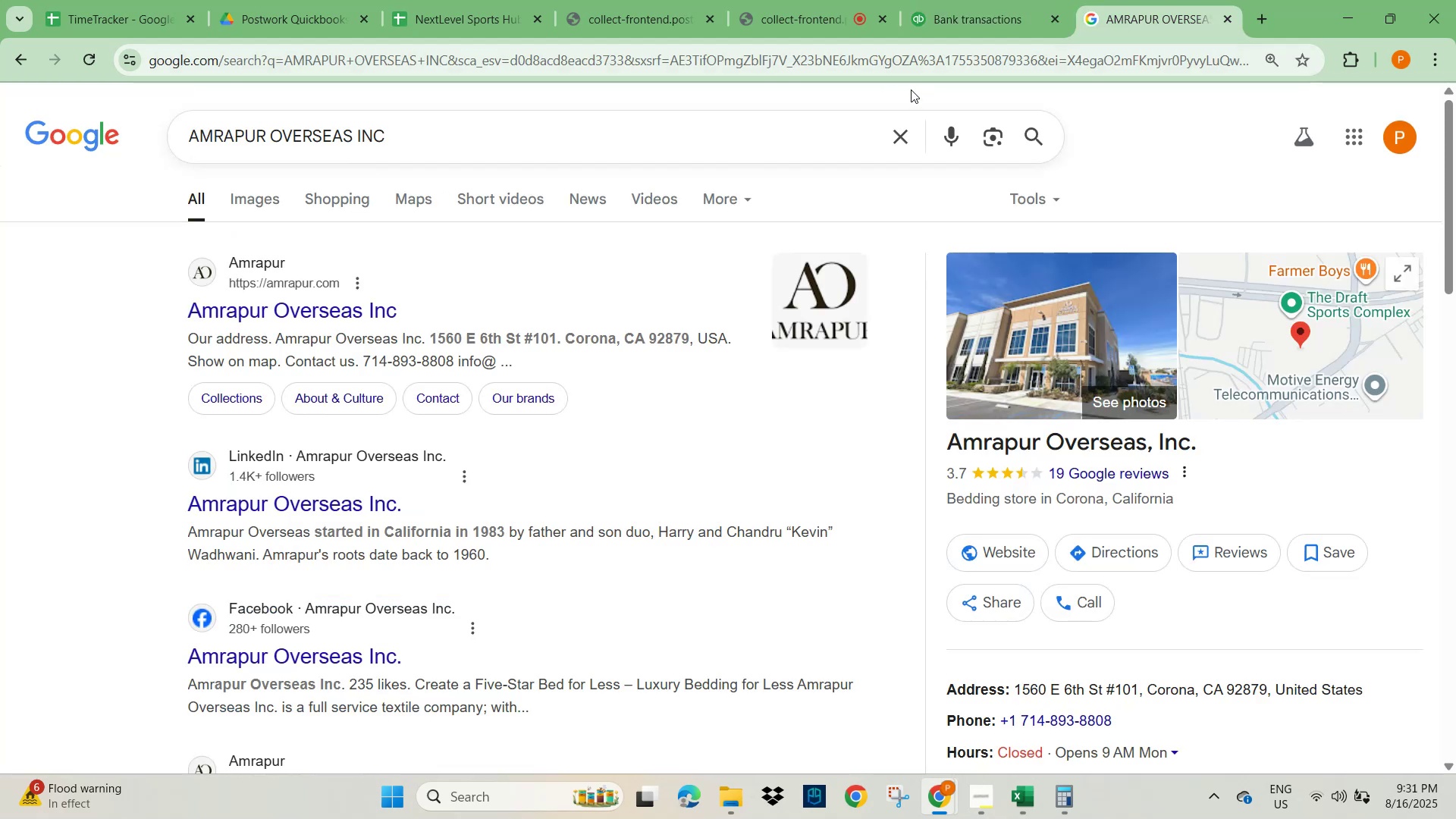 
left_click([896, 131])
 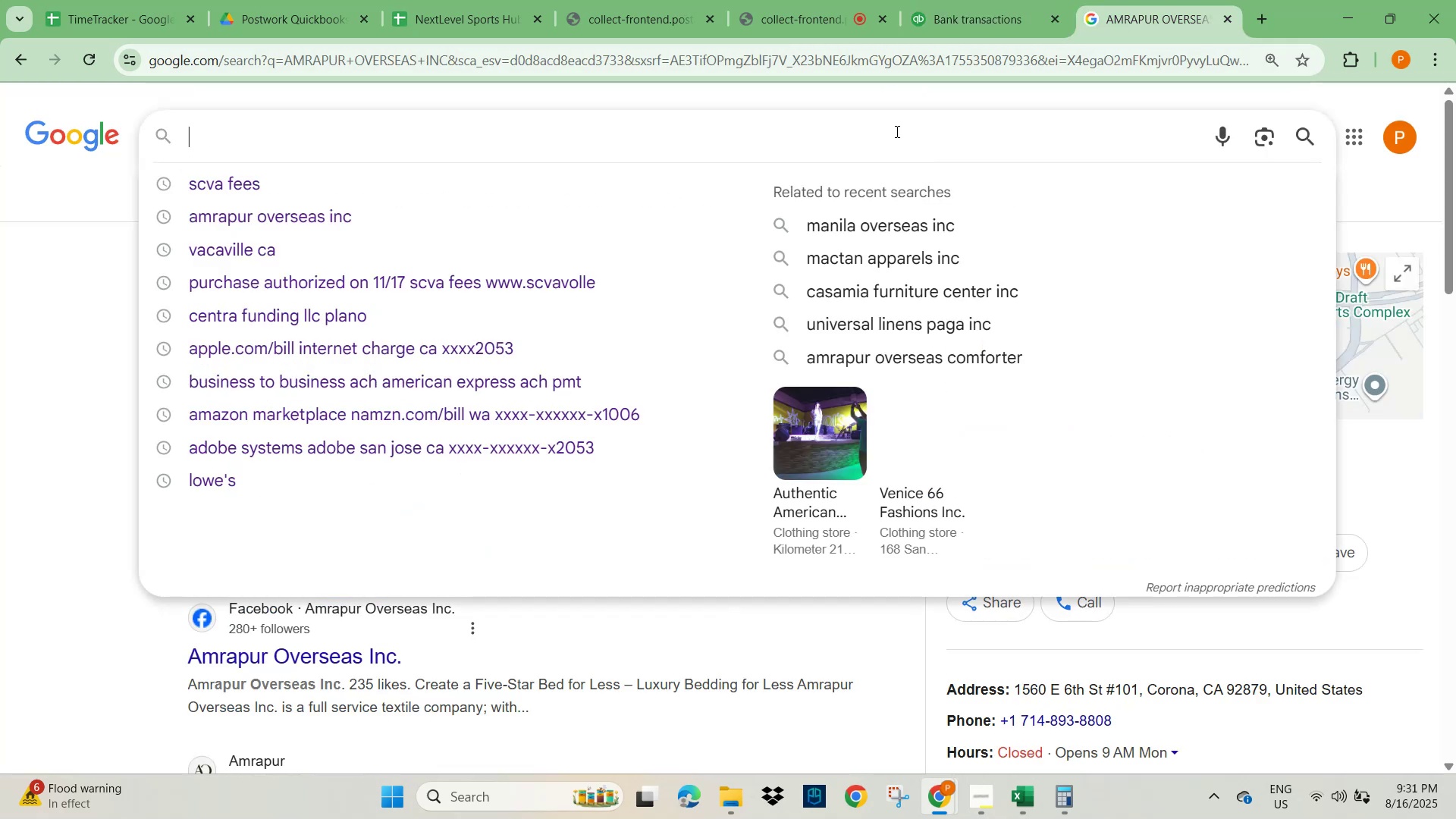 
key(Control+V)
 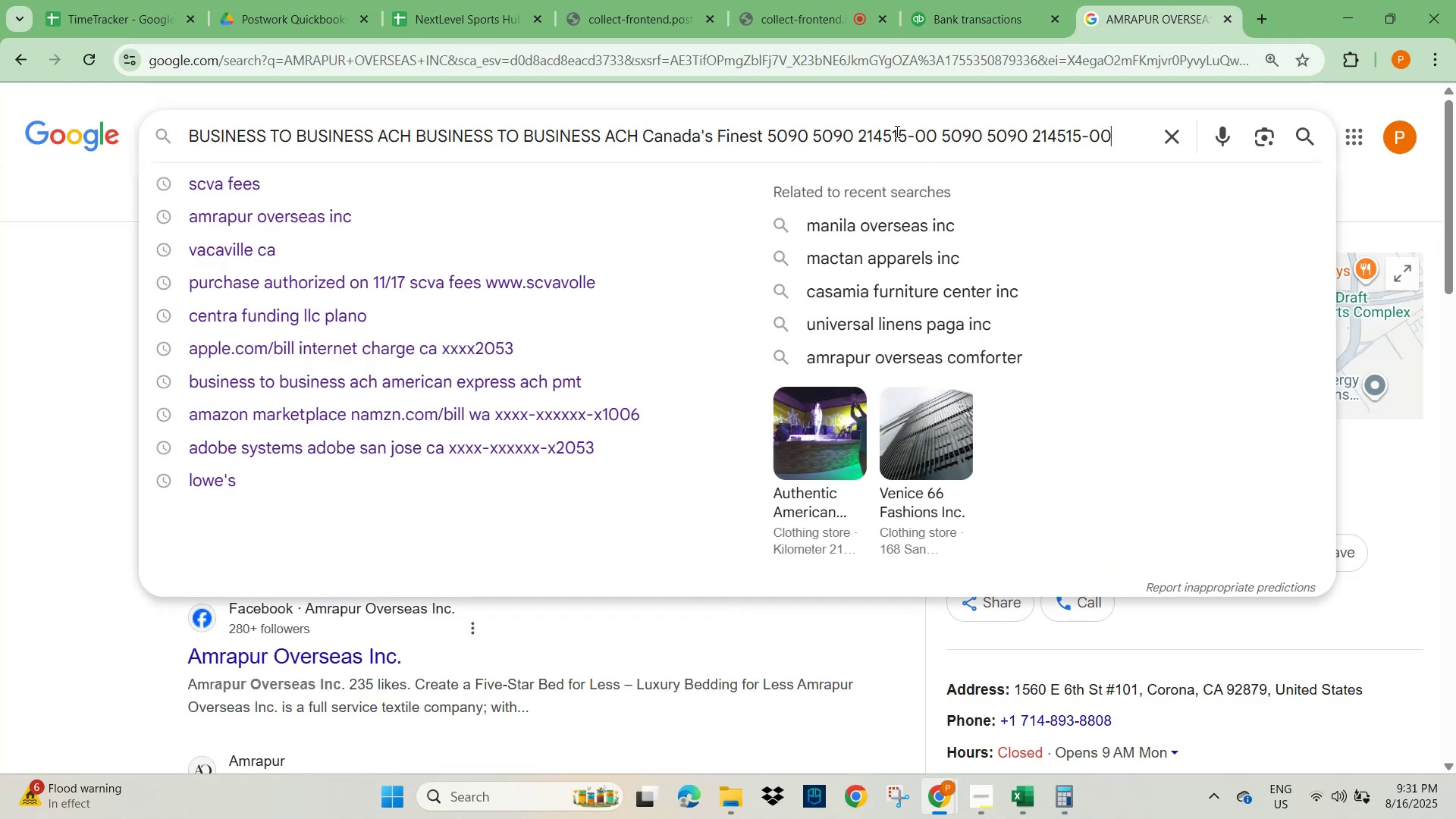 
key(NumpadEnter)
 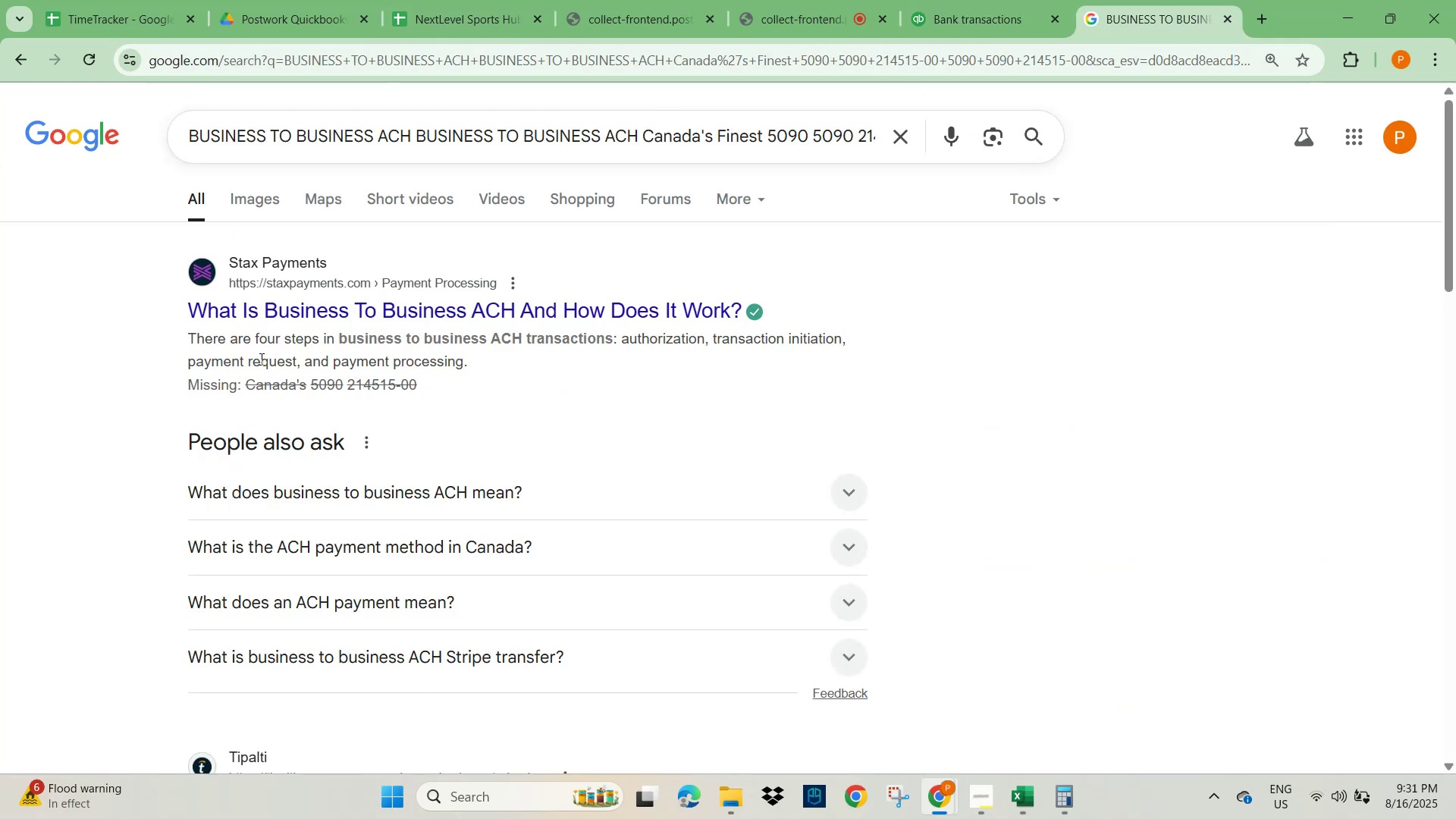 
wait(5.34)
 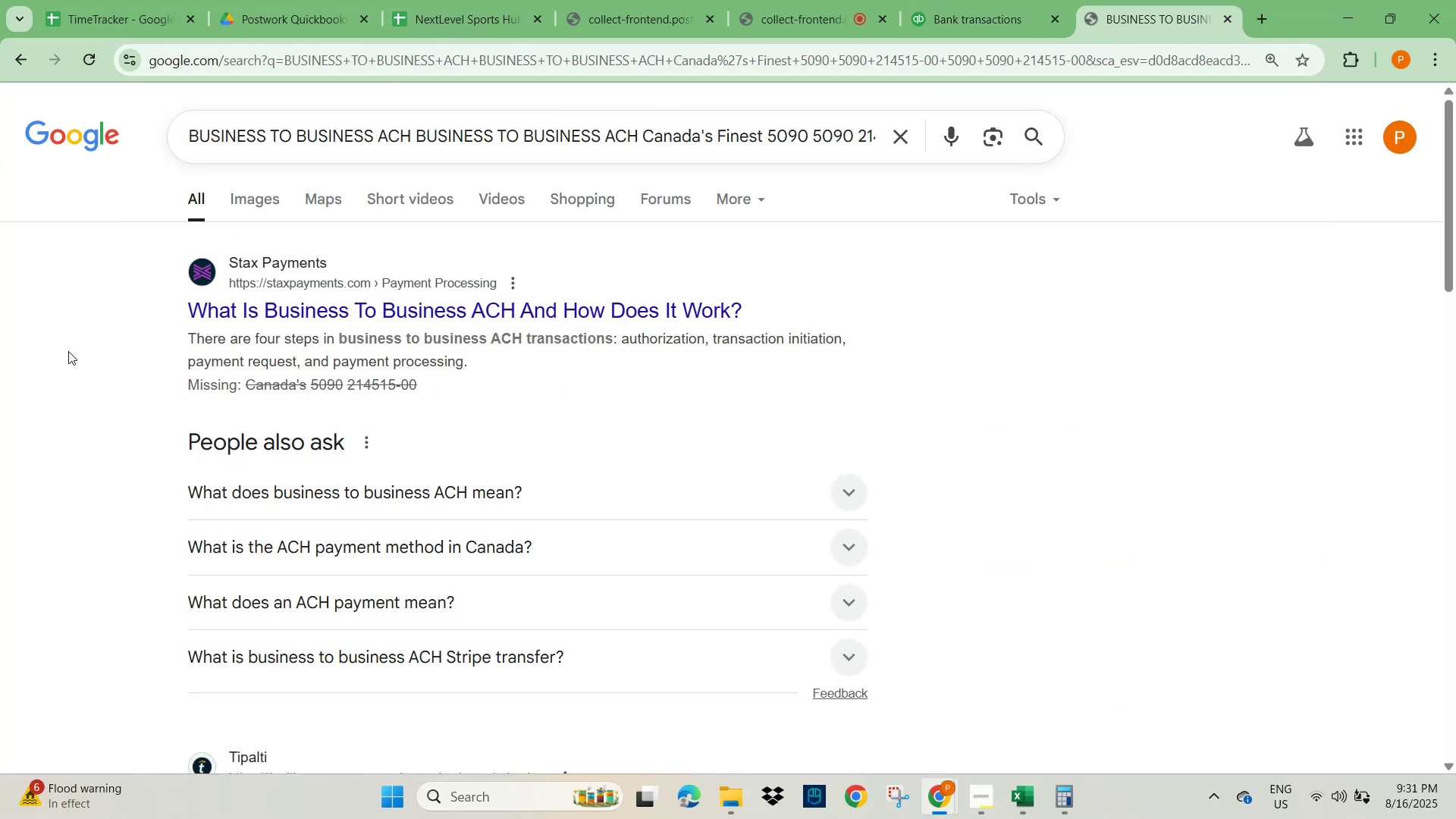 
left_click([965, 15])
 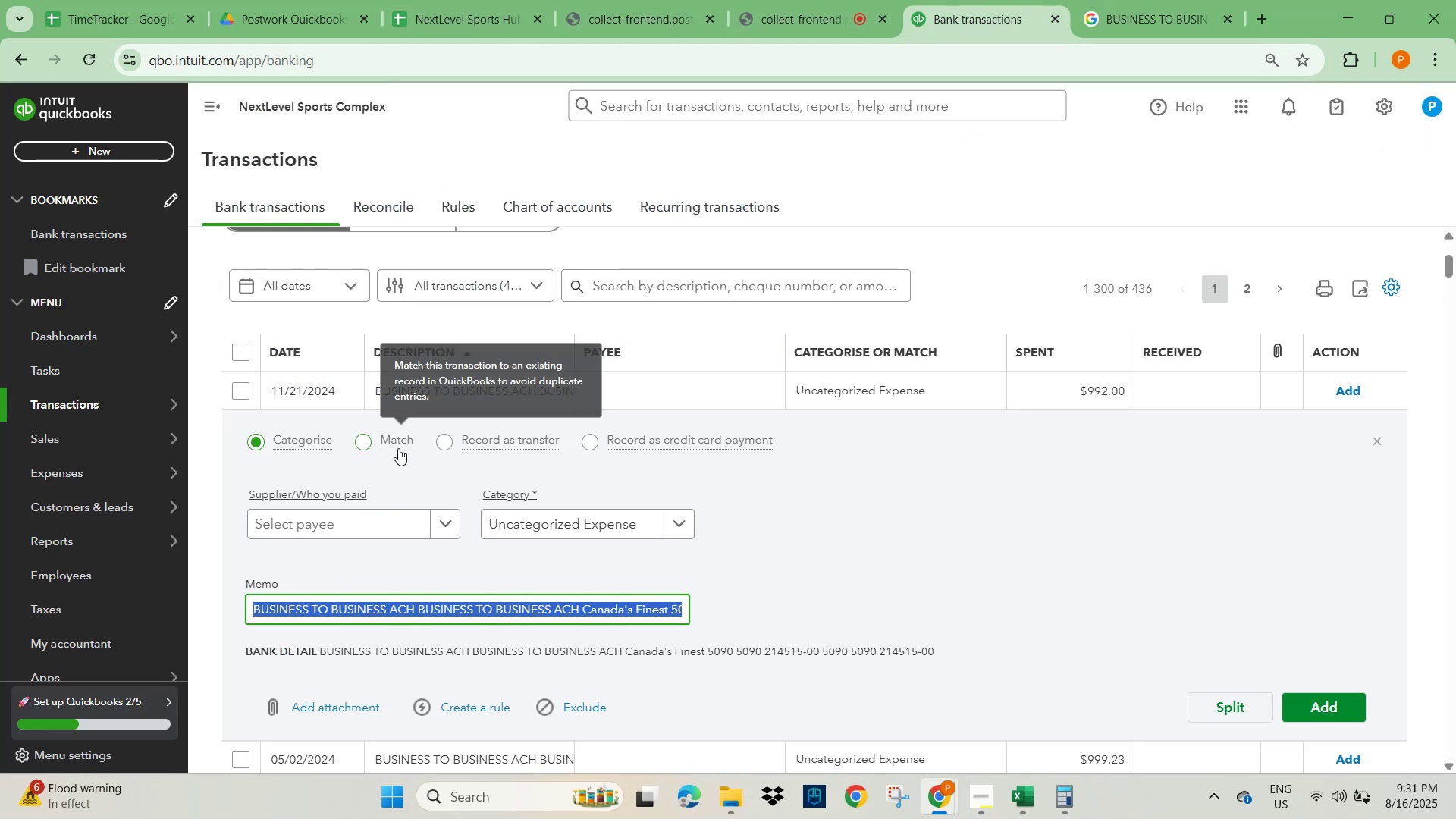 
scroll: coordinate [622, 528], scroll_direction: down, amount: 4.0
 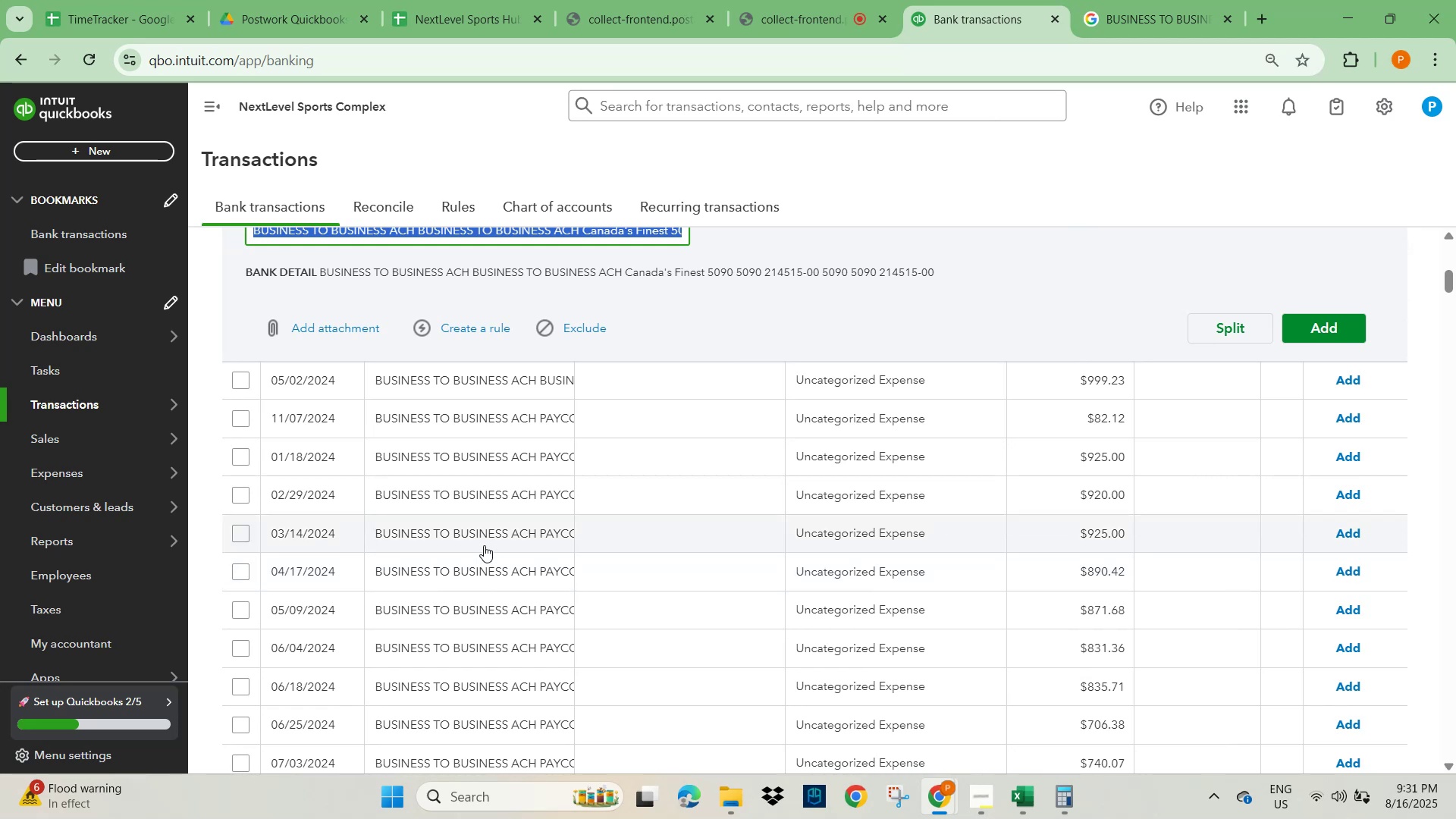 
left_click([484, 542])
 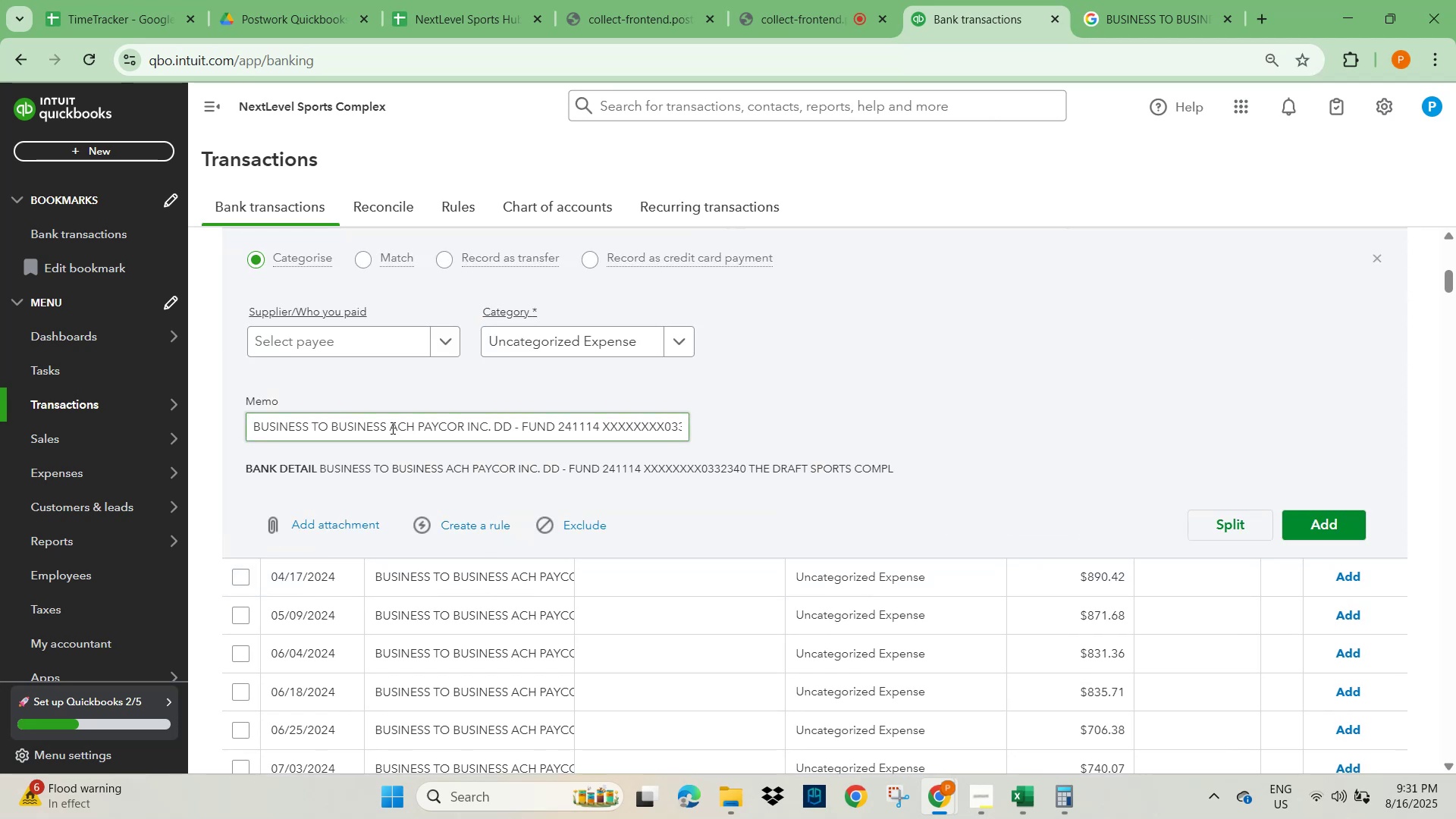 
left_click_drag(start_coordinate=[418, 428], to_coordinate=[486, 431])
 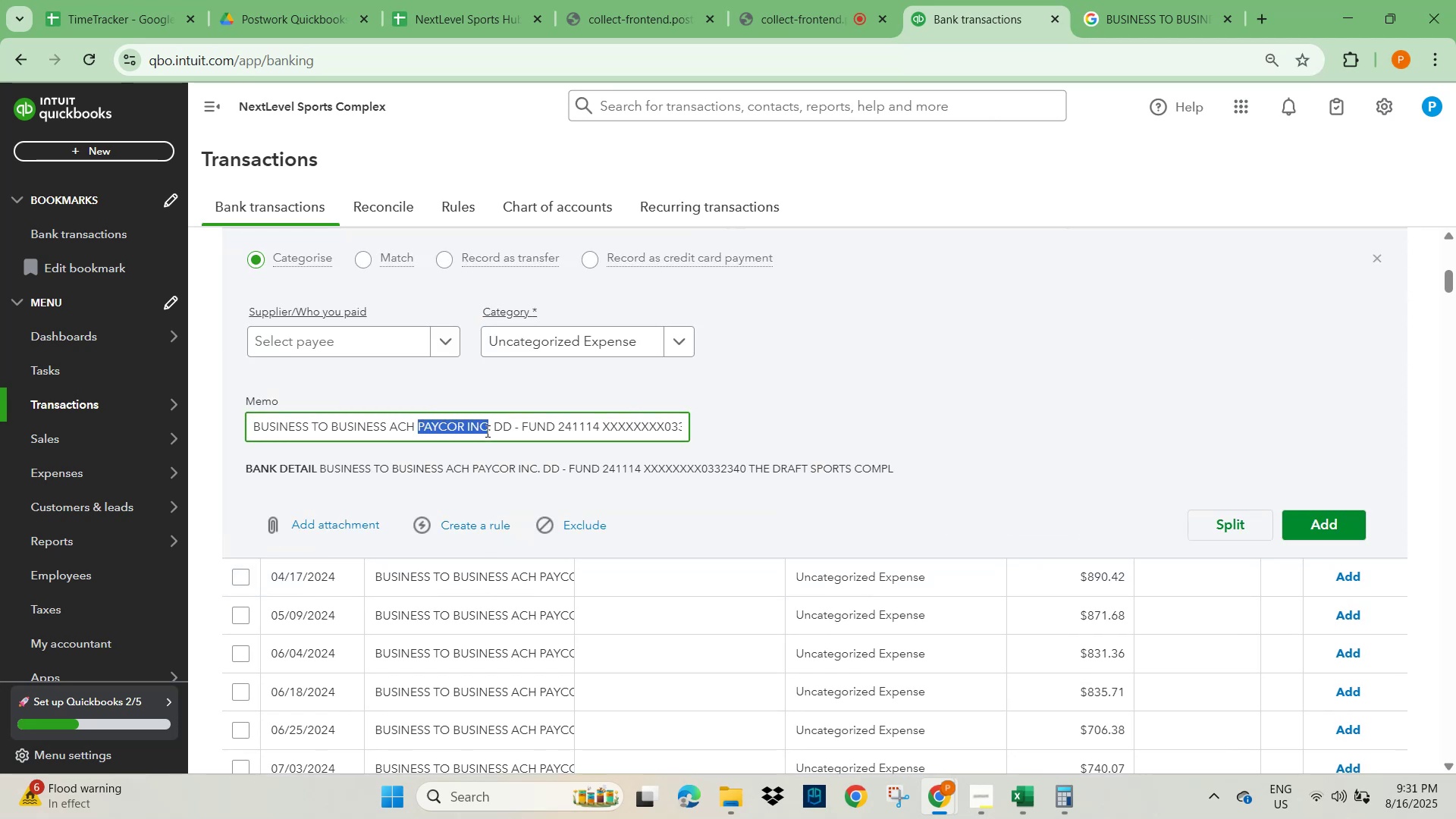 
key(Control+C)
 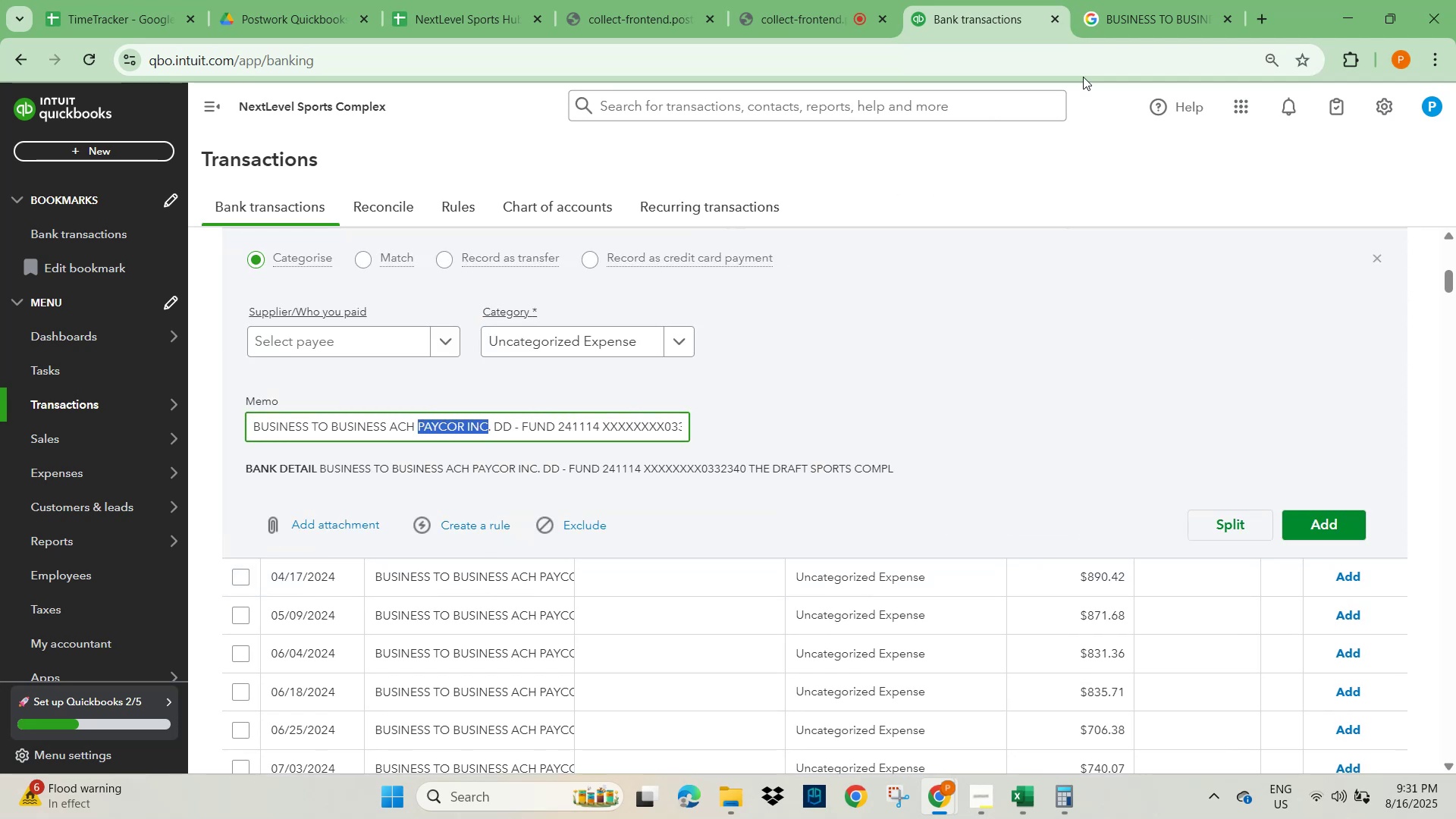 
left_click([1139, 8])
 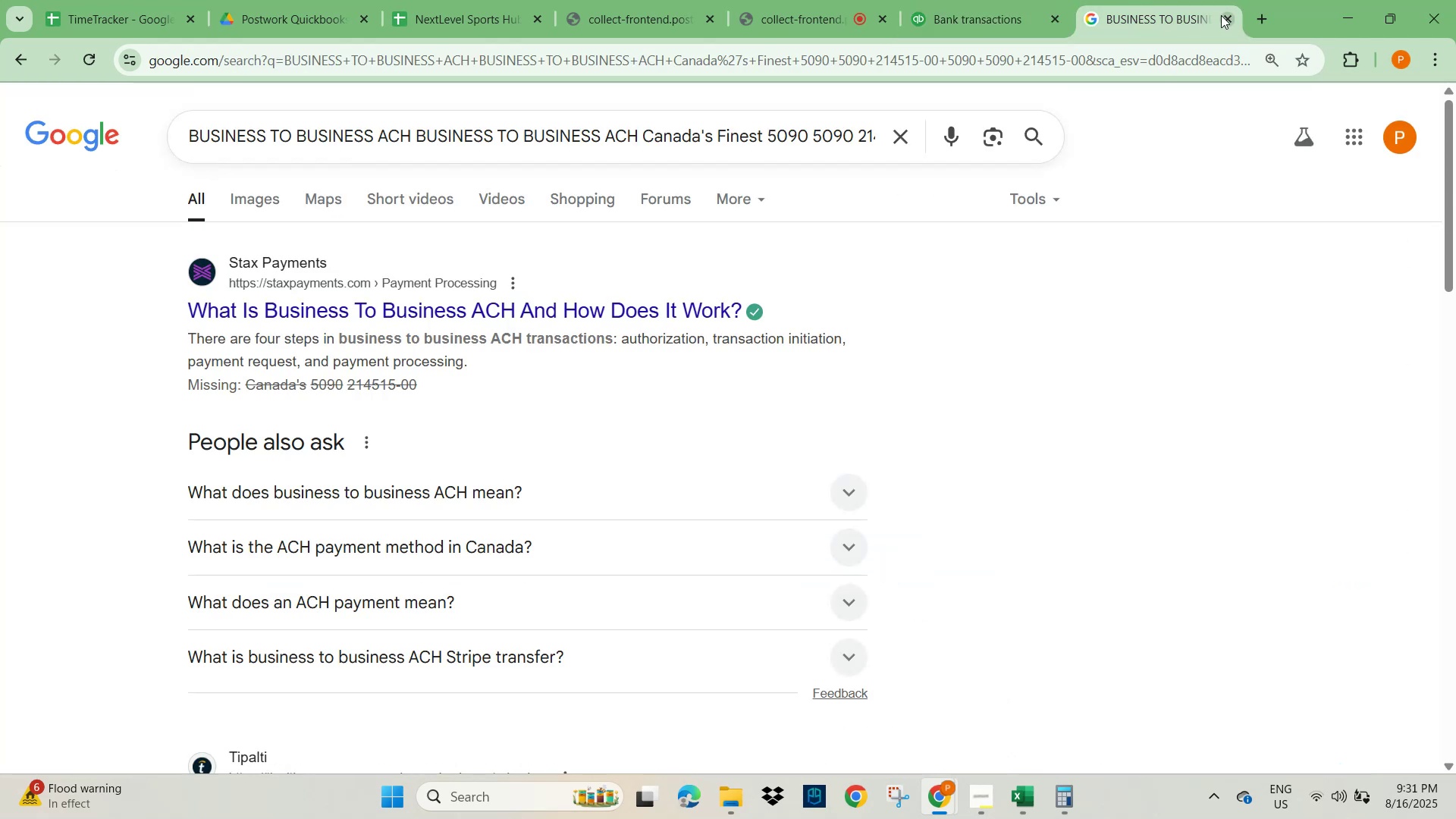 
left_click([1226, 15])
 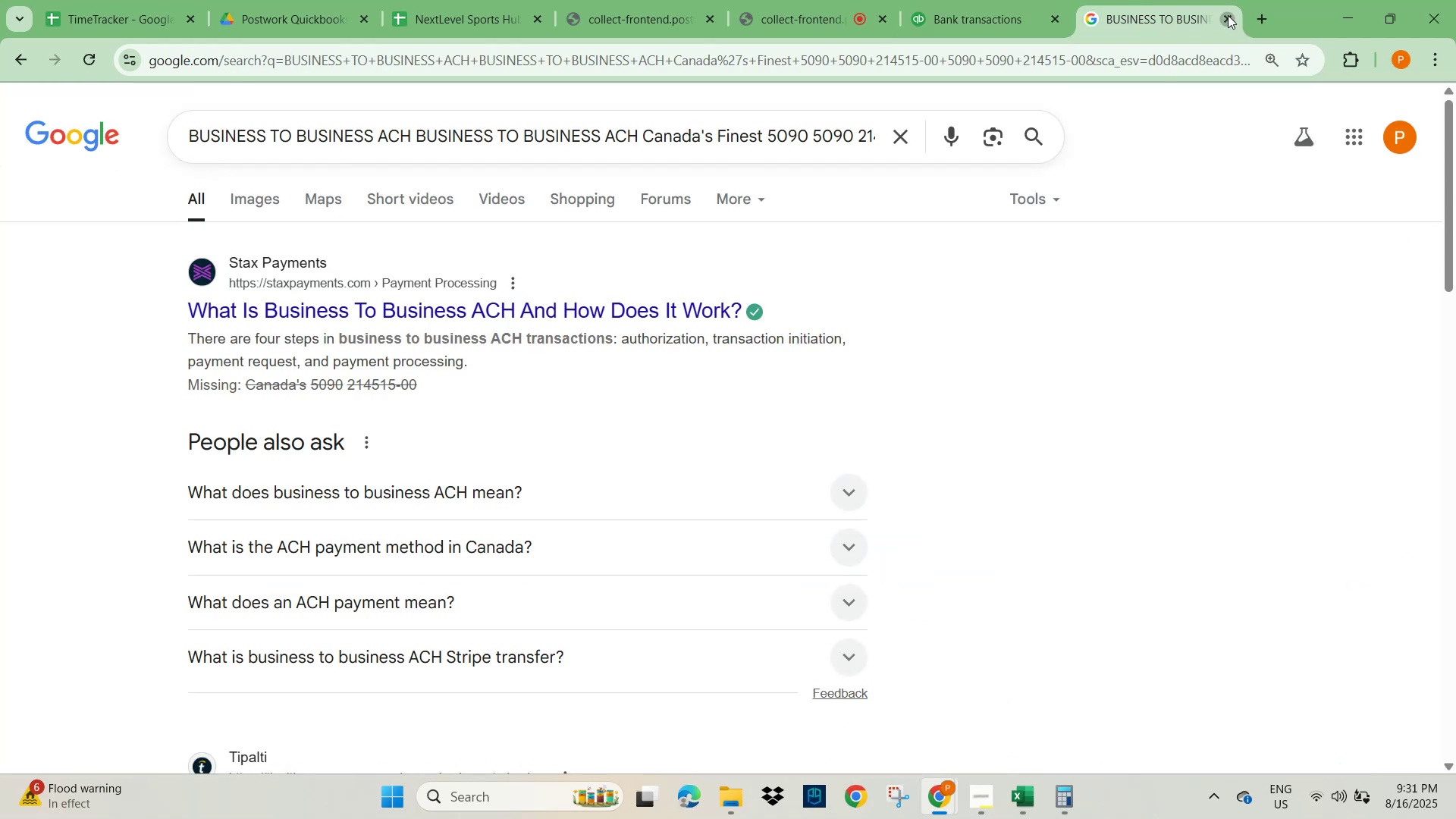 
key(Control+V)
 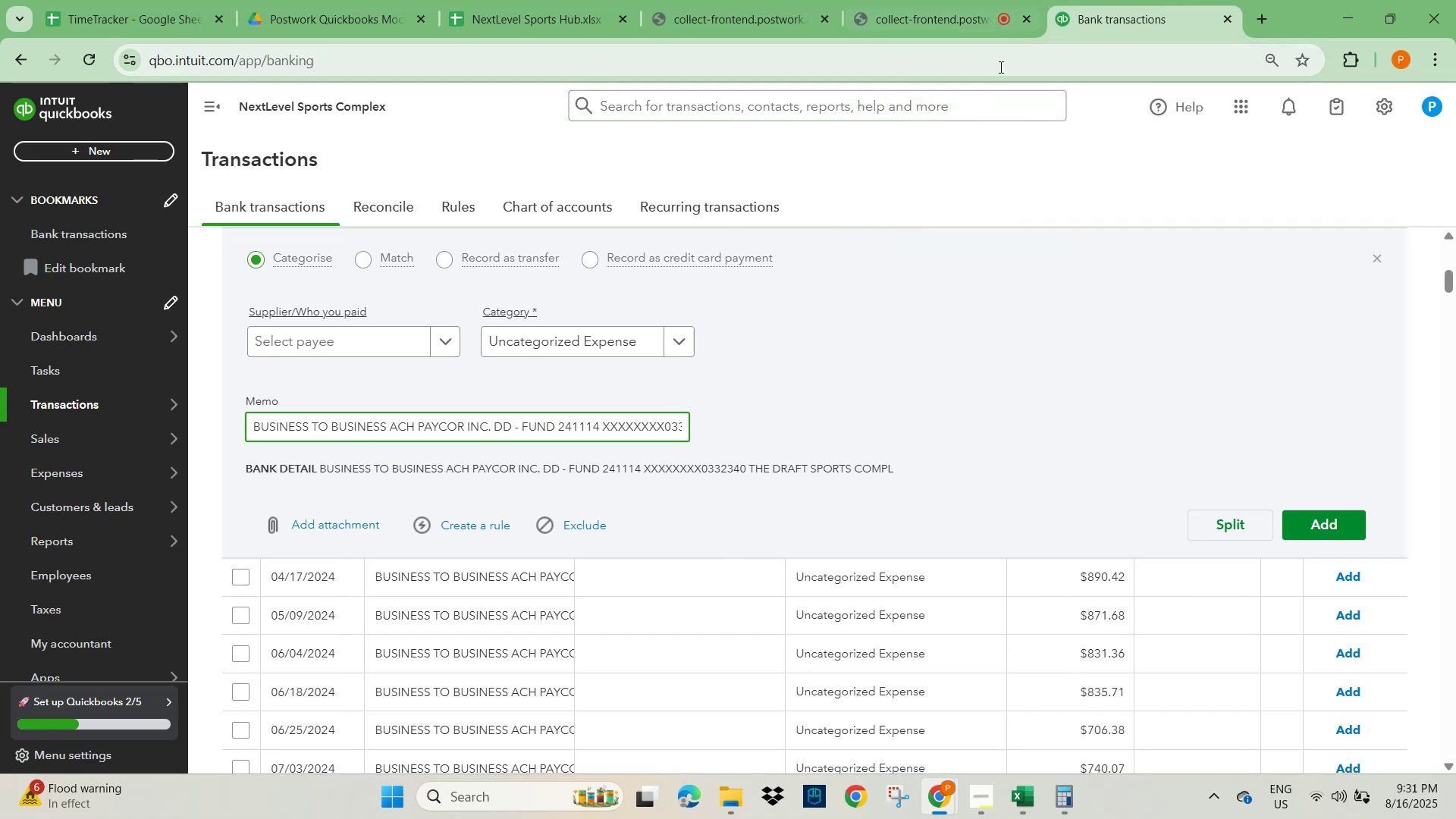 
scroll: coordinate [783, 403], scroll_direction: up, amount: 4.0
 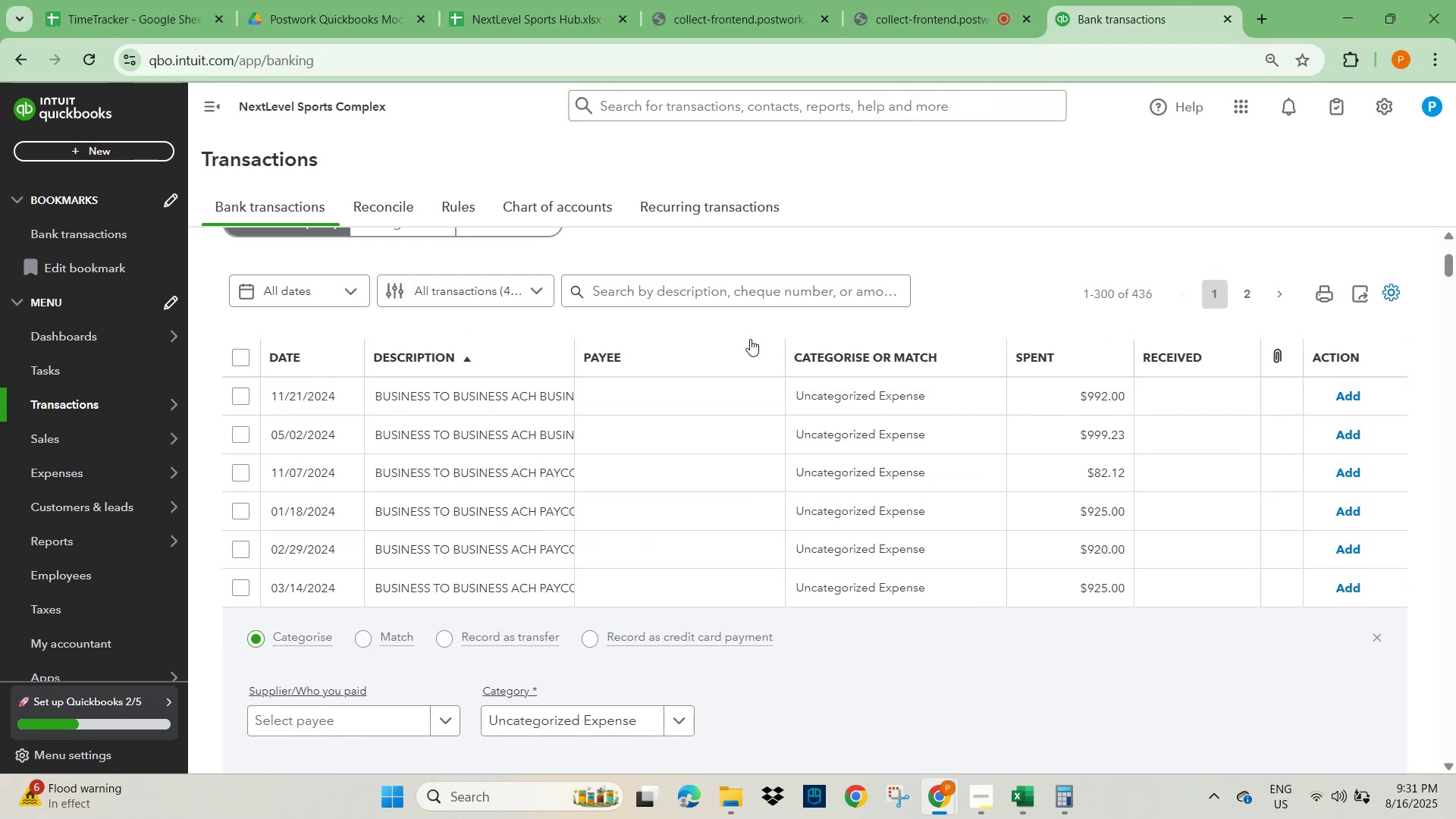 
left_click([745, 289])
 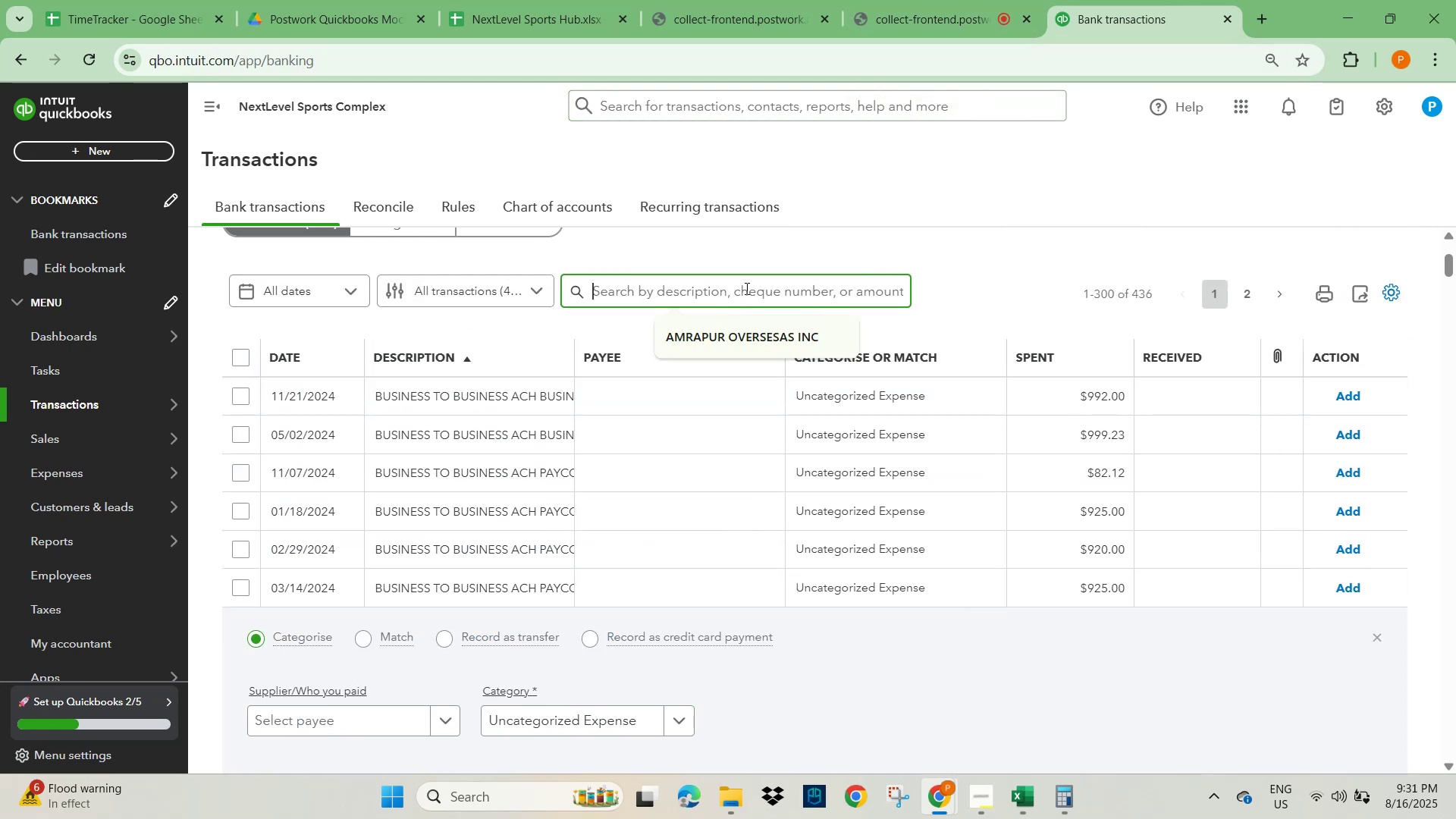 
key(Control+V)
 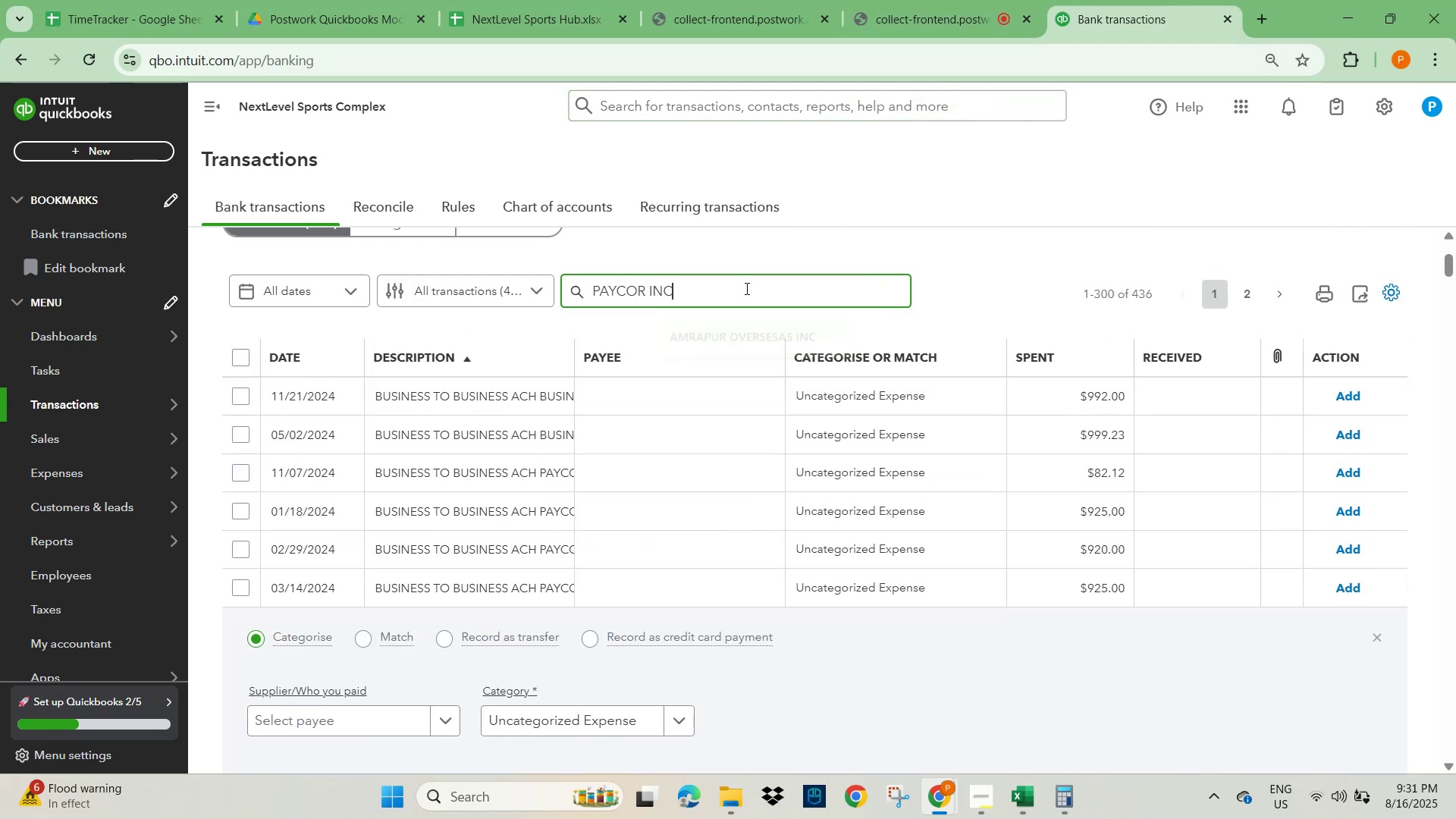 
key(NumpadEnter)
 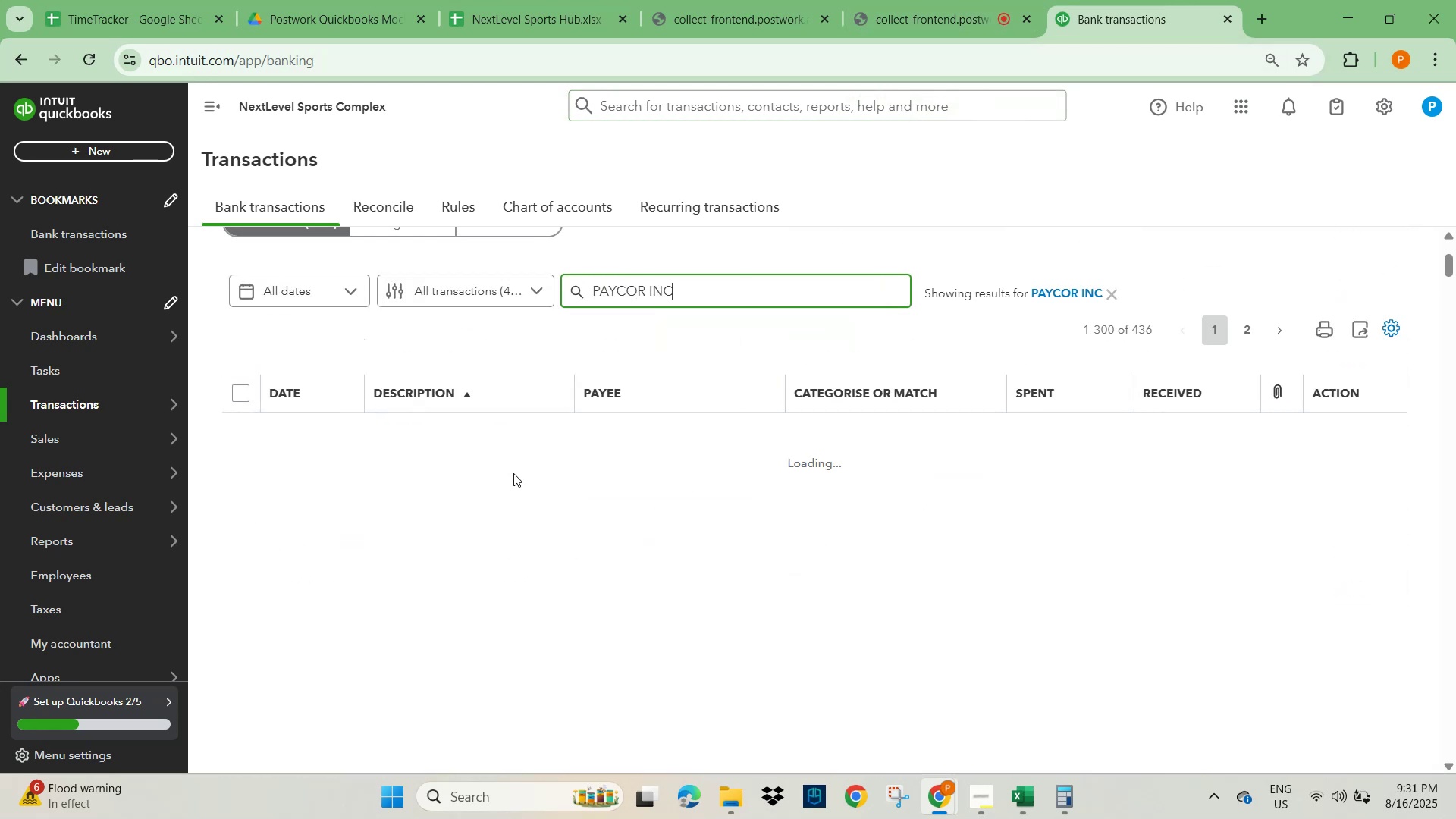 
wait(8.34)
 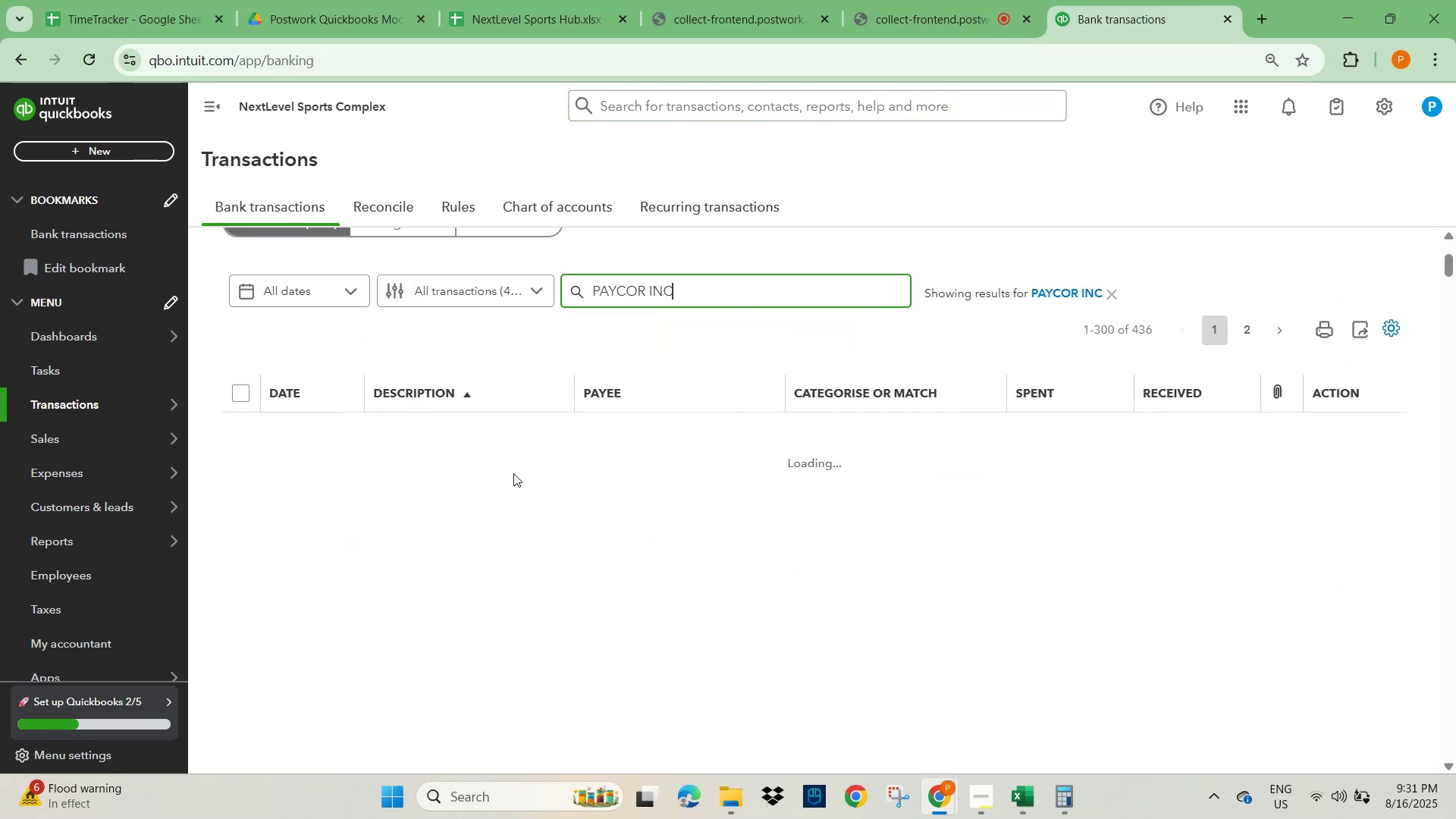 
left_click([237, 436])
 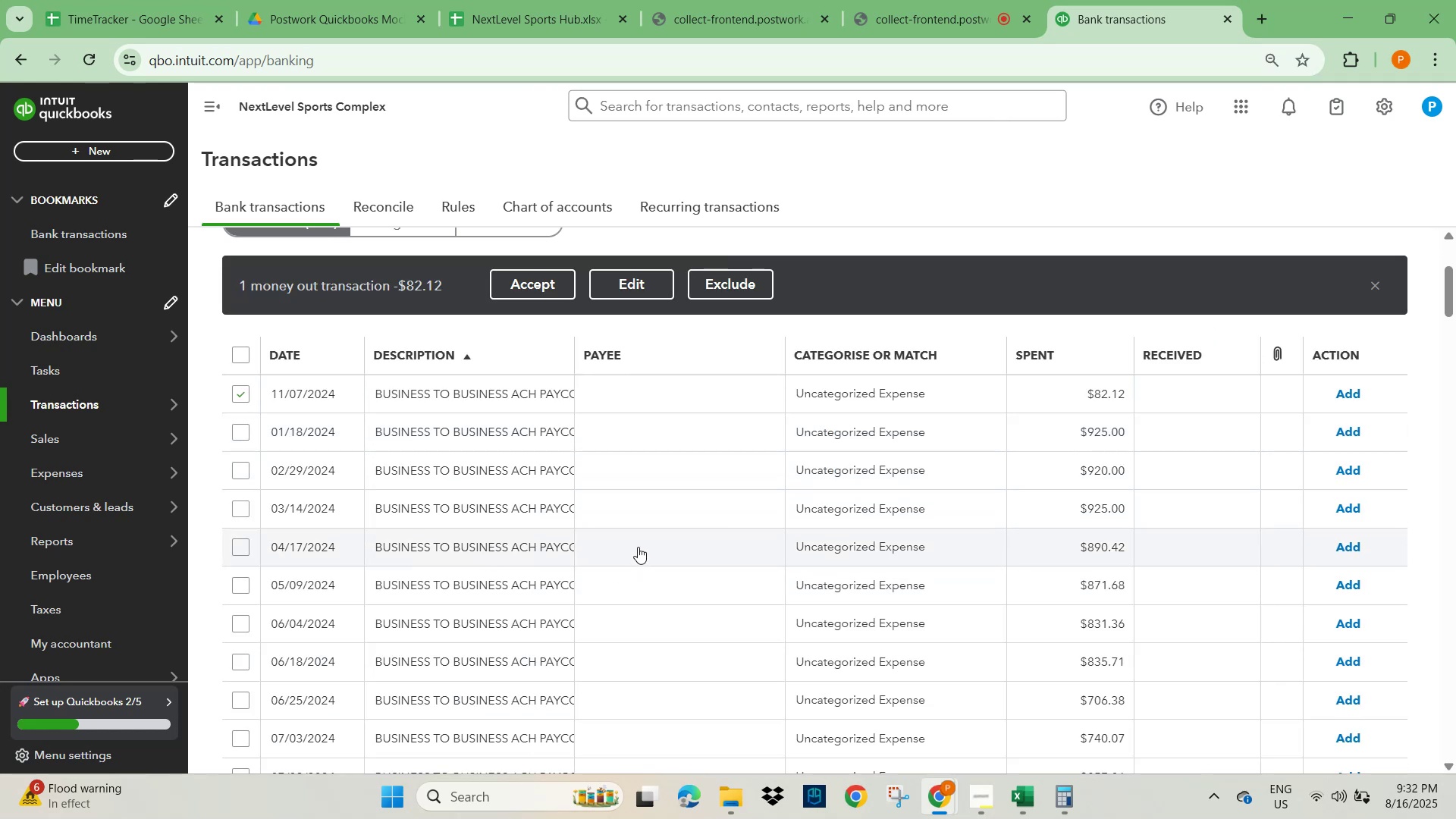 
scroll: coordinate [636, 546], scroll_direction: down, amount: 6.0
 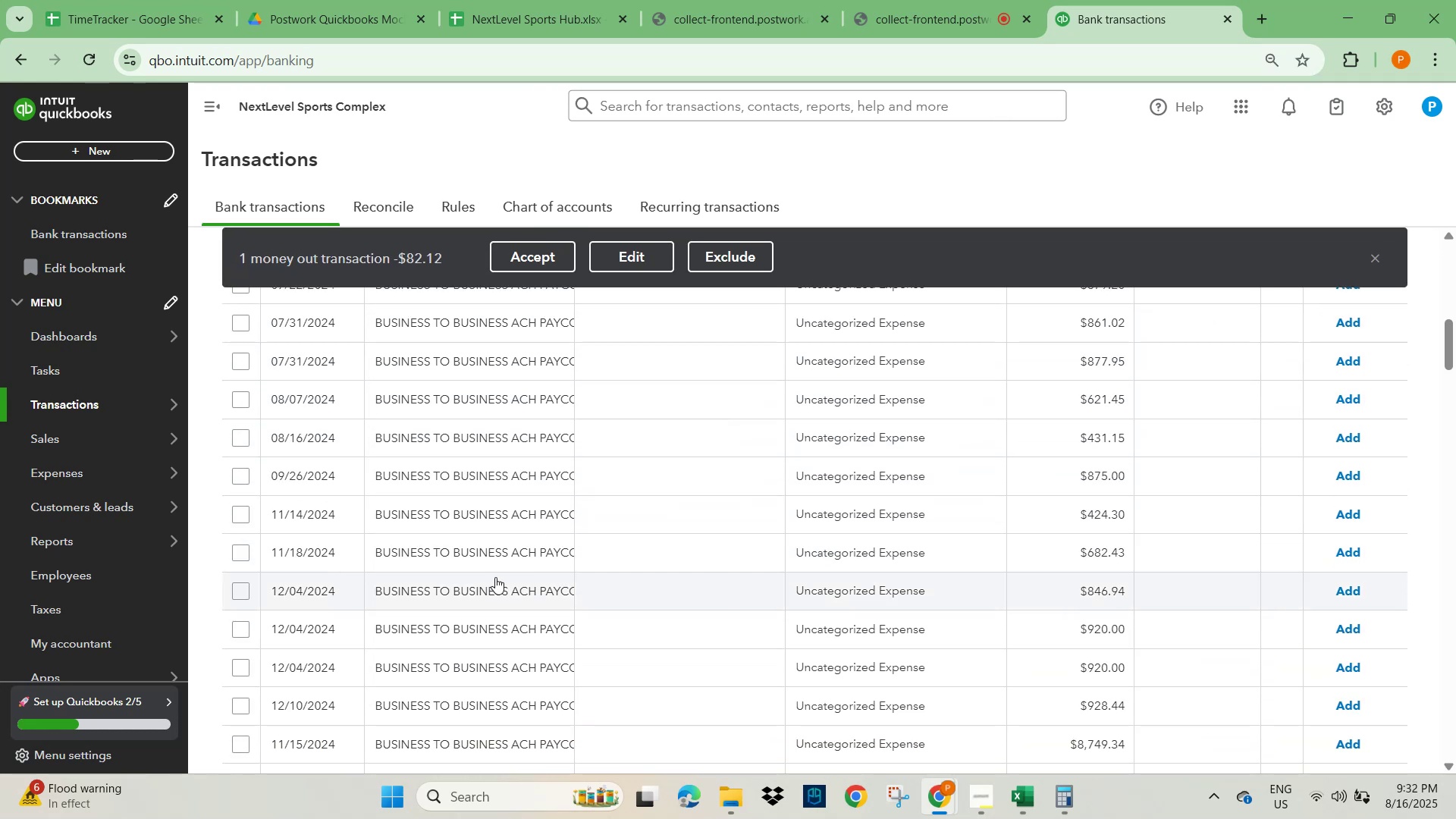 
left_click([475, 554])
 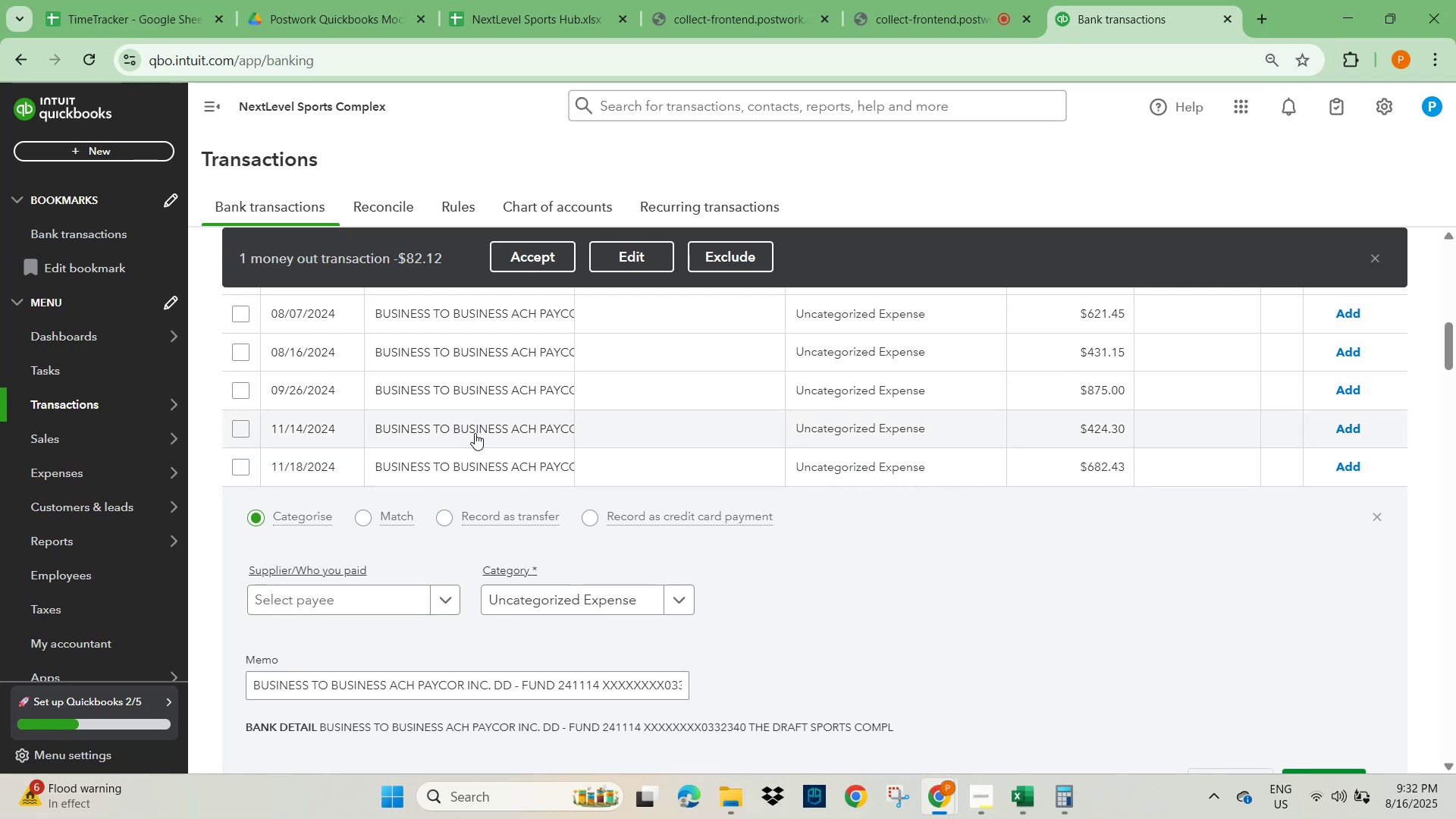 
wait(6.45)
 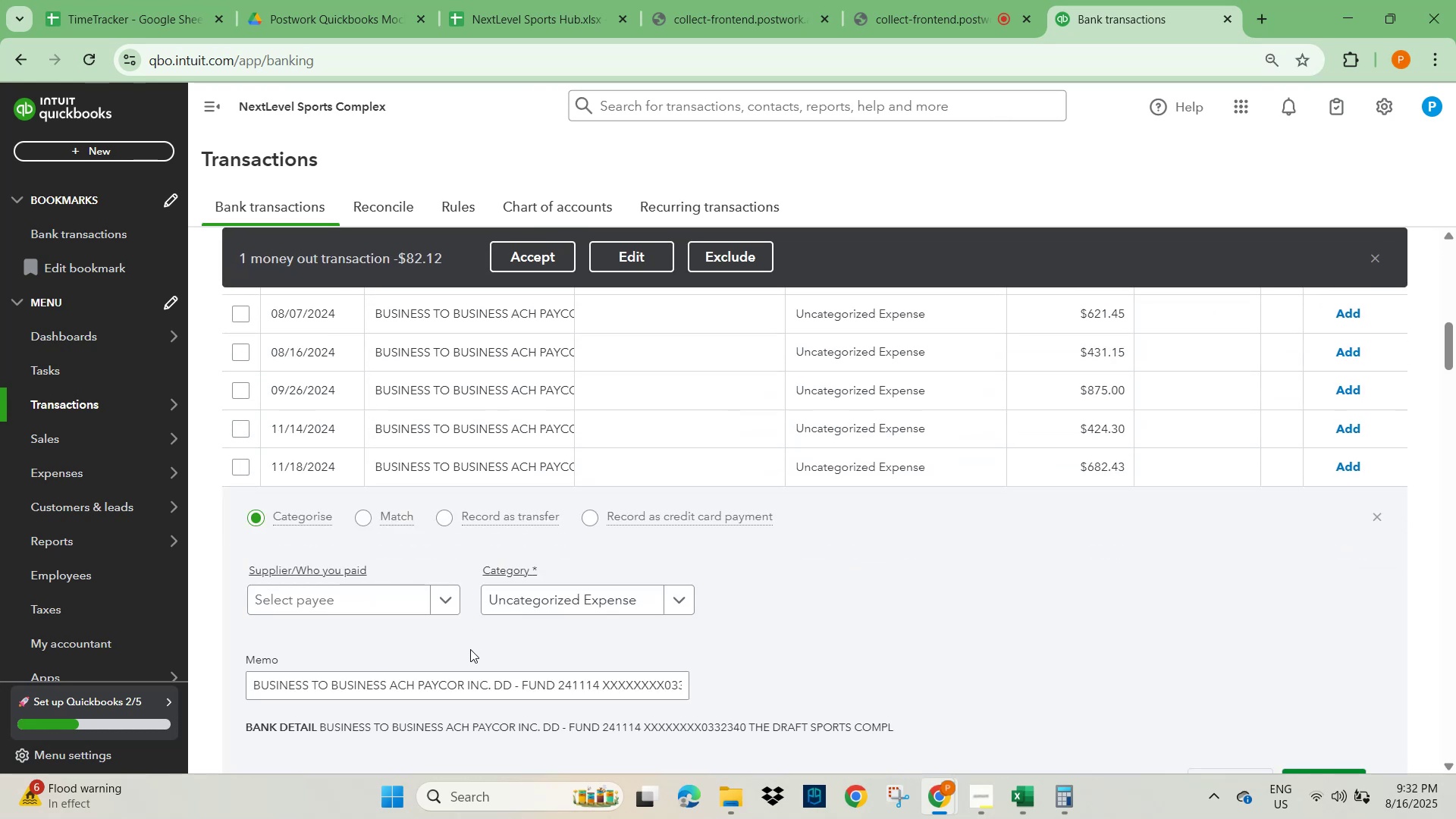 
left_click([488, 423])
 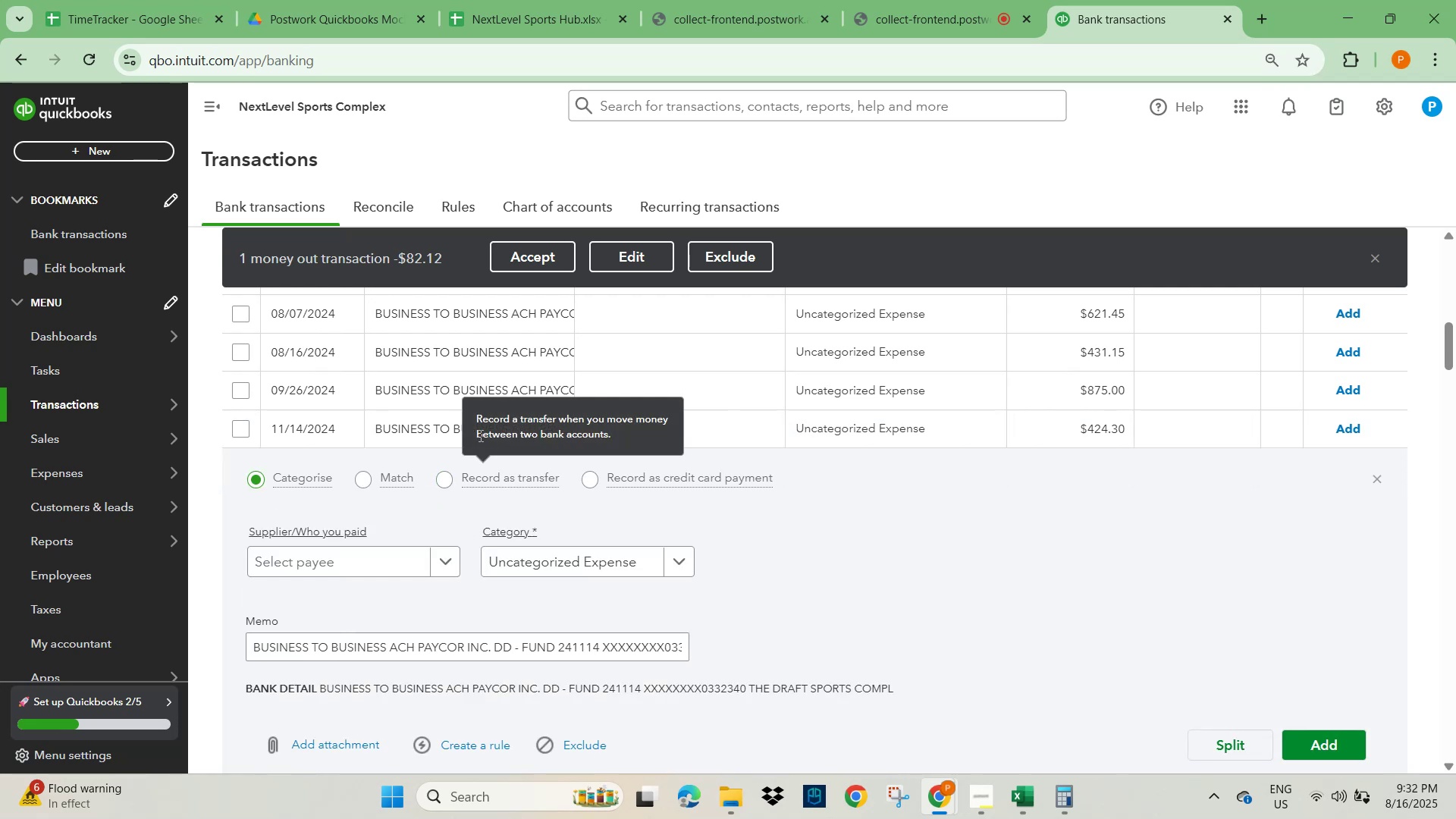 
left_click([451, 391])
 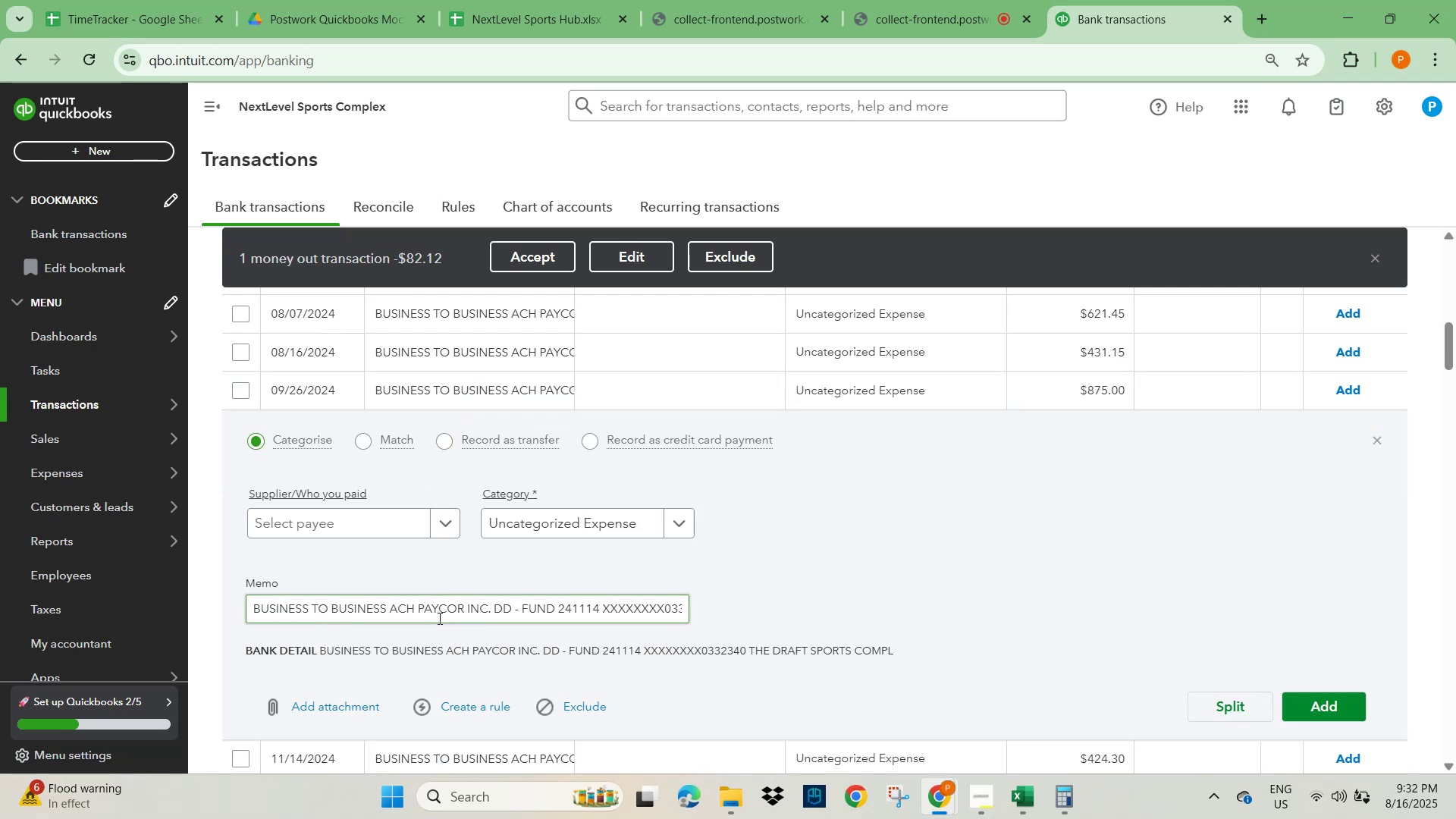 
scroll: coordinate [485, 509], scroll_direction: down, amount: 5.0
 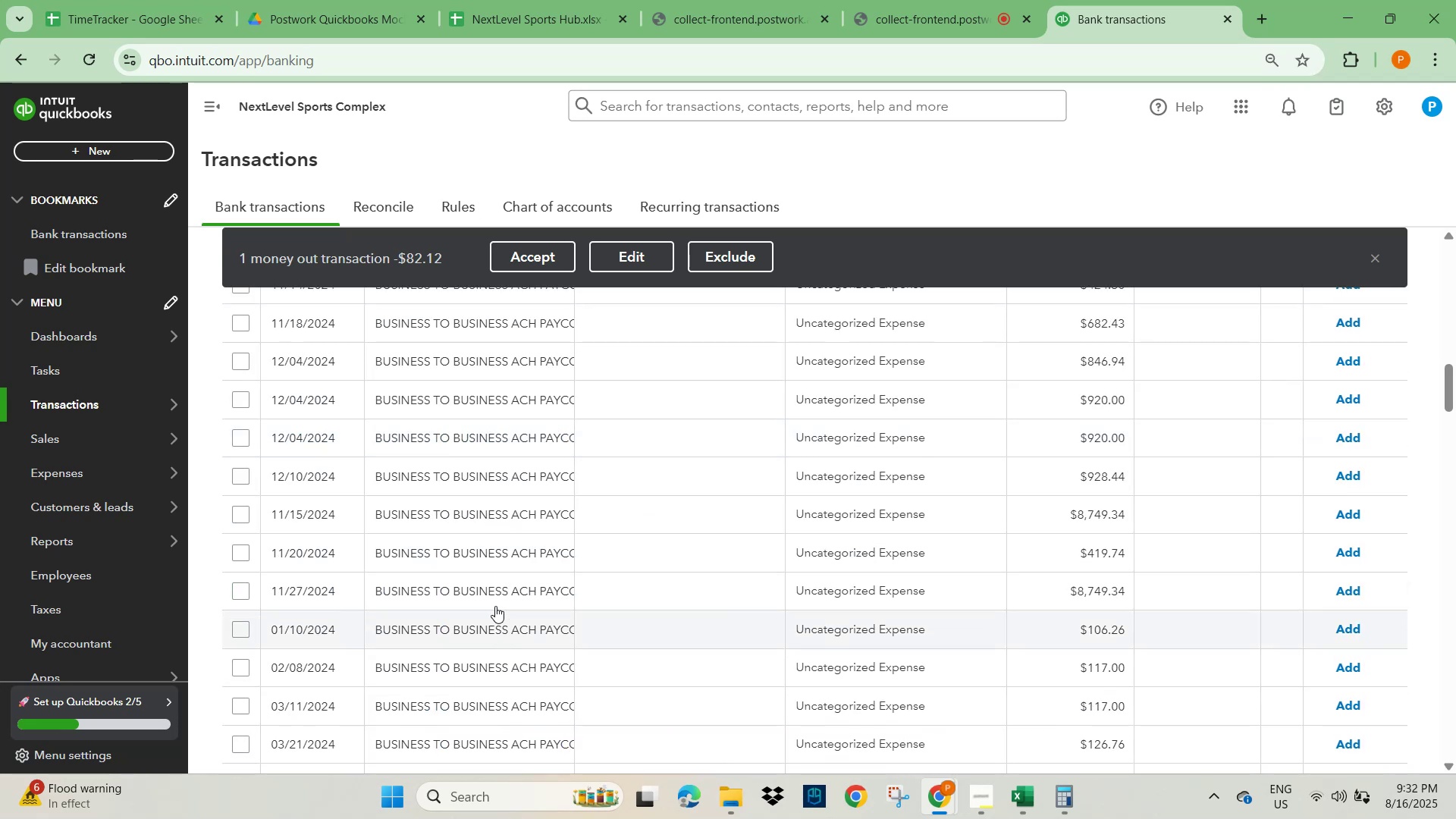 
left_click([491, 554])
 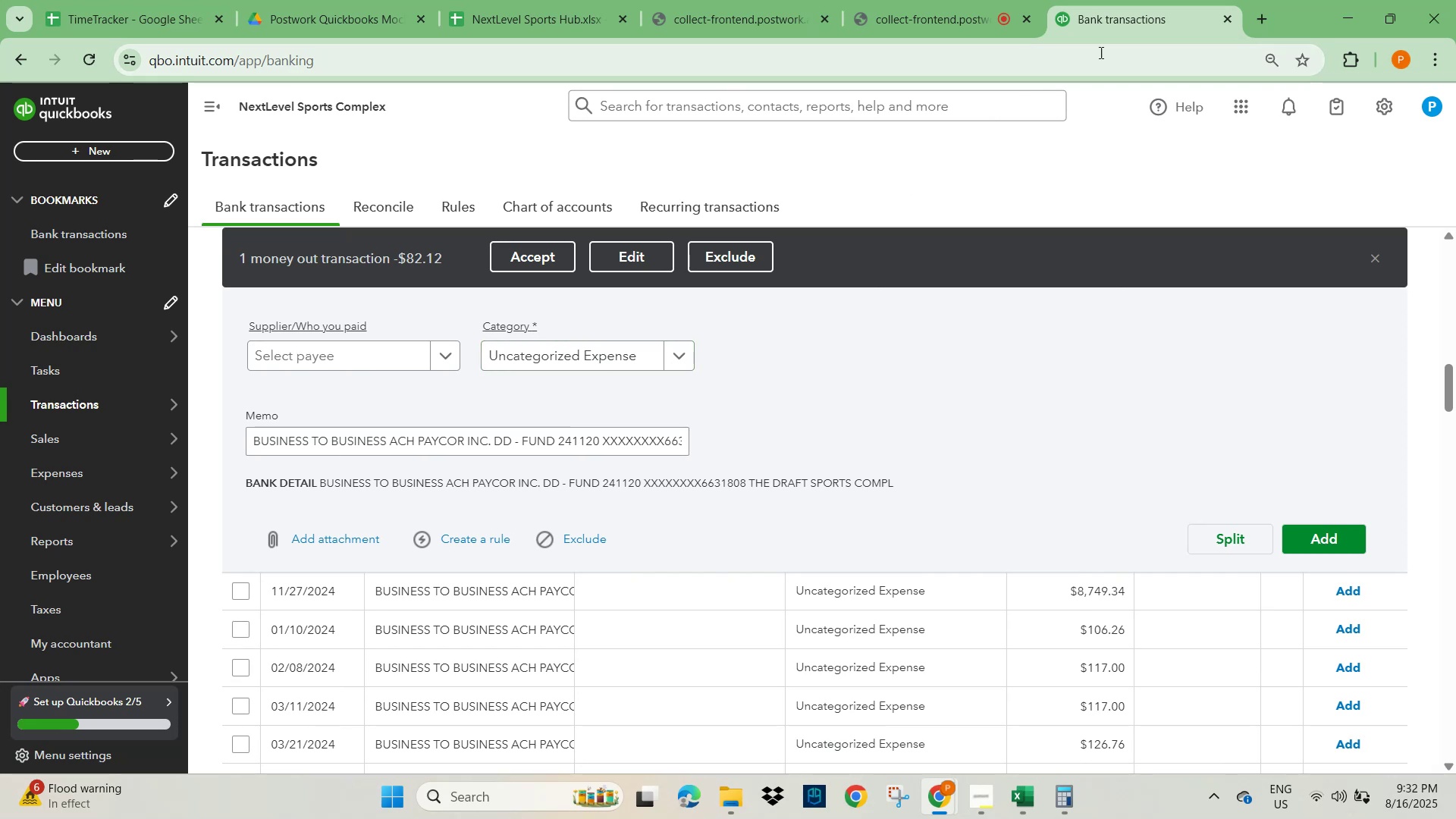 
left_click([1268, 16])
 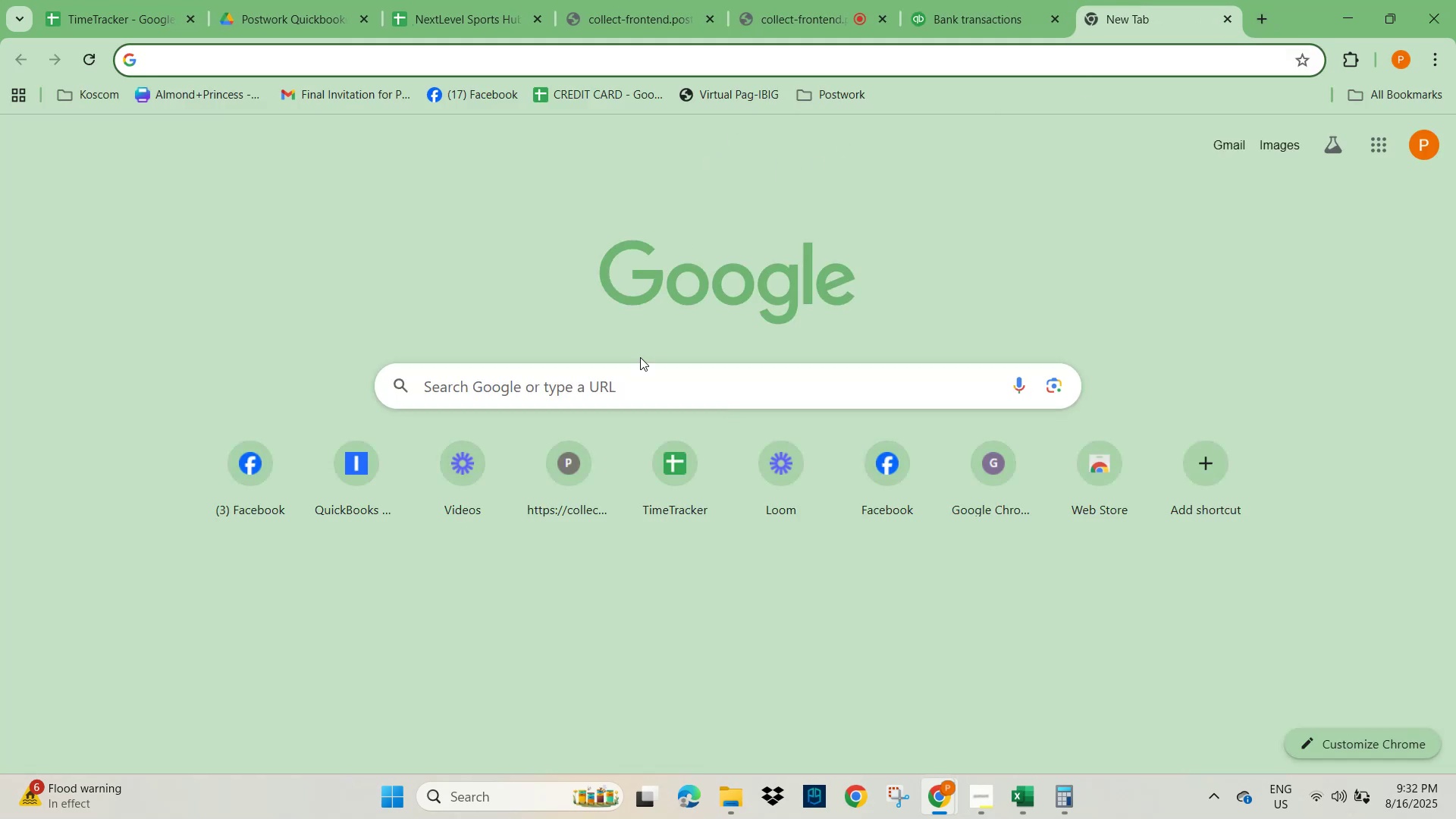 
left_click([620, 398])
 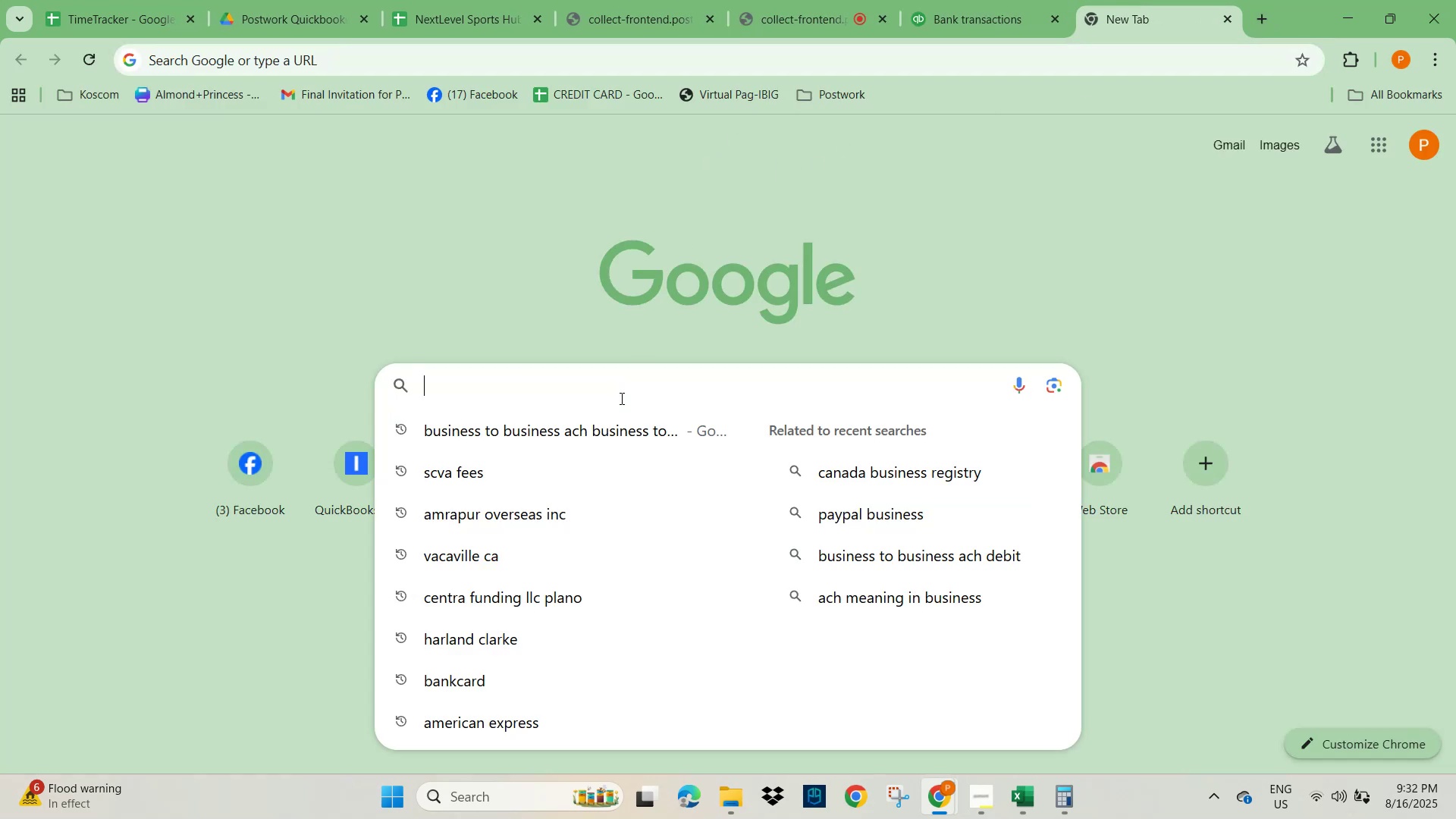 
key(Control+V)
 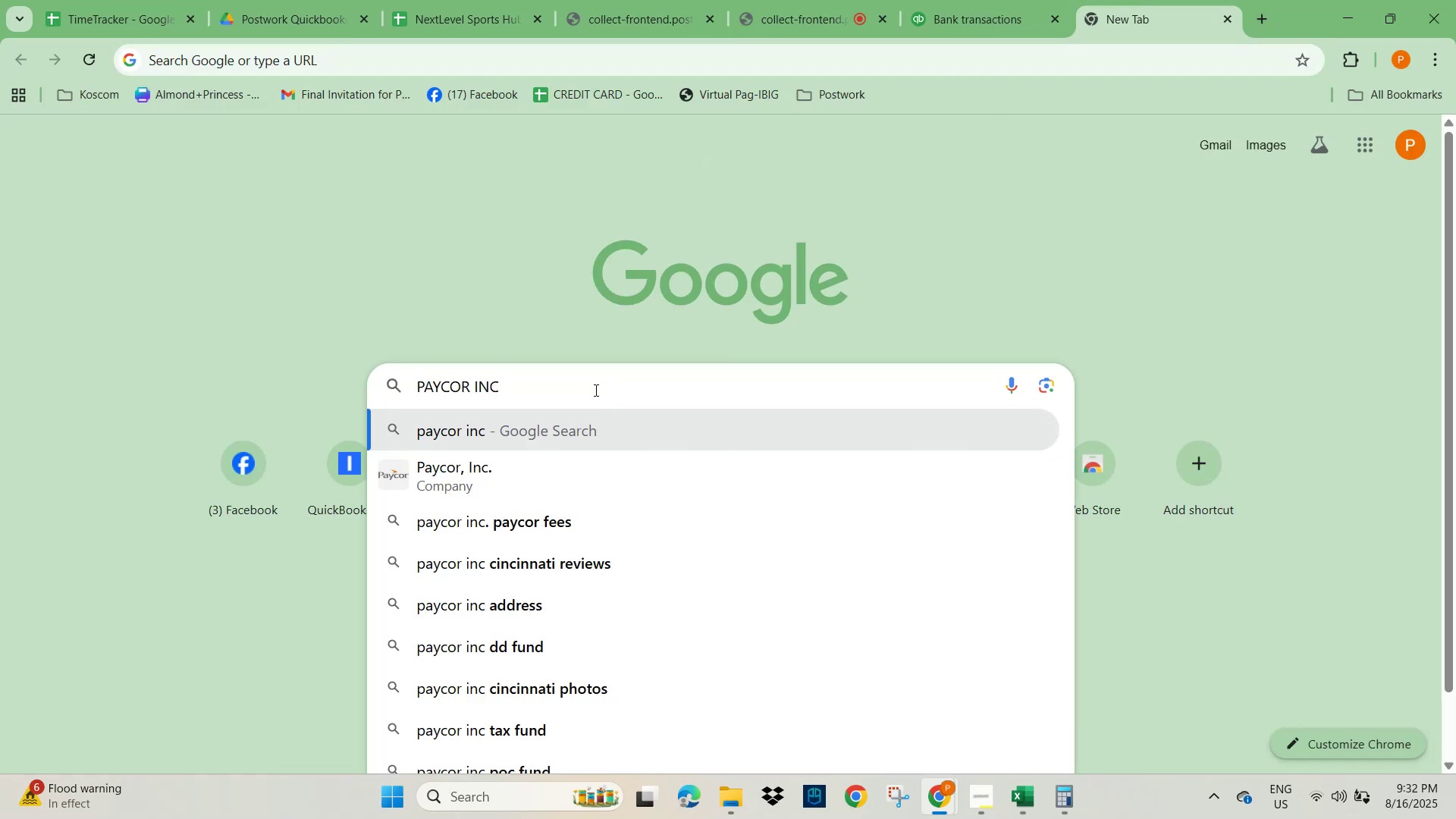 
key(NumpadEnter)
 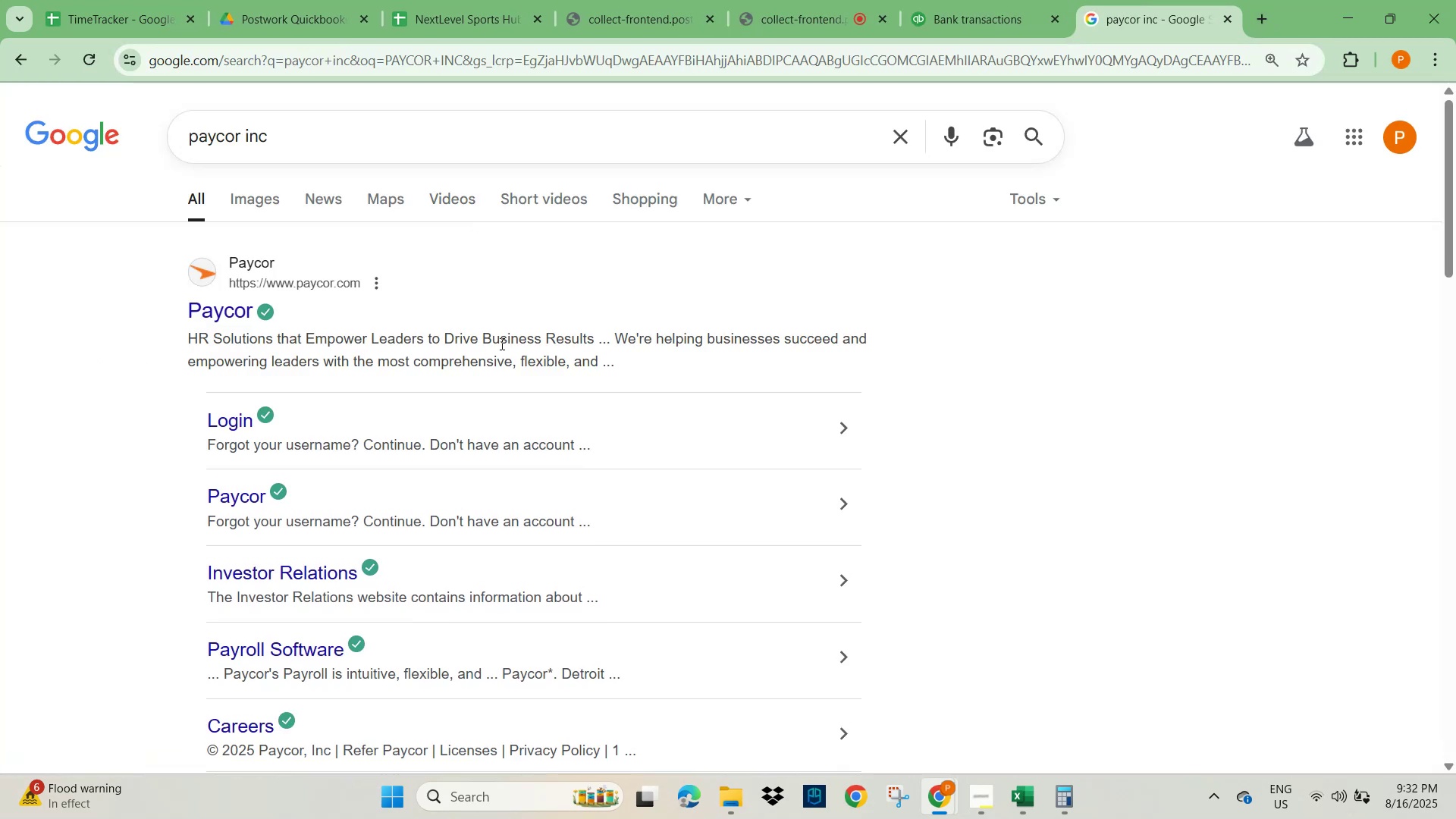 
wait(9.44)
 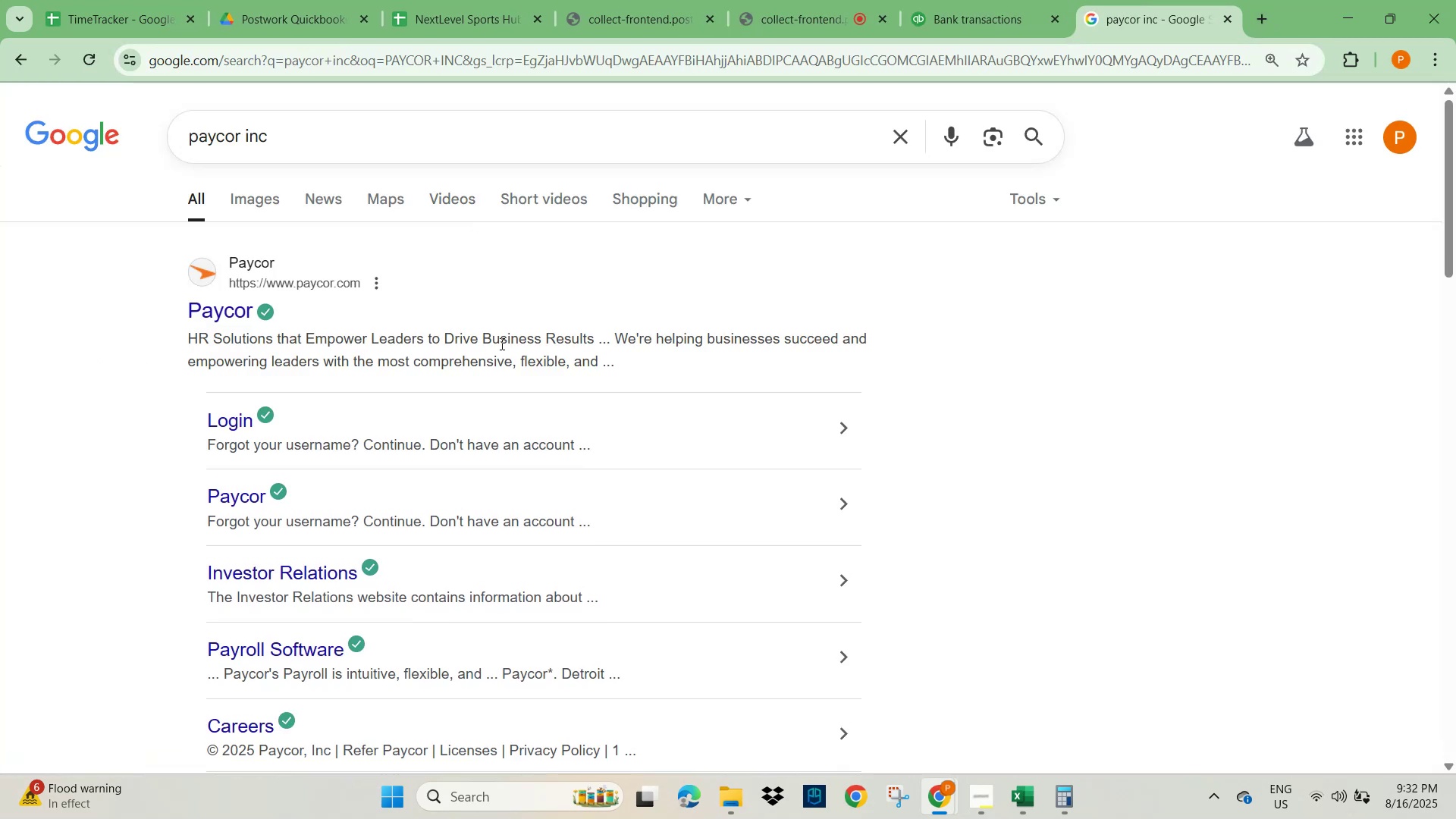 
scroll: coordinate [423, 485], scroll_direction: down, amount: 4.0
 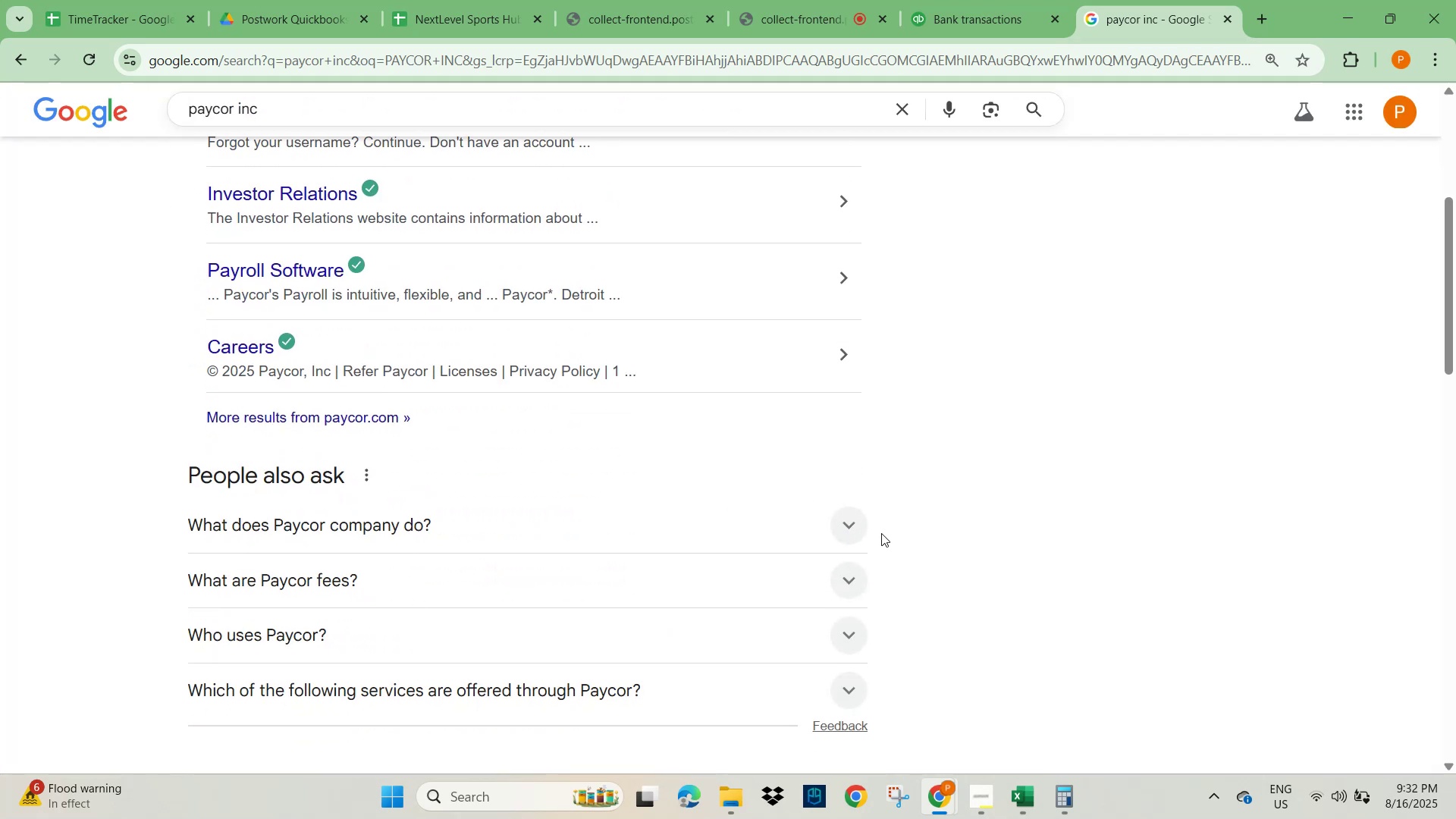 
left_click([856, 522])
 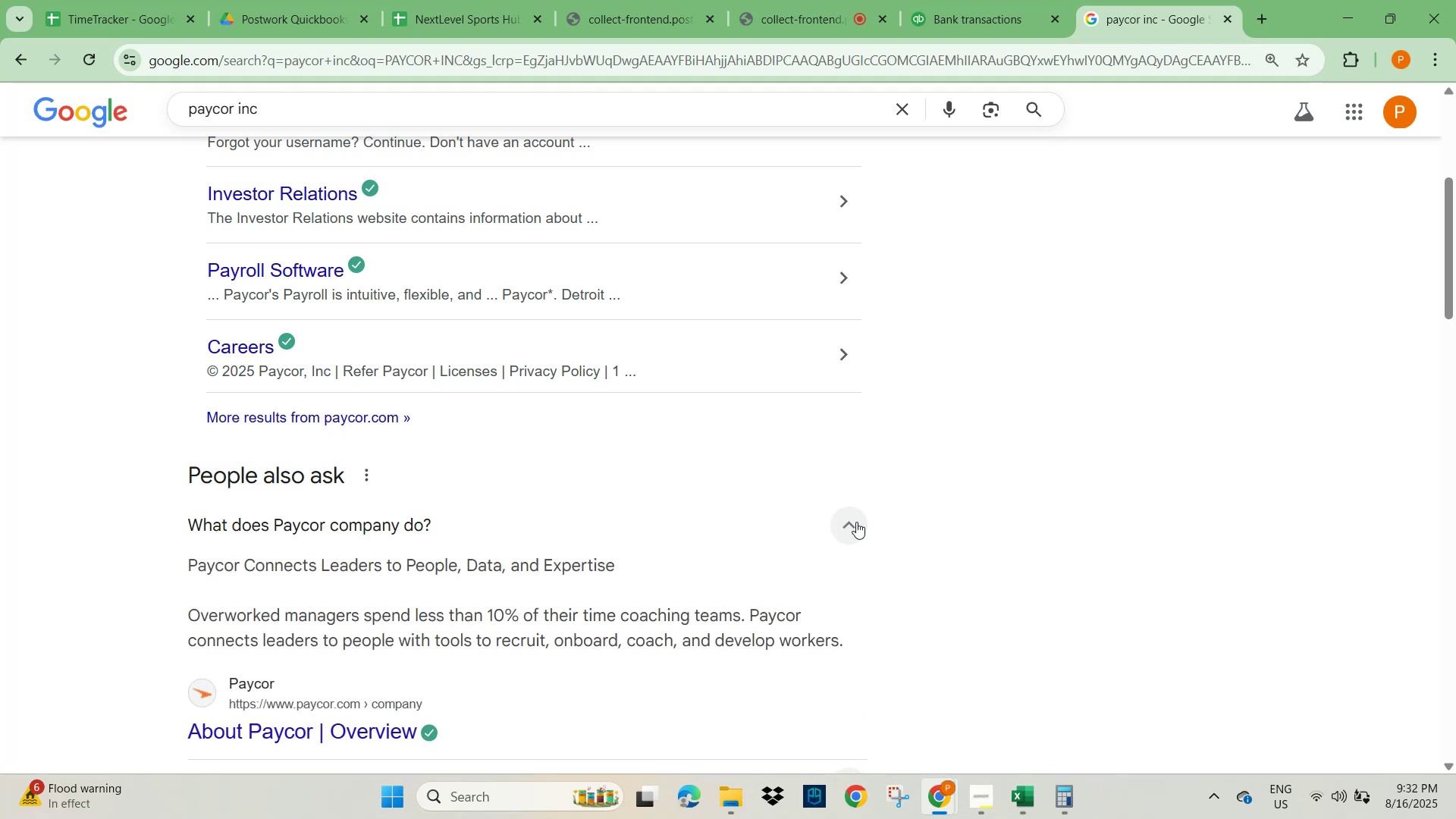 
scroll: coordinate [584, 543], scroll_direction: down, amount: 3.0
 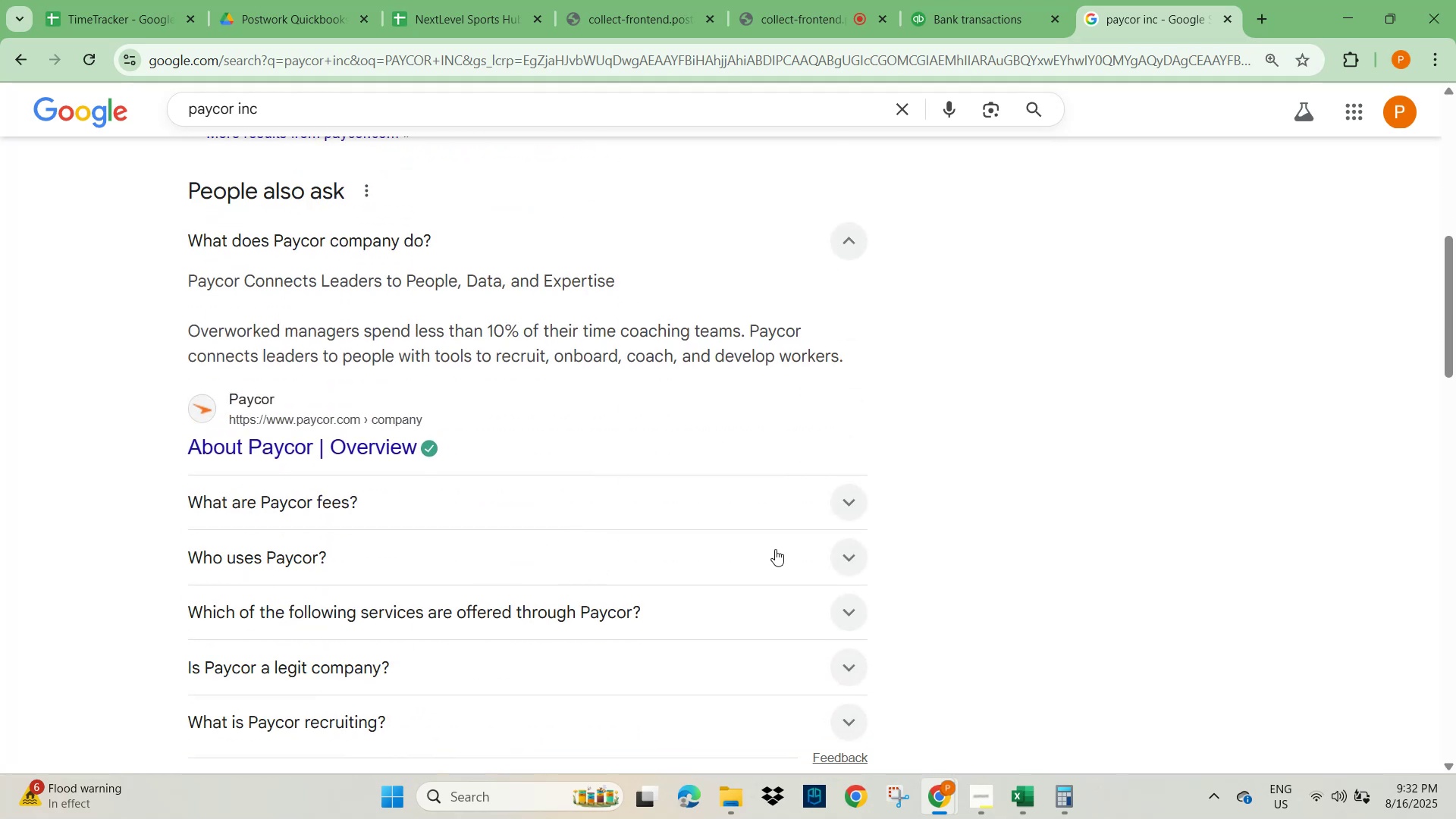 
left_click([843, 549])
 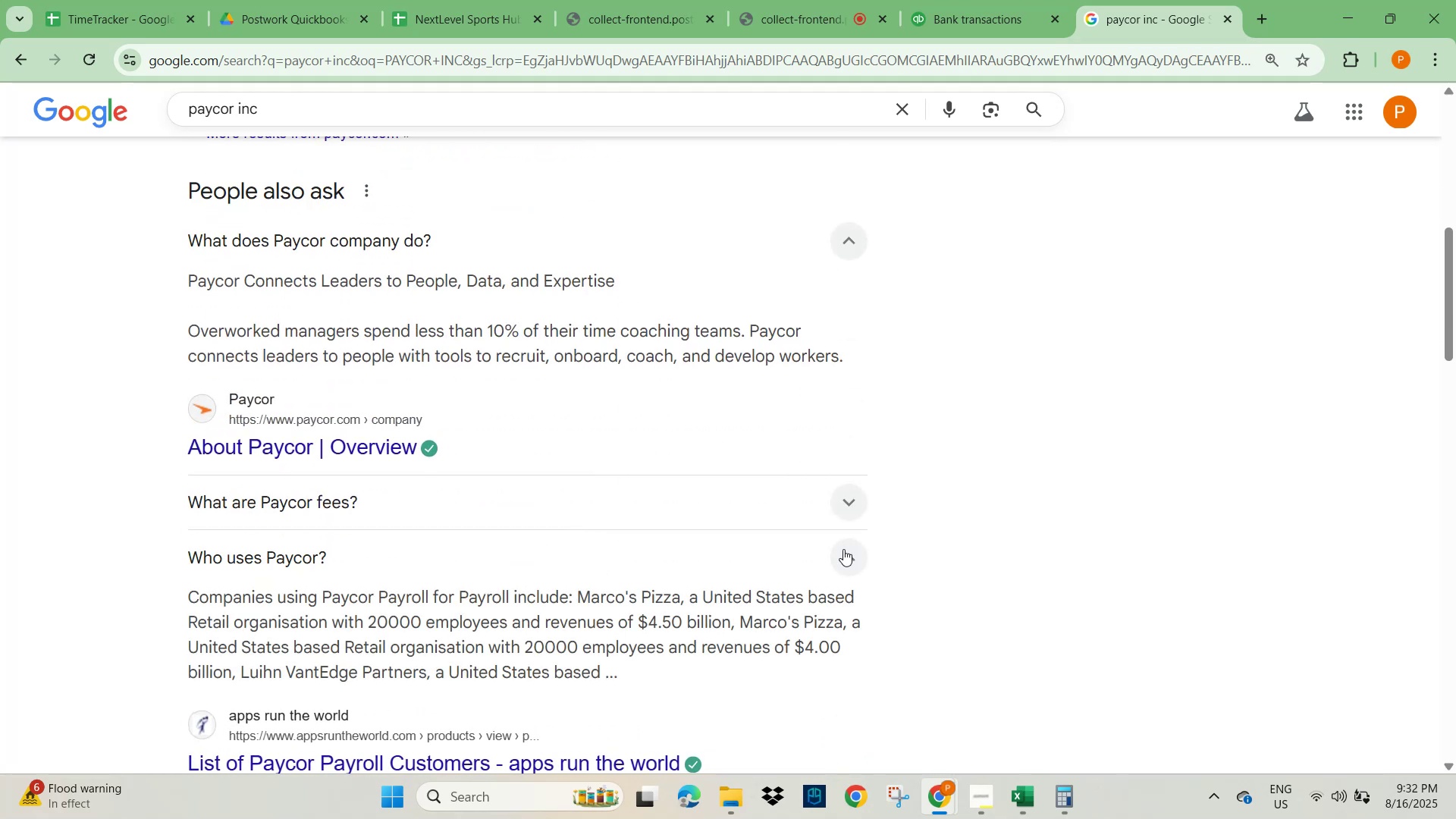 
wait(5.04)
 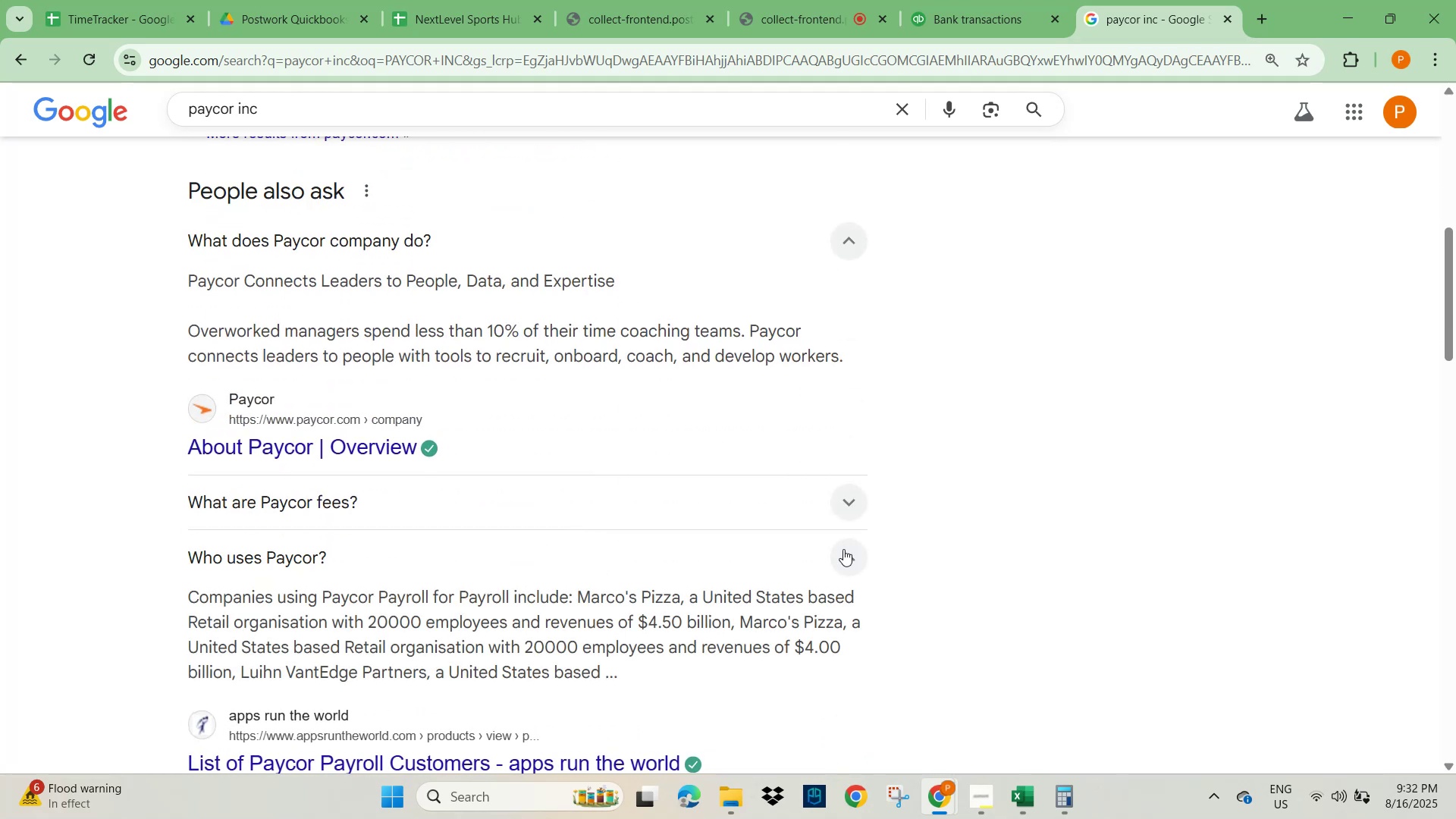 
scroll: coordinate [567, 572], scroll_direction: down, amount: 4.0
 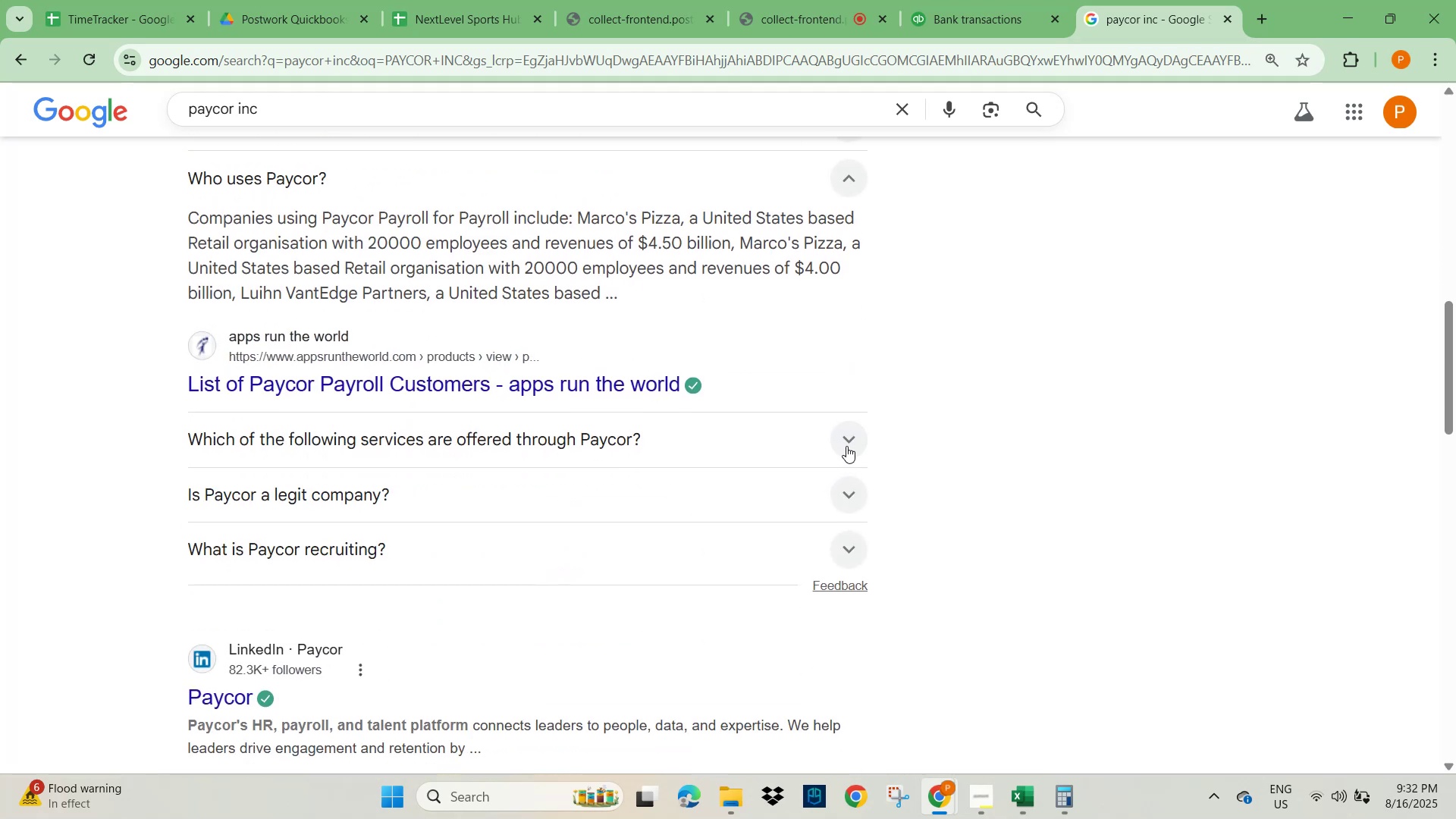 
left_click([846, 446])
 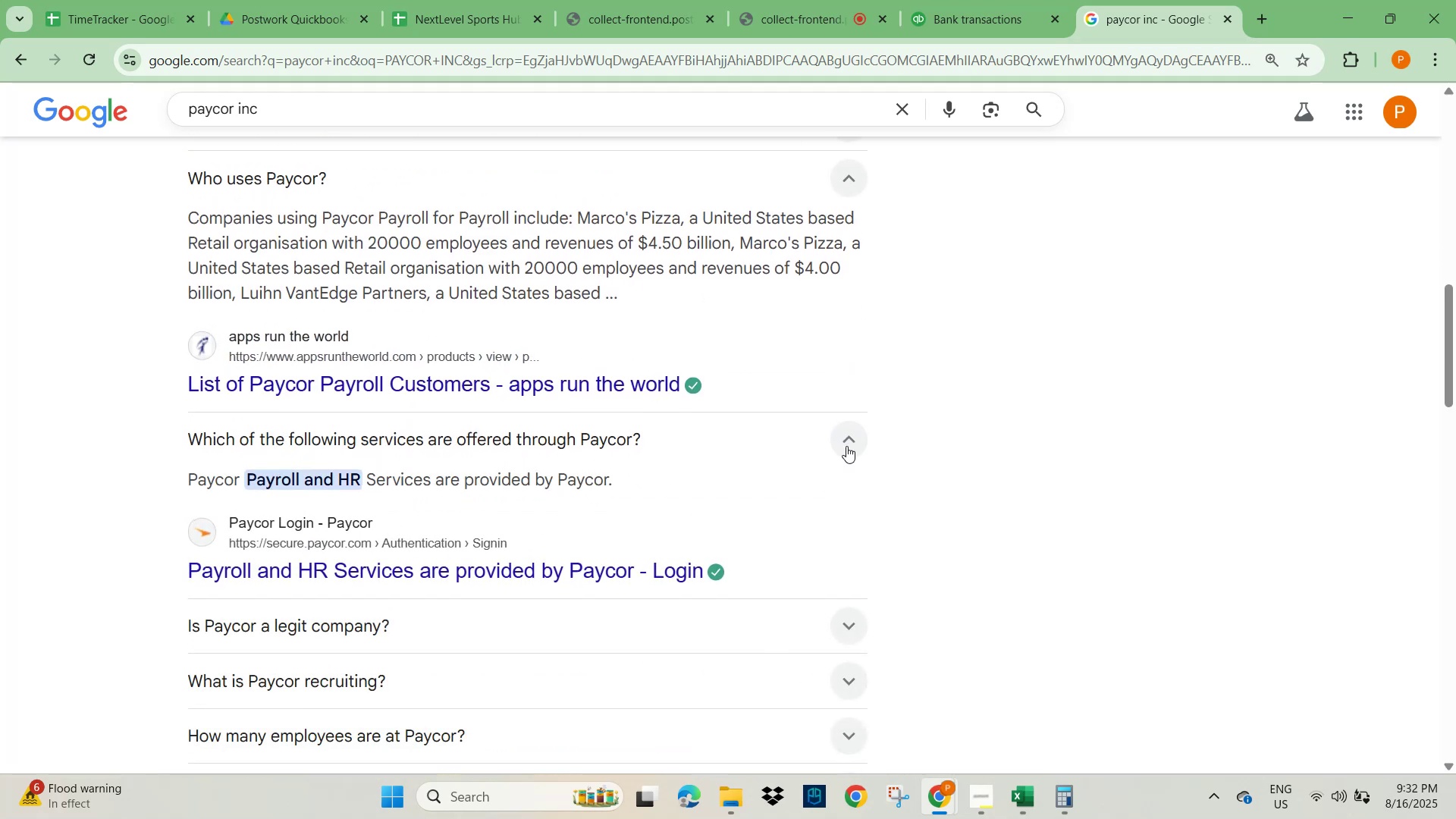 
scroll: coordinate [478, 548], scroll_direction: down, amount: 2.0
 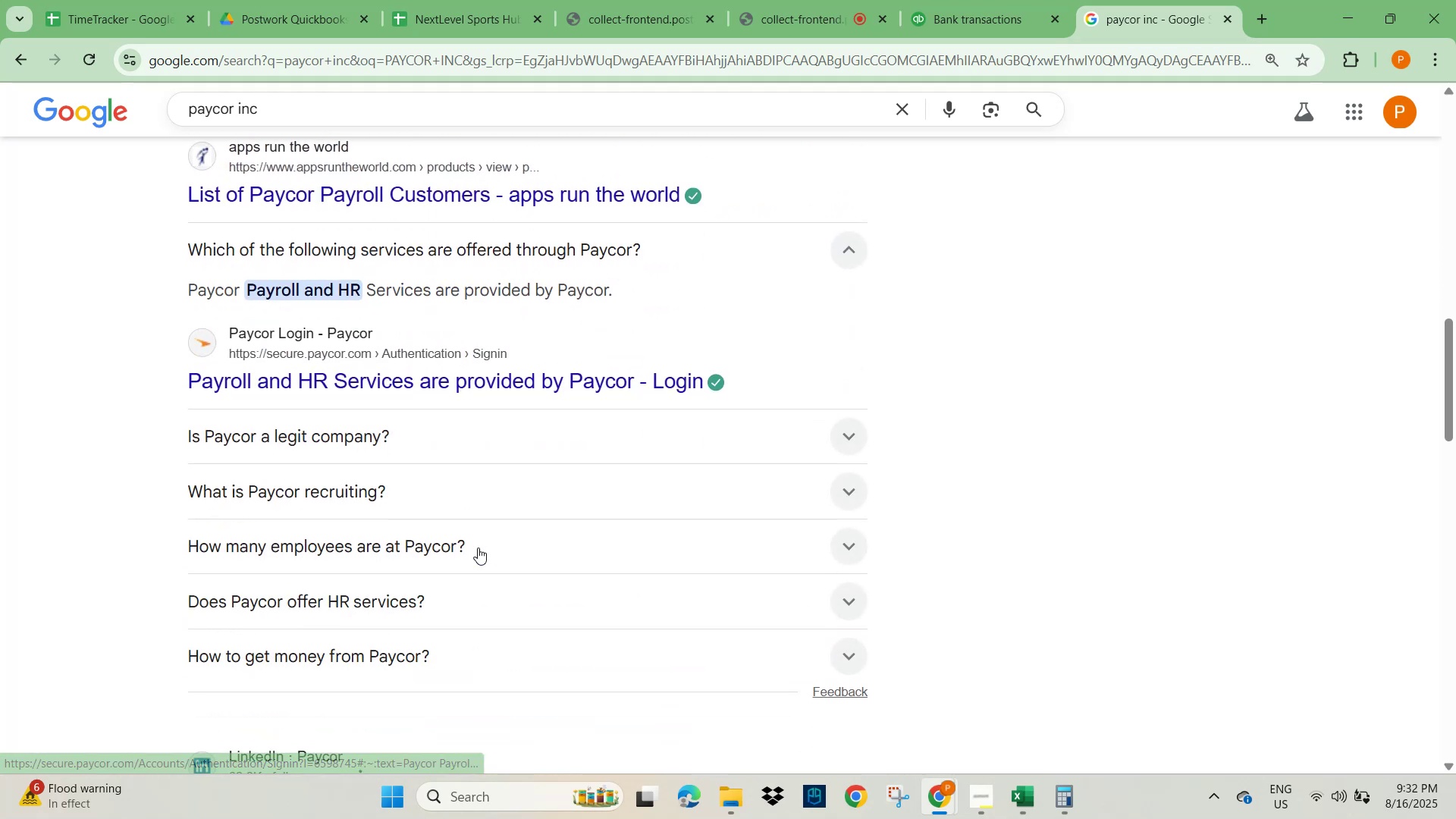 
scroll: coordinate [488, 507], scroll_direction: up, amount: 17.0
 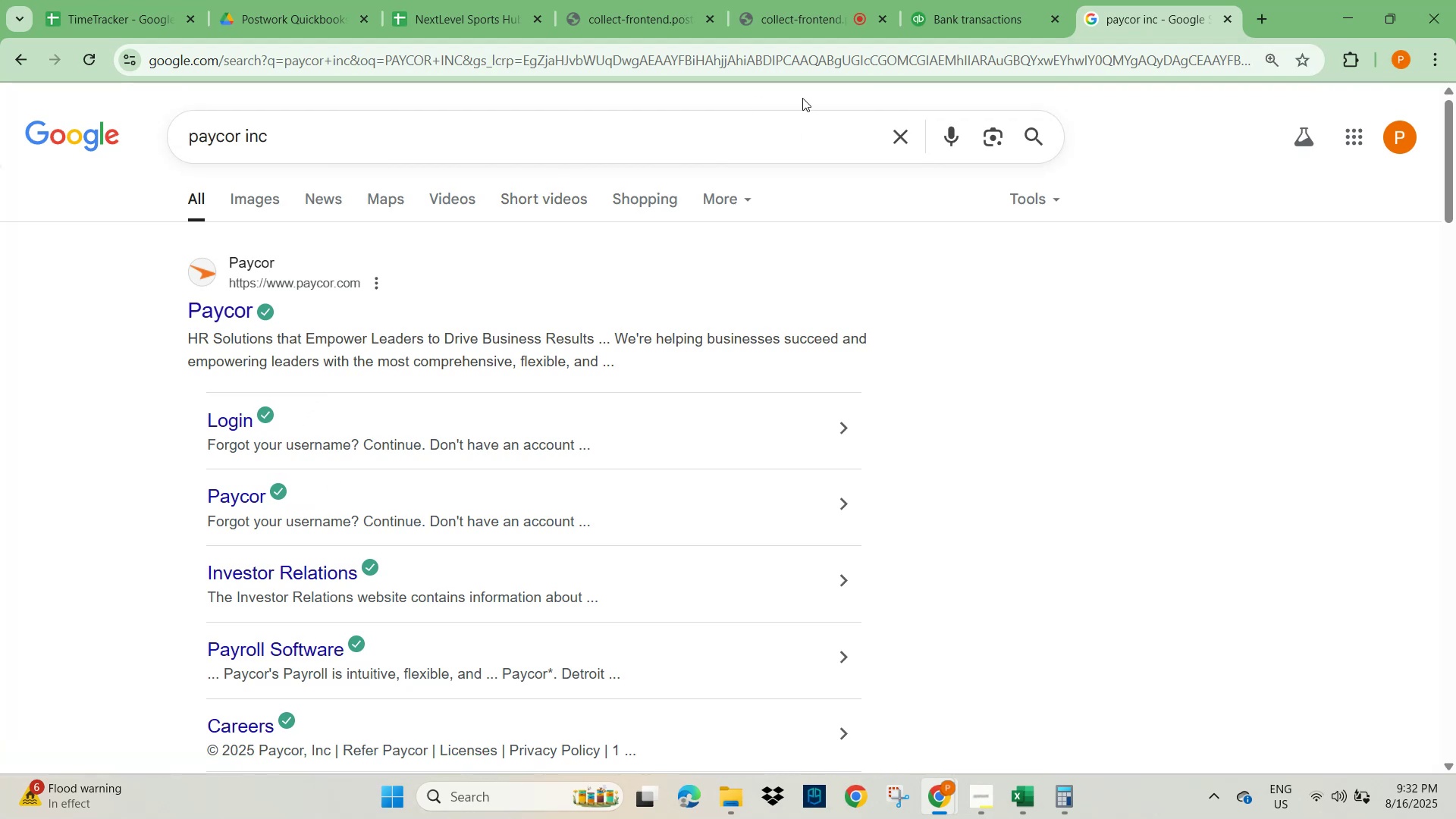 
left_click([999, 10])
 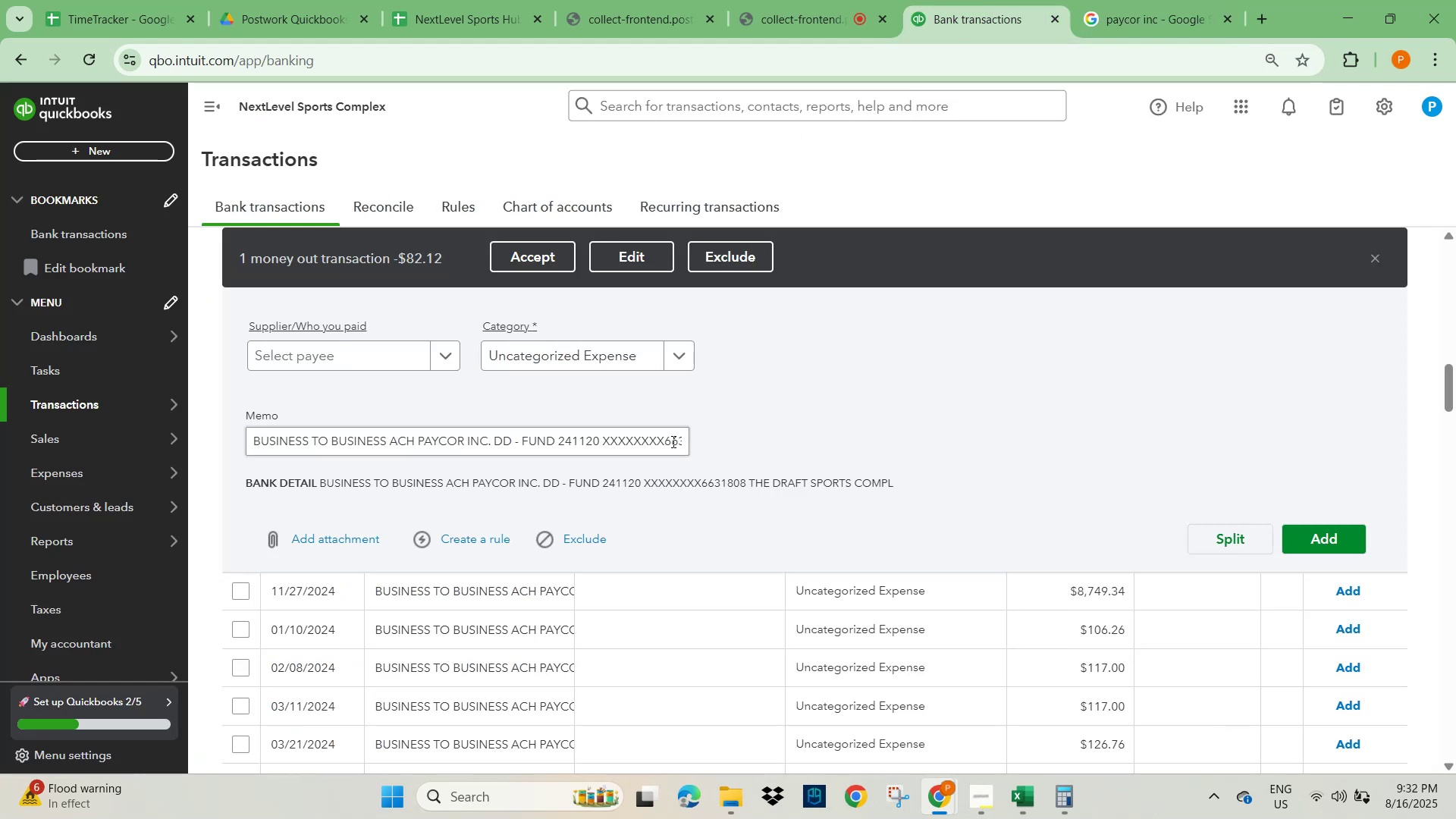 
scroll: coordinate [528, 576], scroll_direction: down, amount: 23.0
 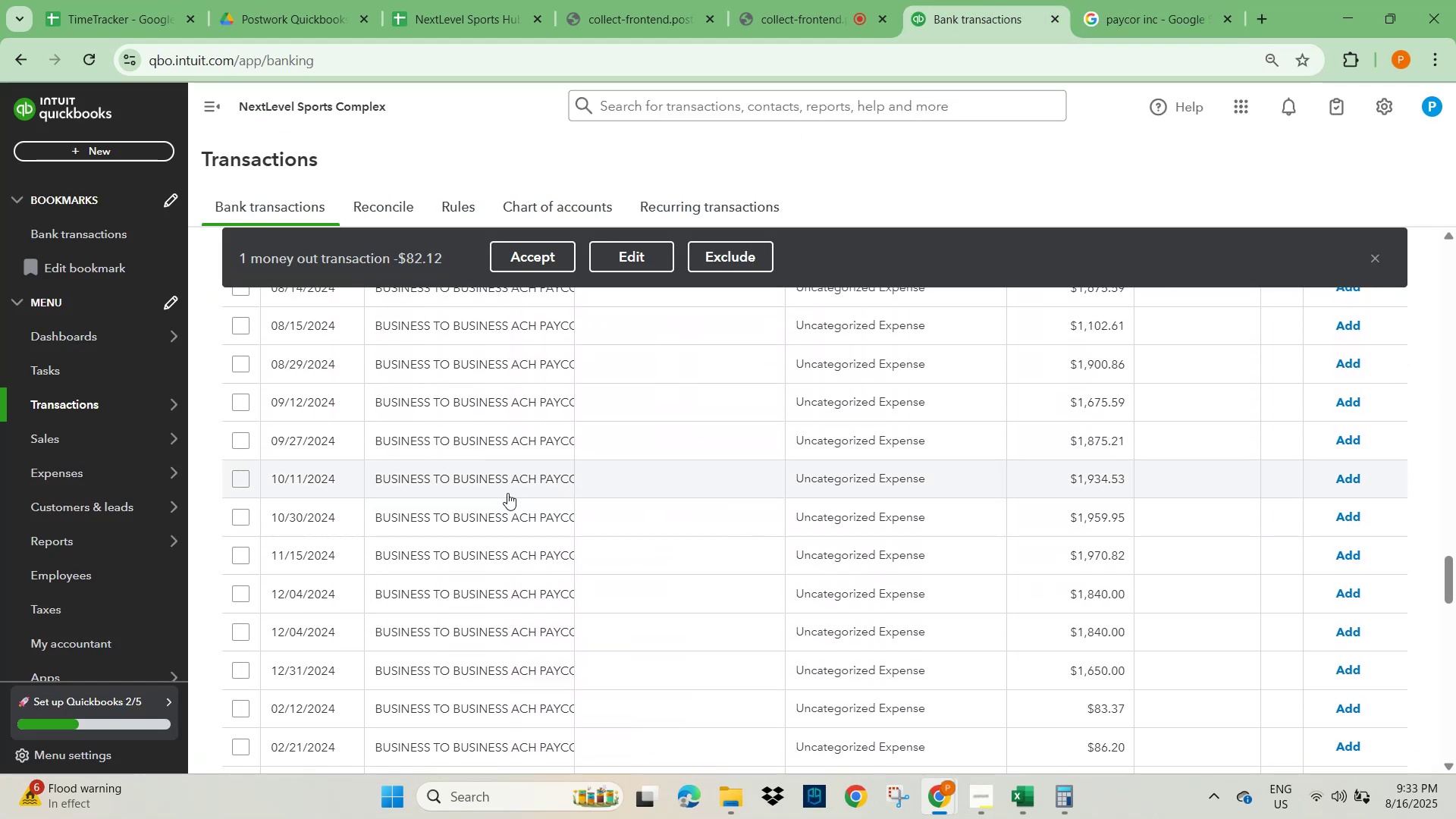 
left_click([507, 482])
 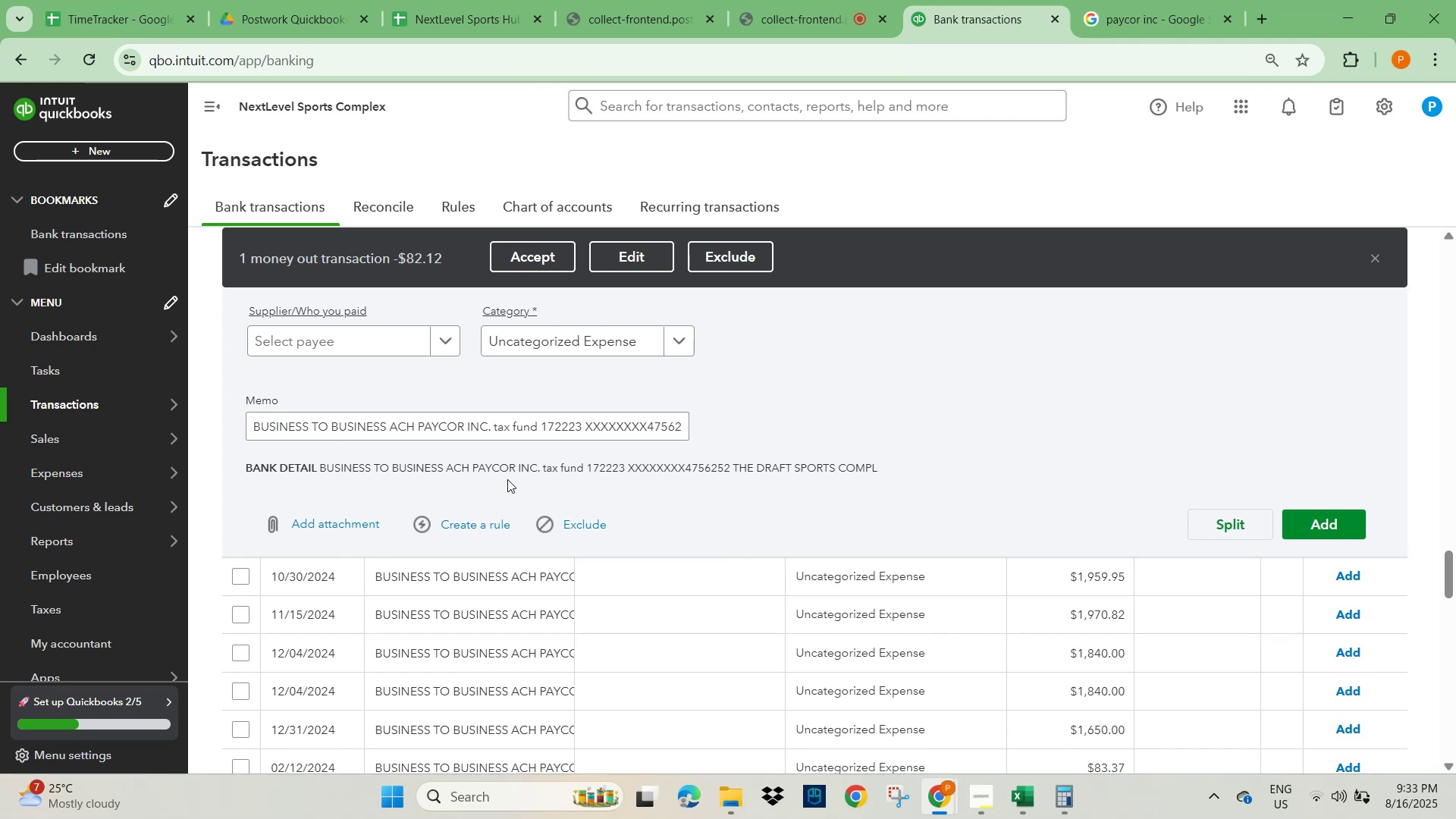 
wait(20.98)
 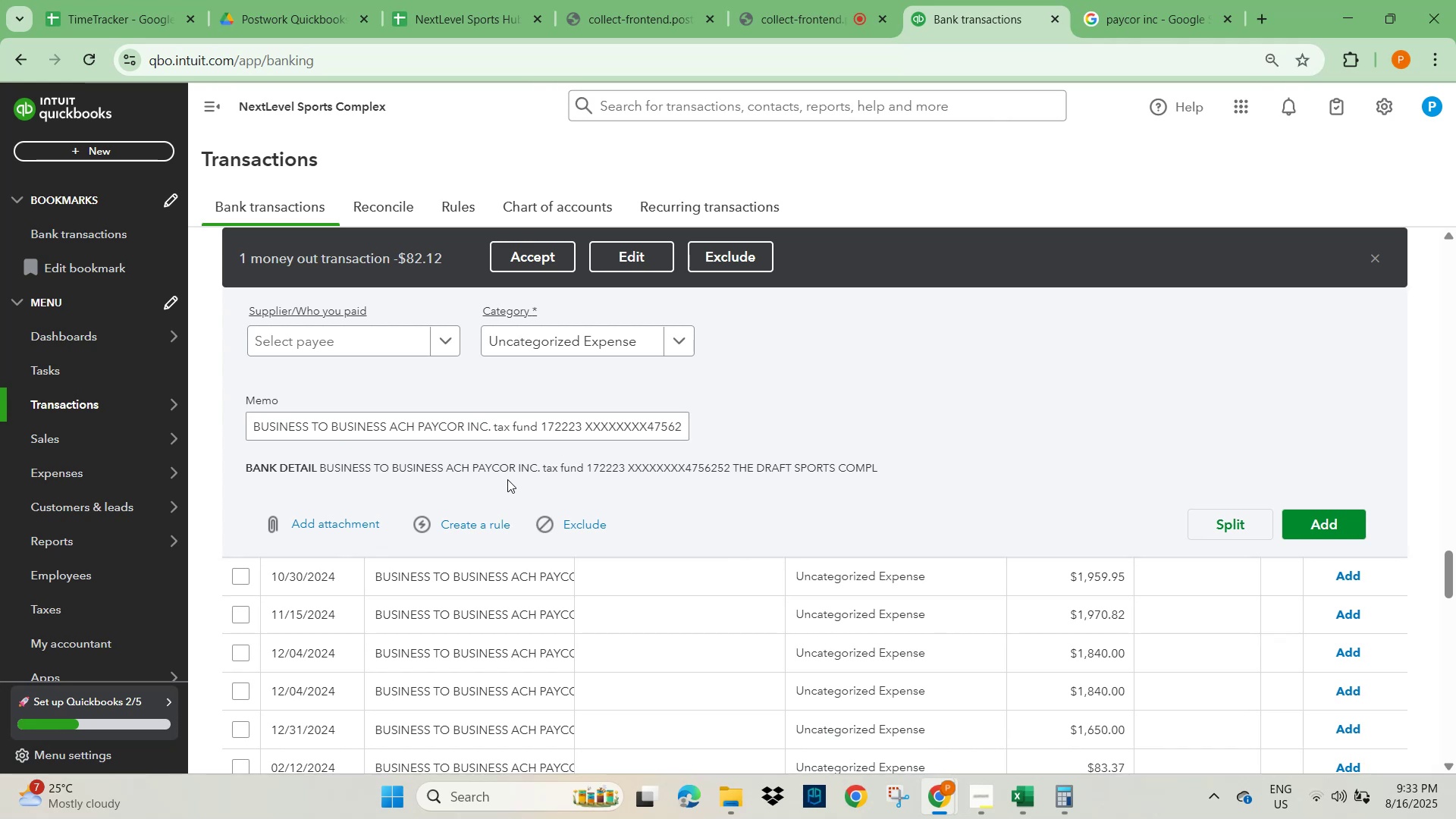 
scroll: coordinate [505, 551], scroll_direction: down, amount: 13.0
 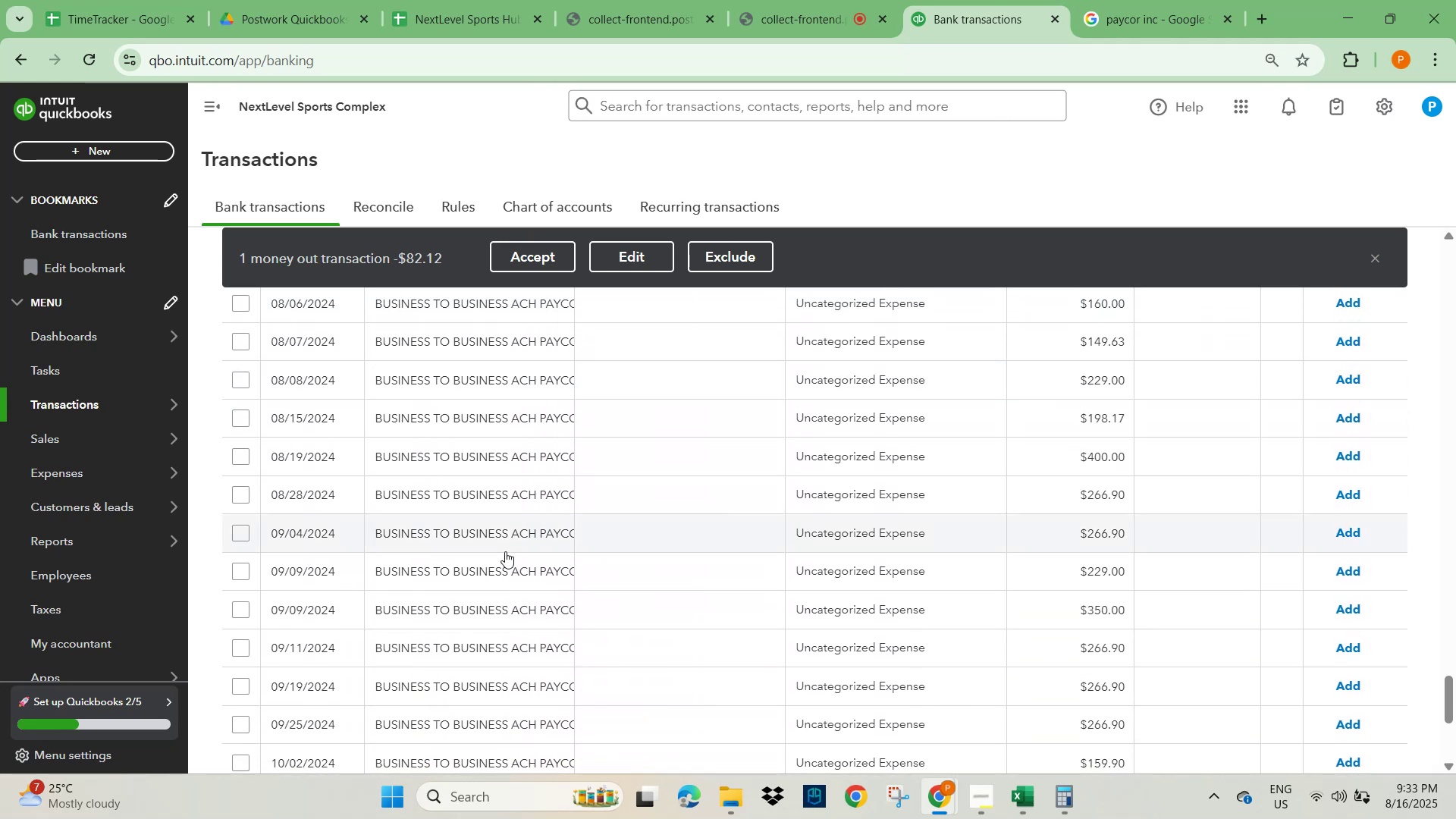 
scroll: coordinate [501, 504], scroll_direction: up, amount: 10.0
 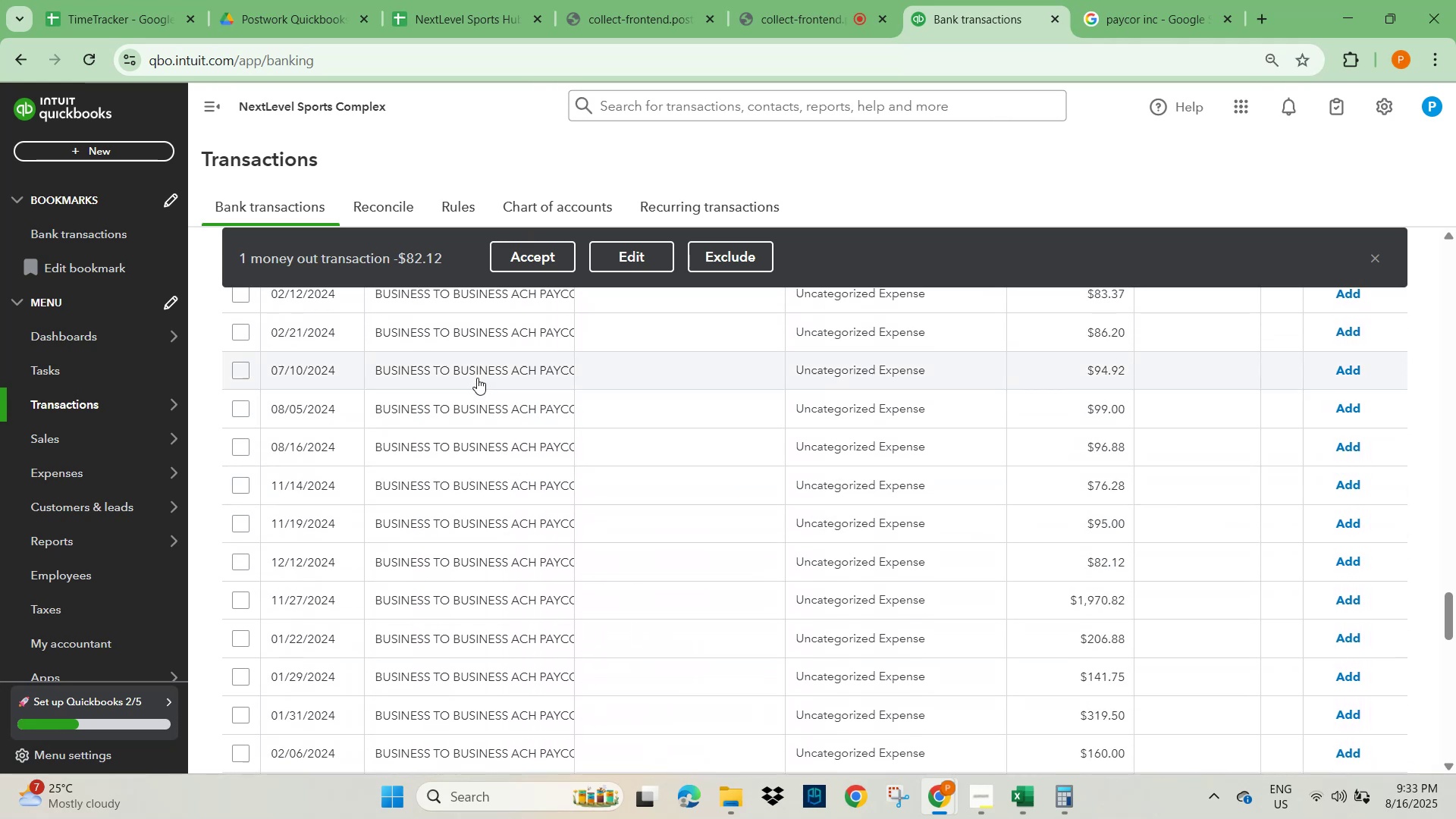 
left_click([477, 362])
 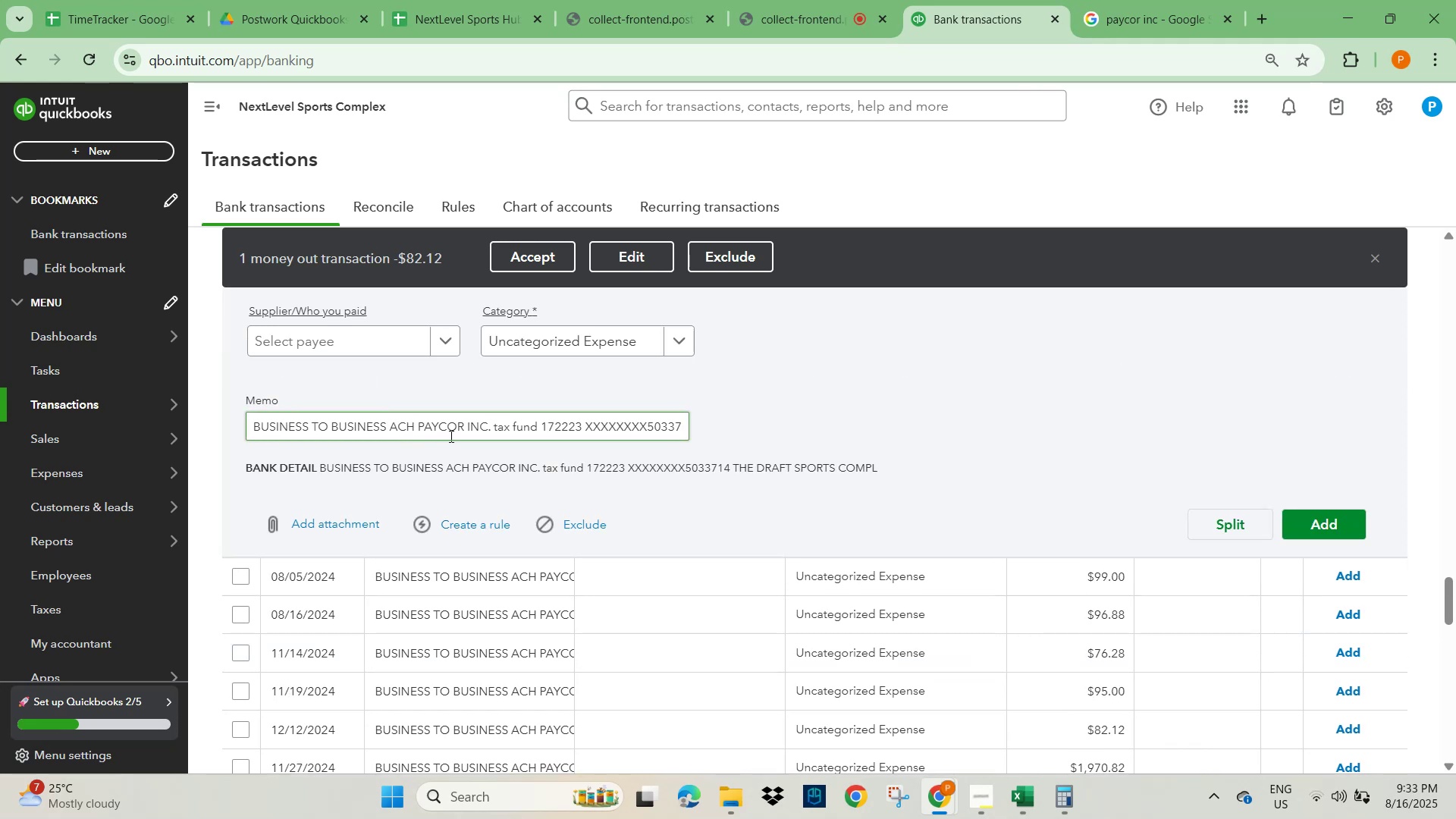 
wait(6.19)
 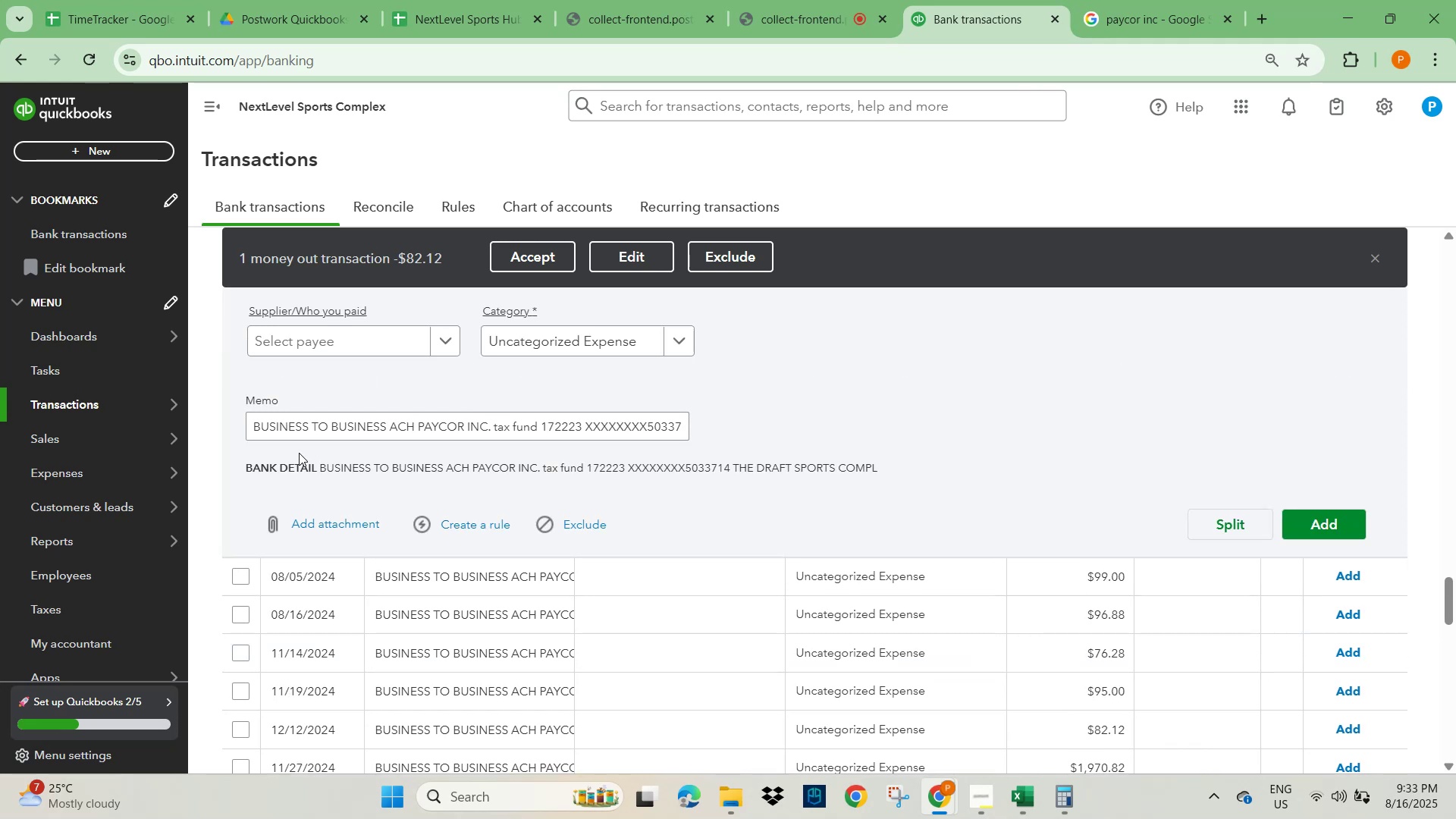 
left_click([573, 424])
 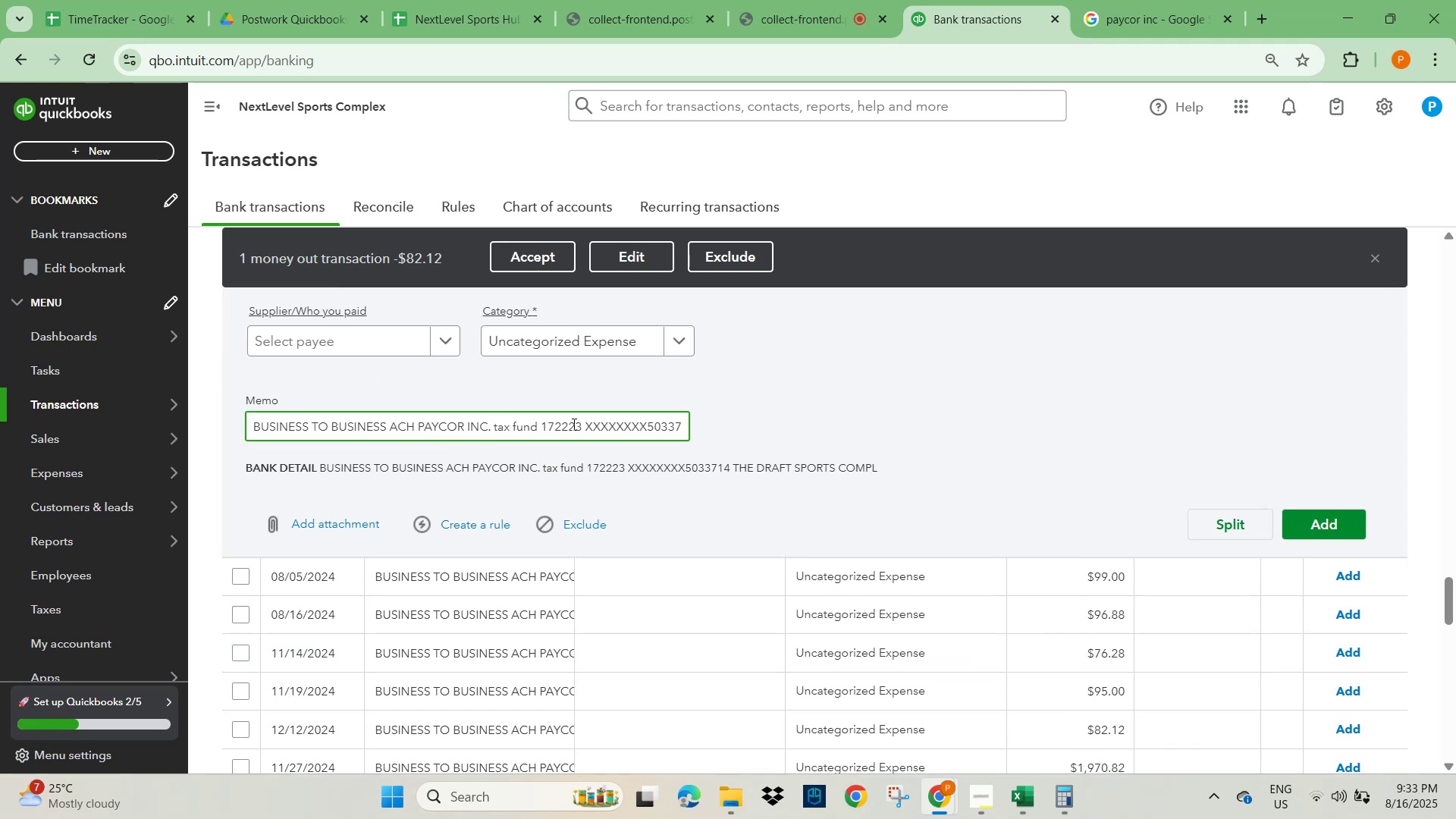 
hold_key(key=ArrowRight, duration=1.53)
 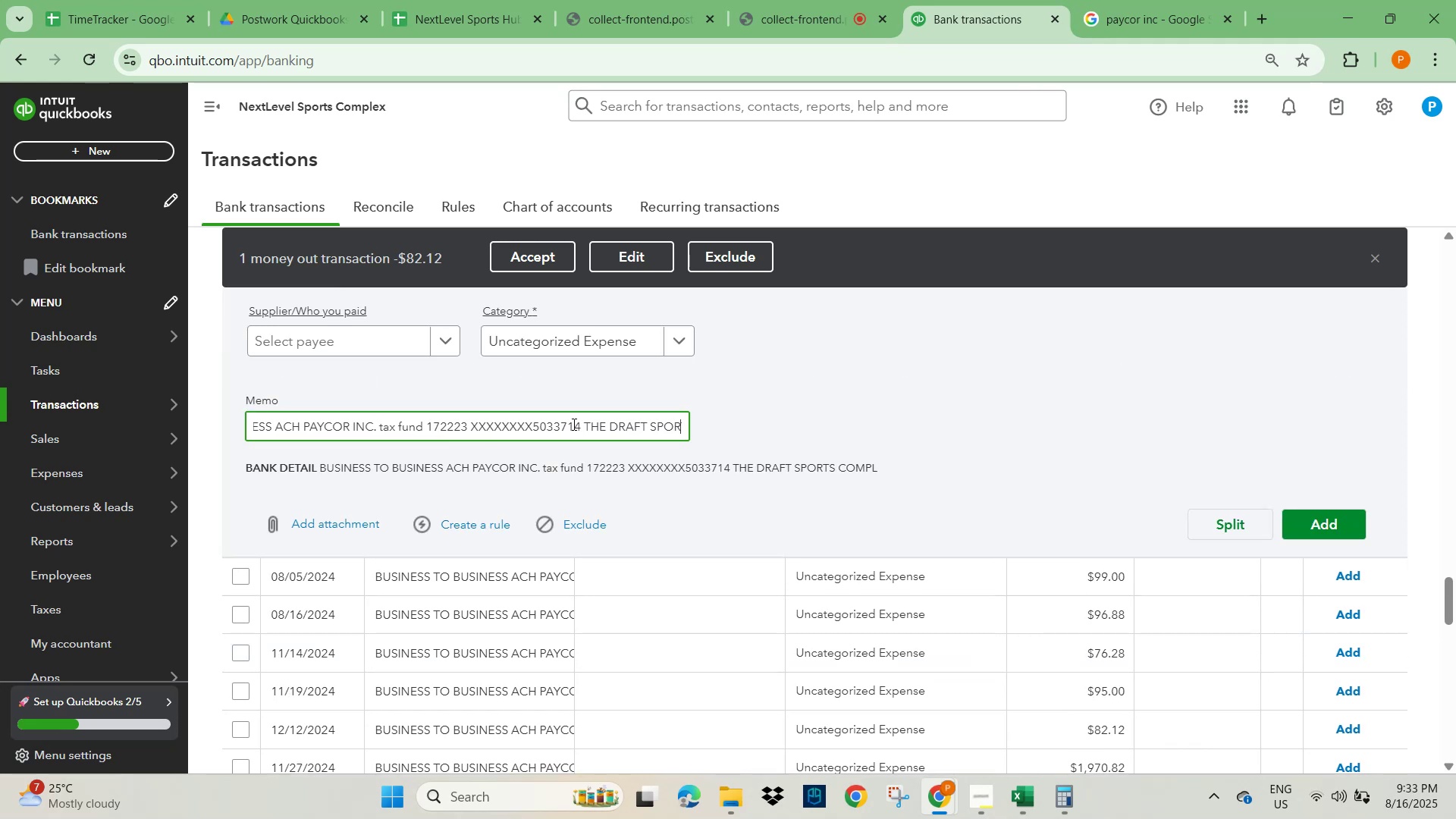 
key(ArrowRight)
 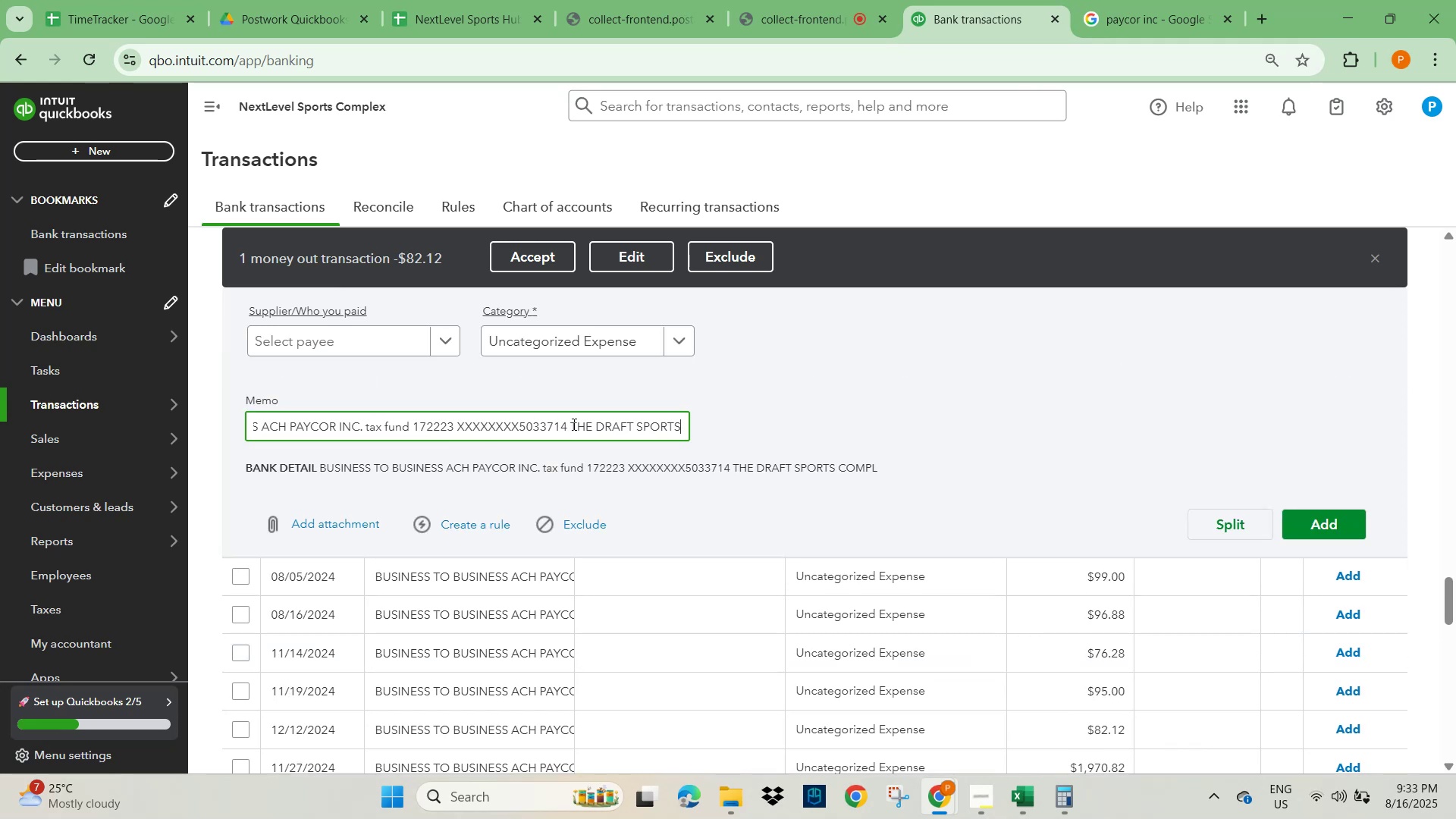 
key(ArrowRight)
 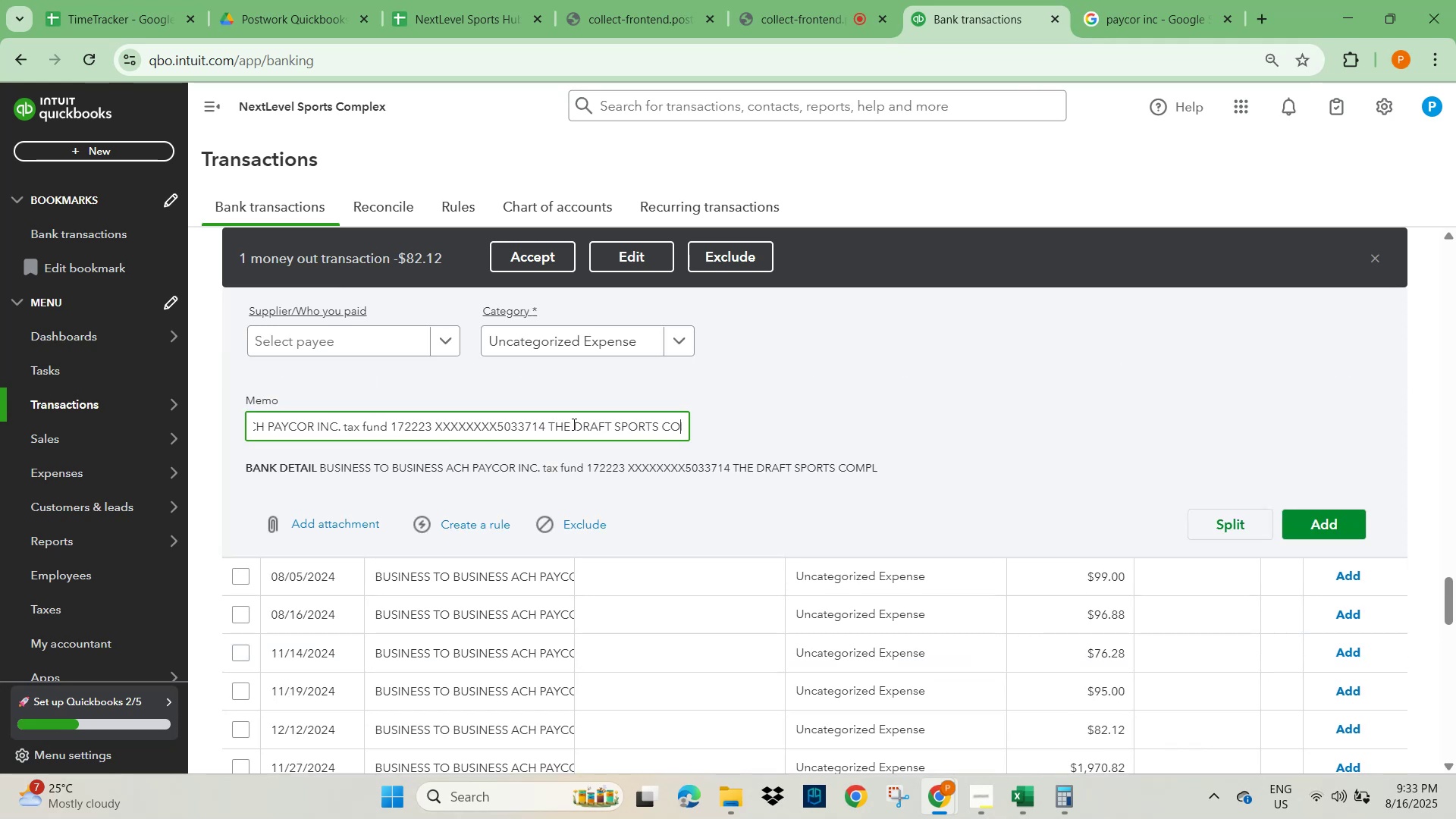 
hold_key(key=ArrowRight, duration=1.07)
 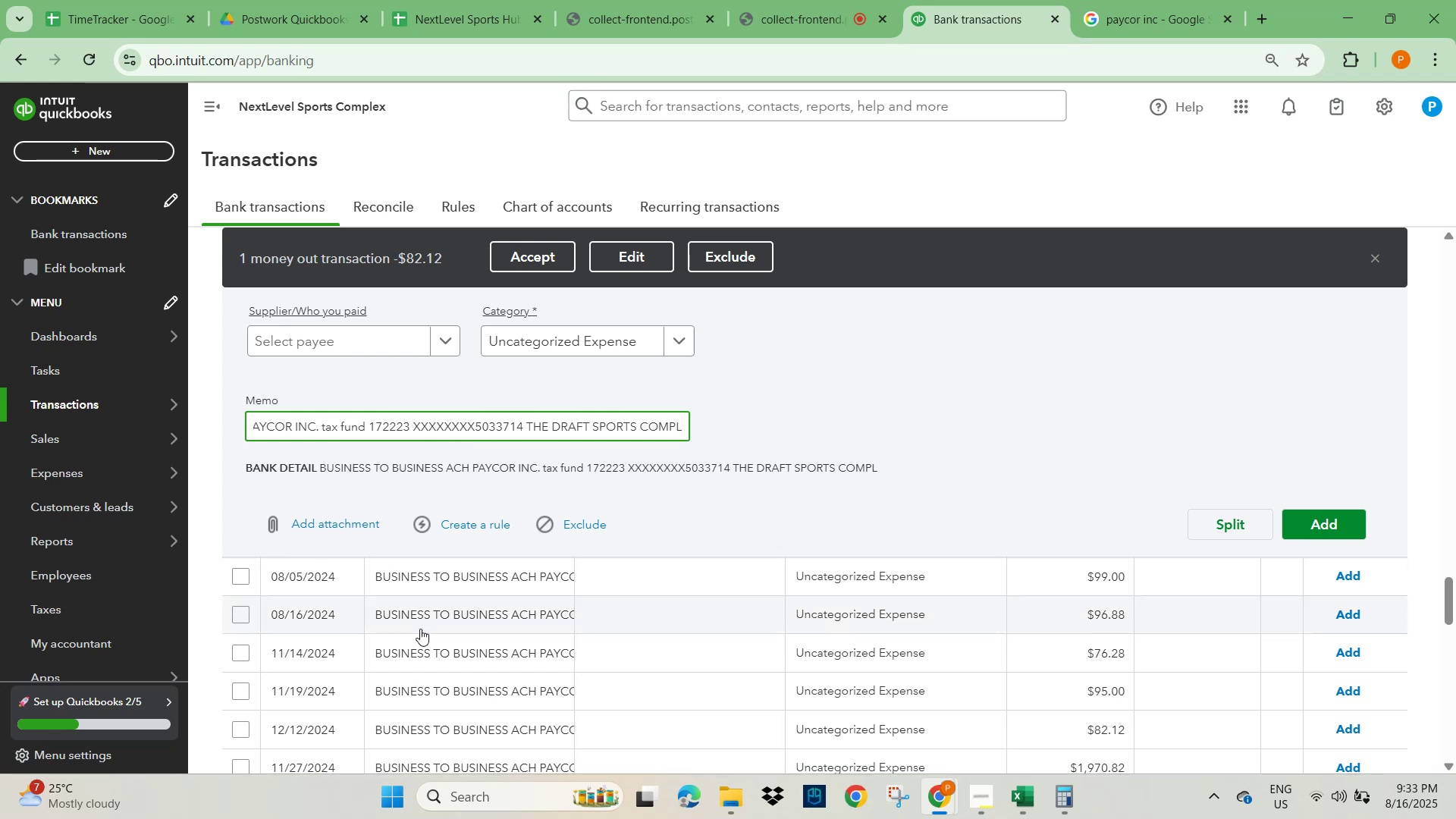 
scroll: coordinate [473, 622], scroll_direction: down, amount: 2.0
 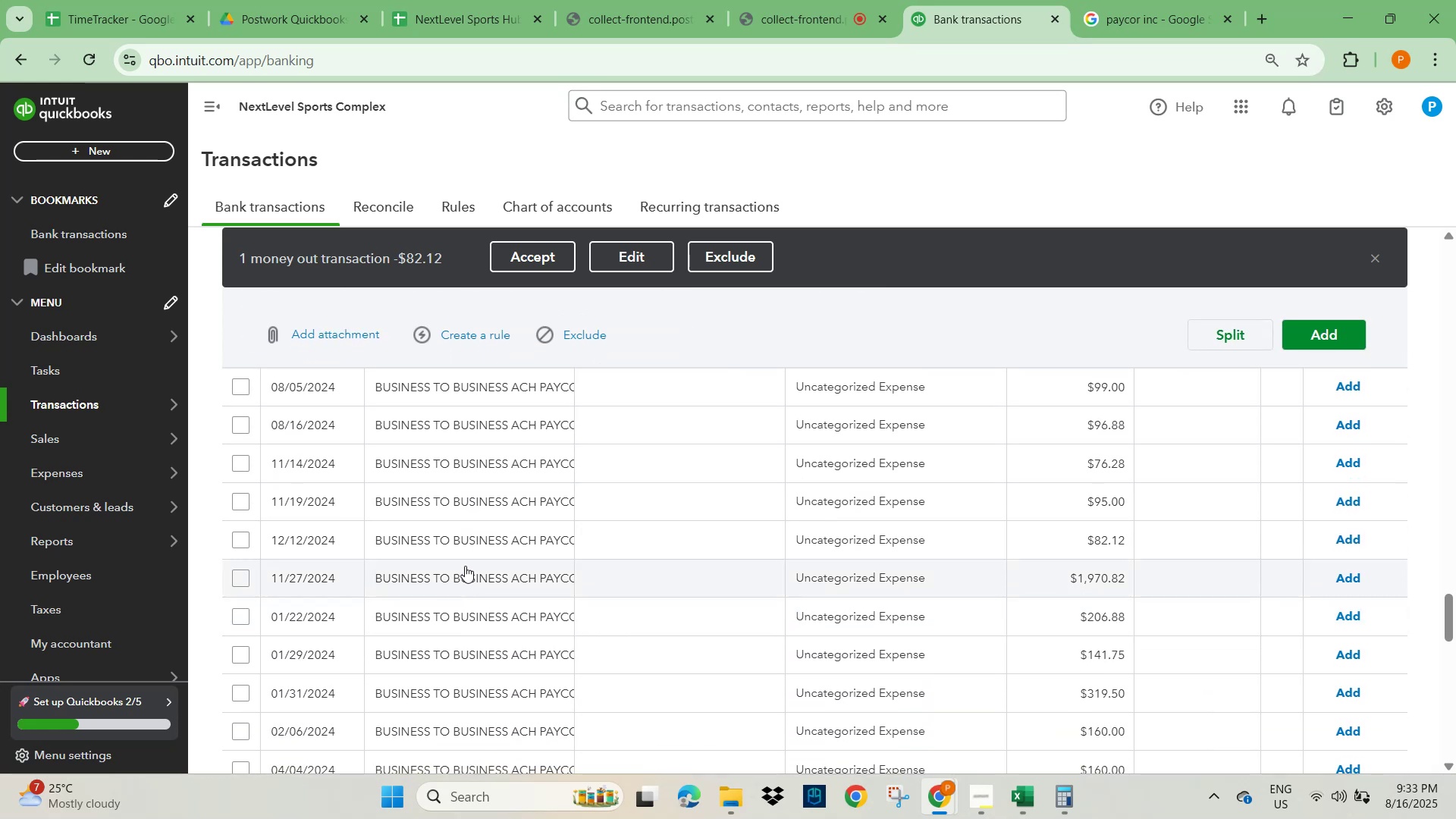 
scroll: coordinate [463, 563], scroll_direction: up, amount: 2.0
 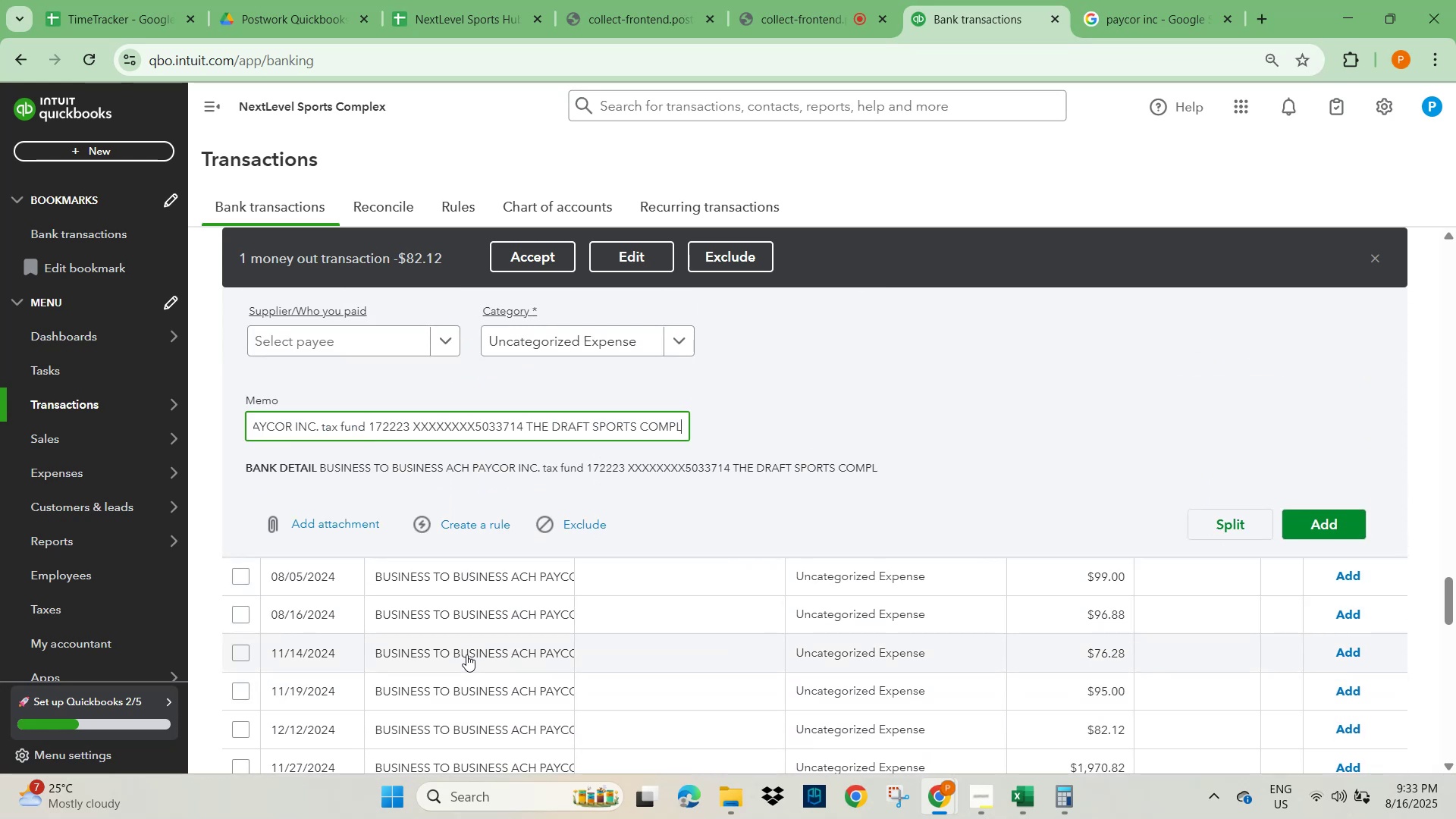 
scroll: coordinate [468, 651], scroll_direction: down, amount: 2.0
 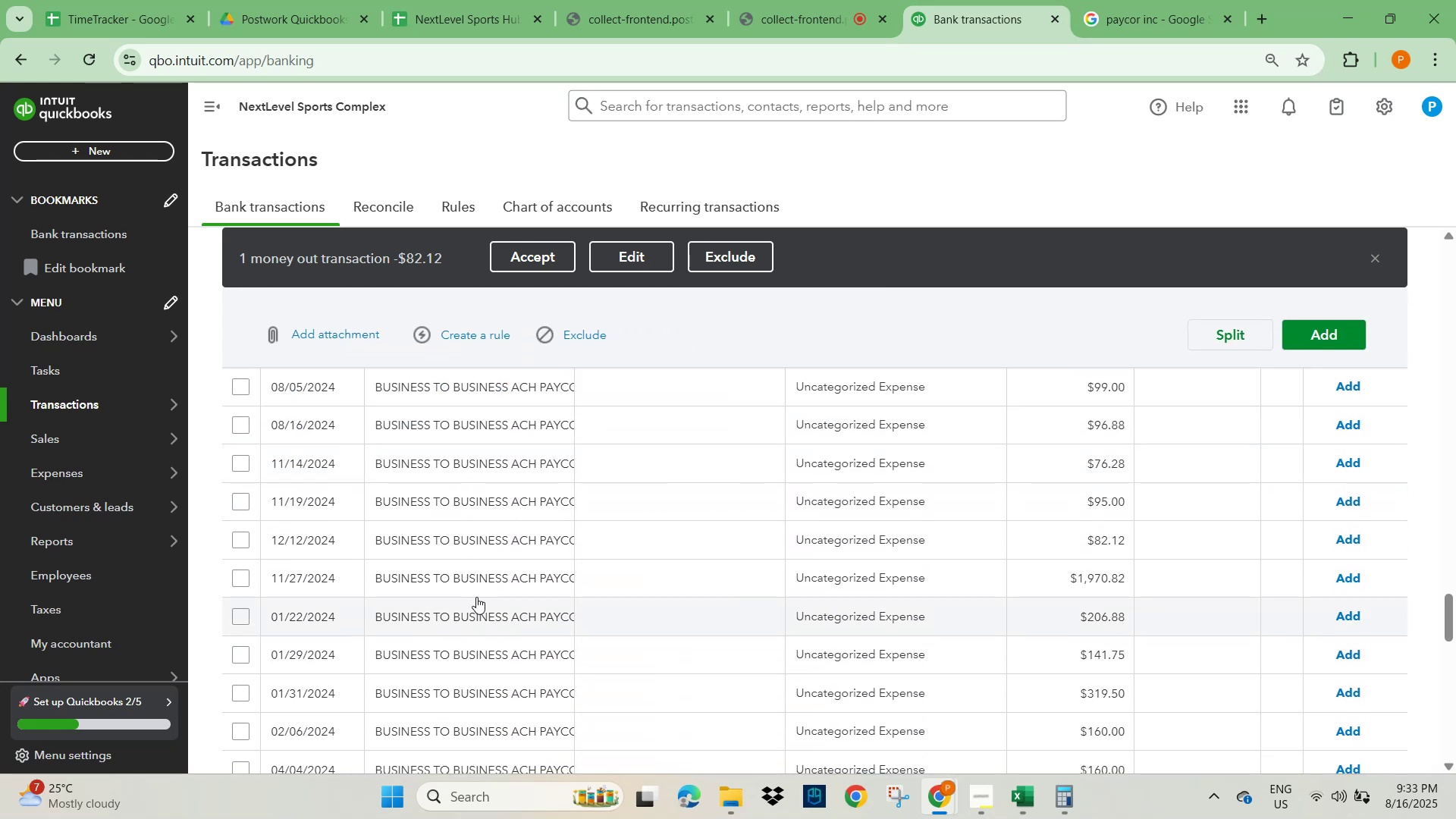 
left_click([479, 583])
 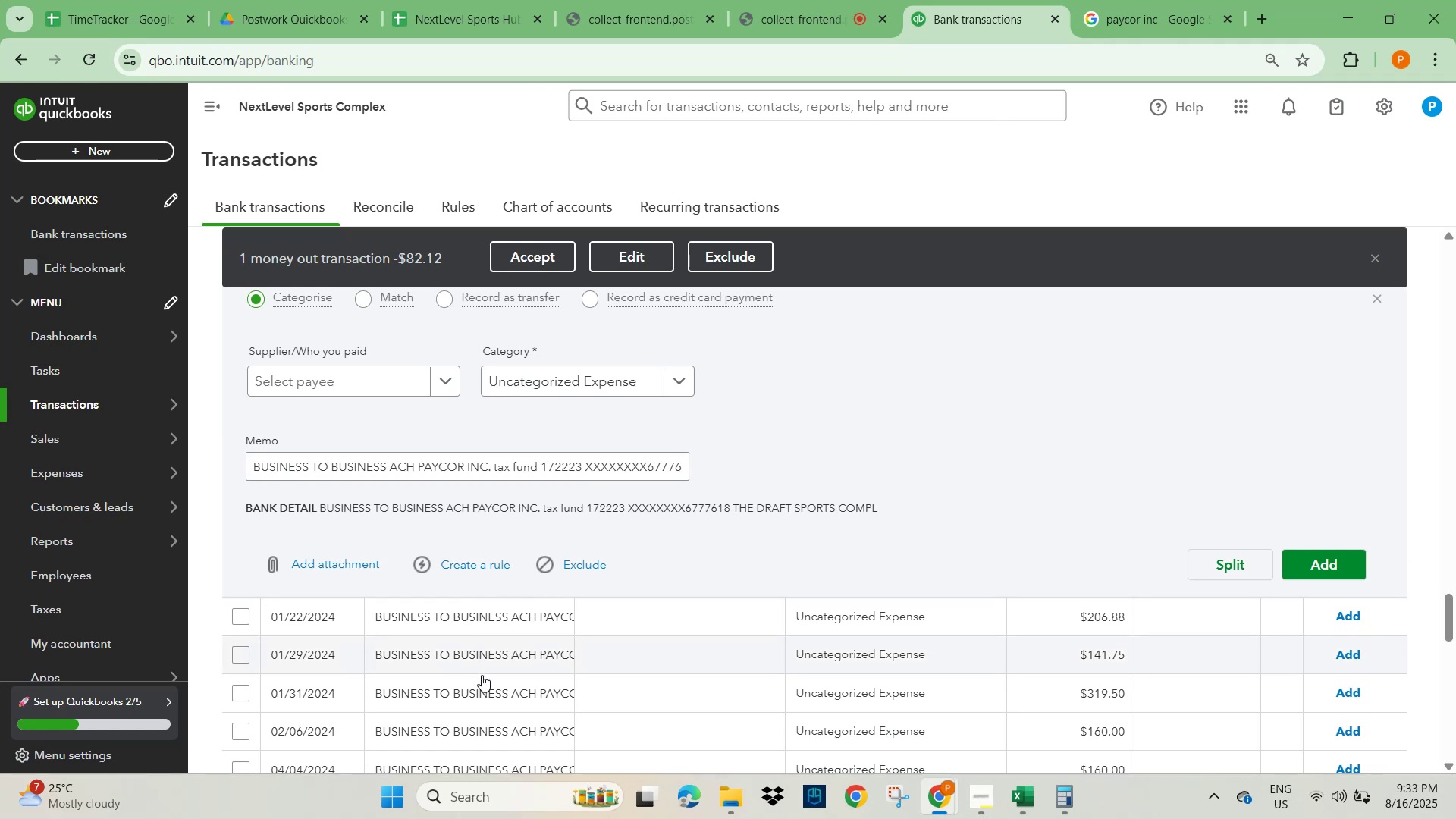 
left_click_drag(start_coordinate=[874, 508], to_coordinate=[733, 507])
 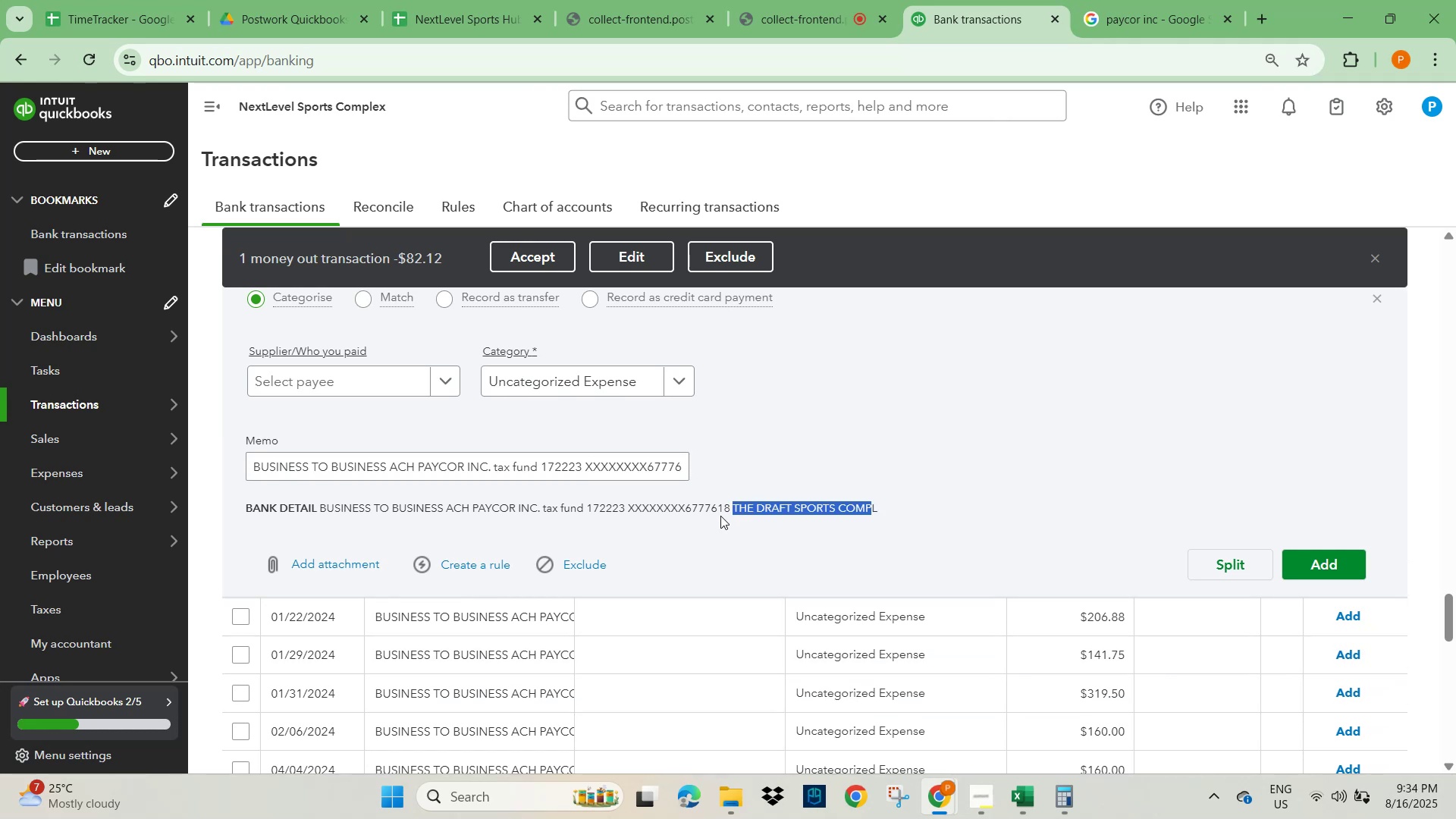 
key(Control+C)
 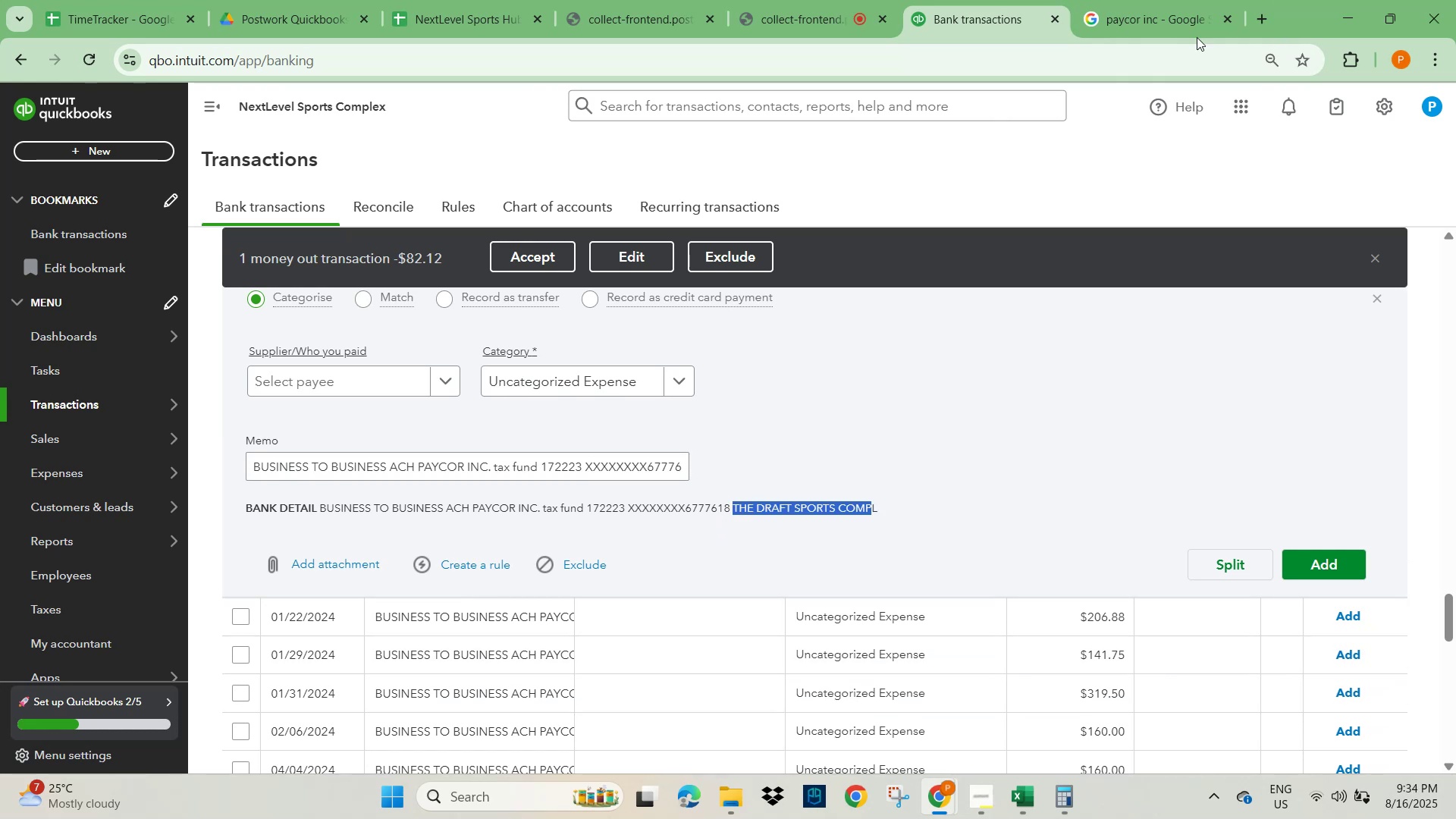 
left_click([1170, 17])
 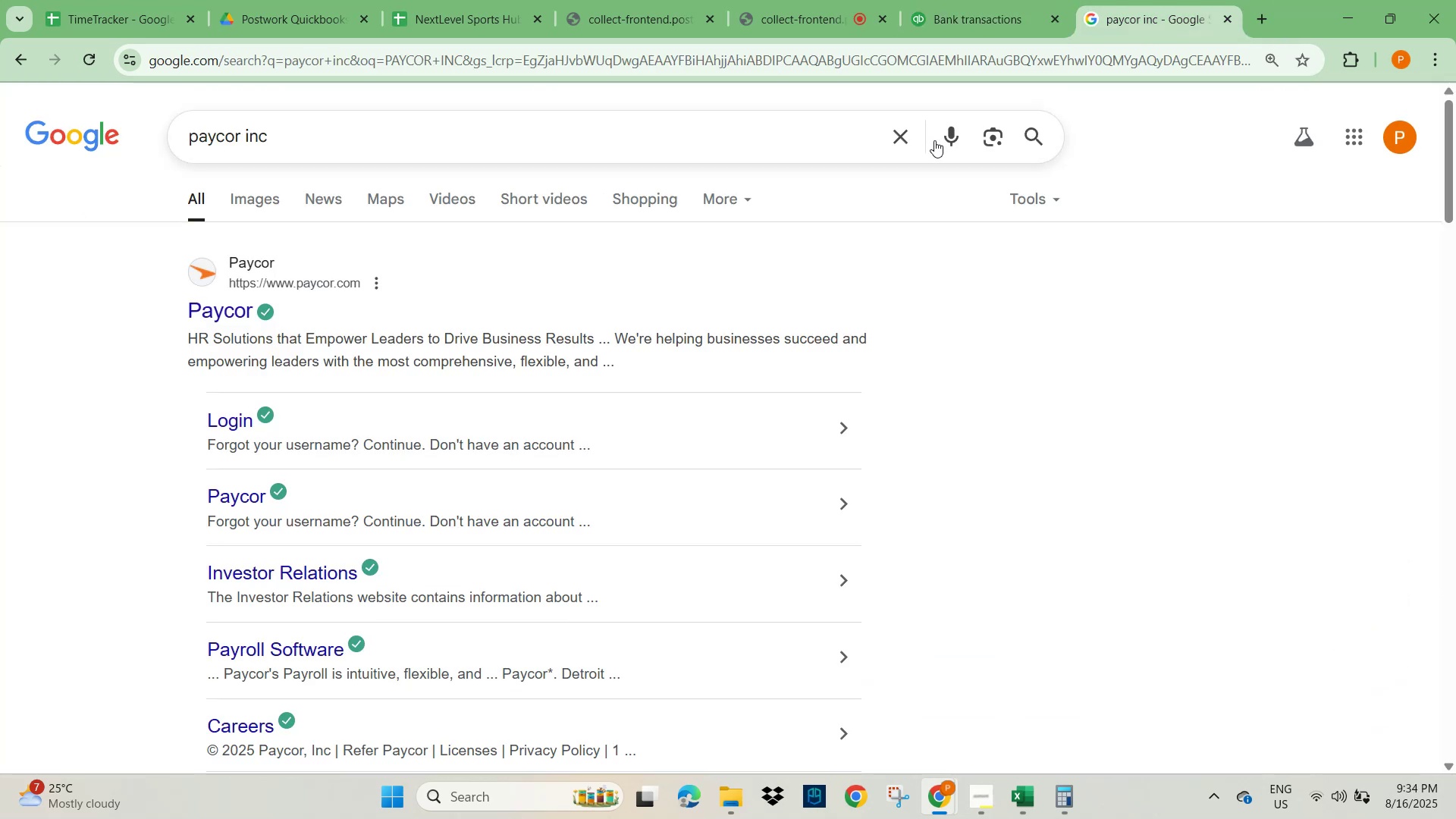 
left_click([893, 140])
 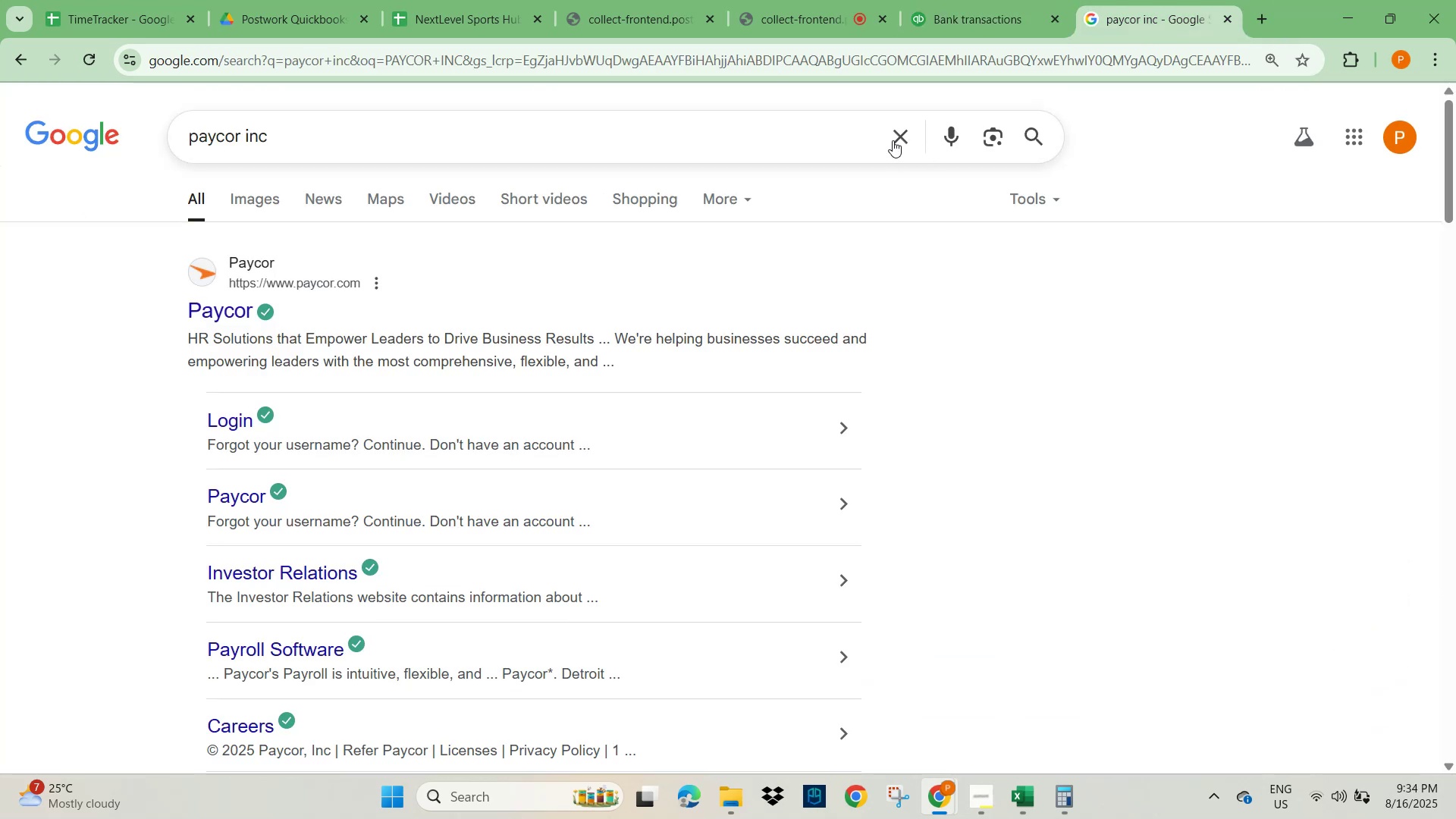 
key(Control+V)
 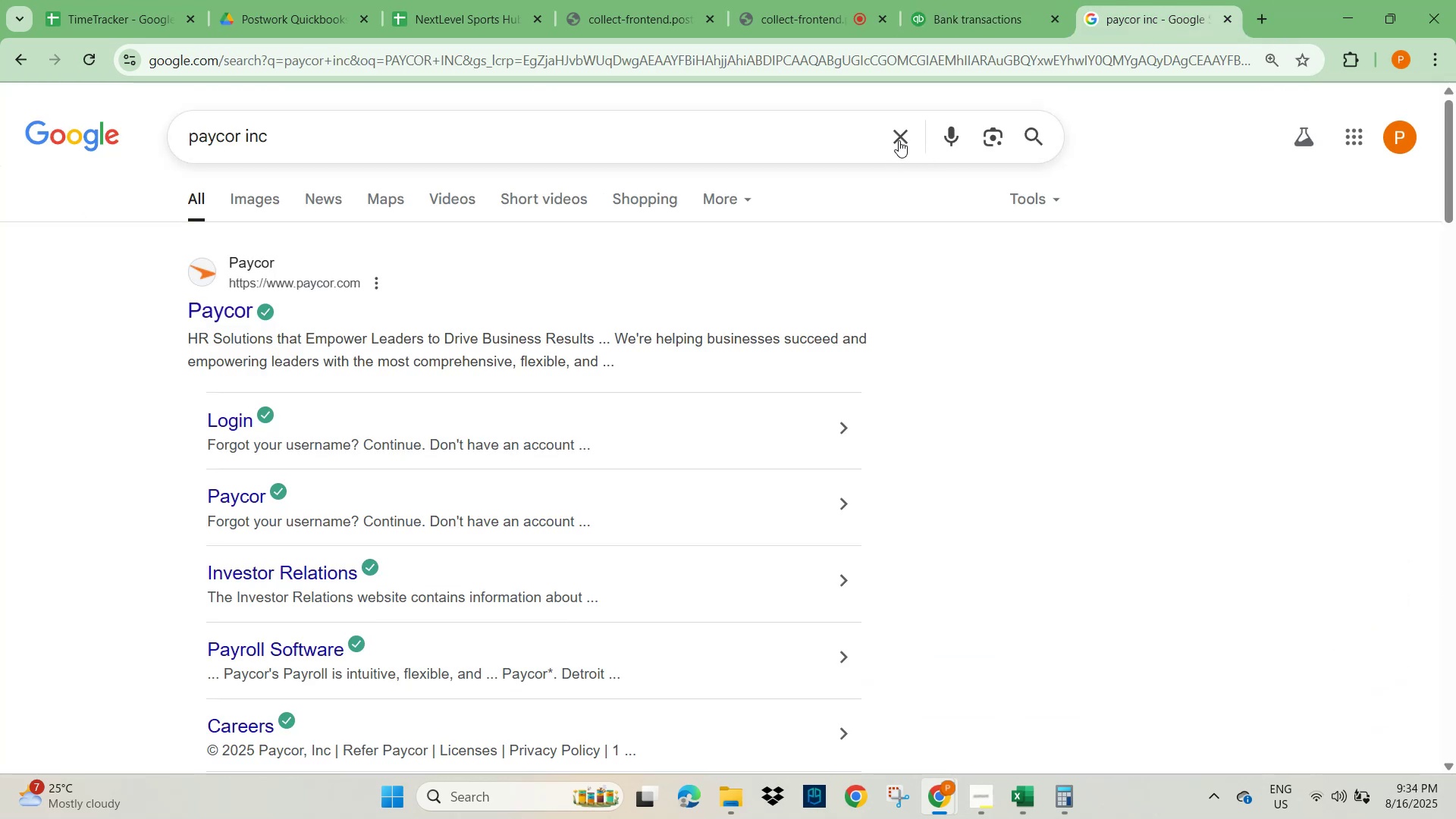 
left_click([899, 140])
 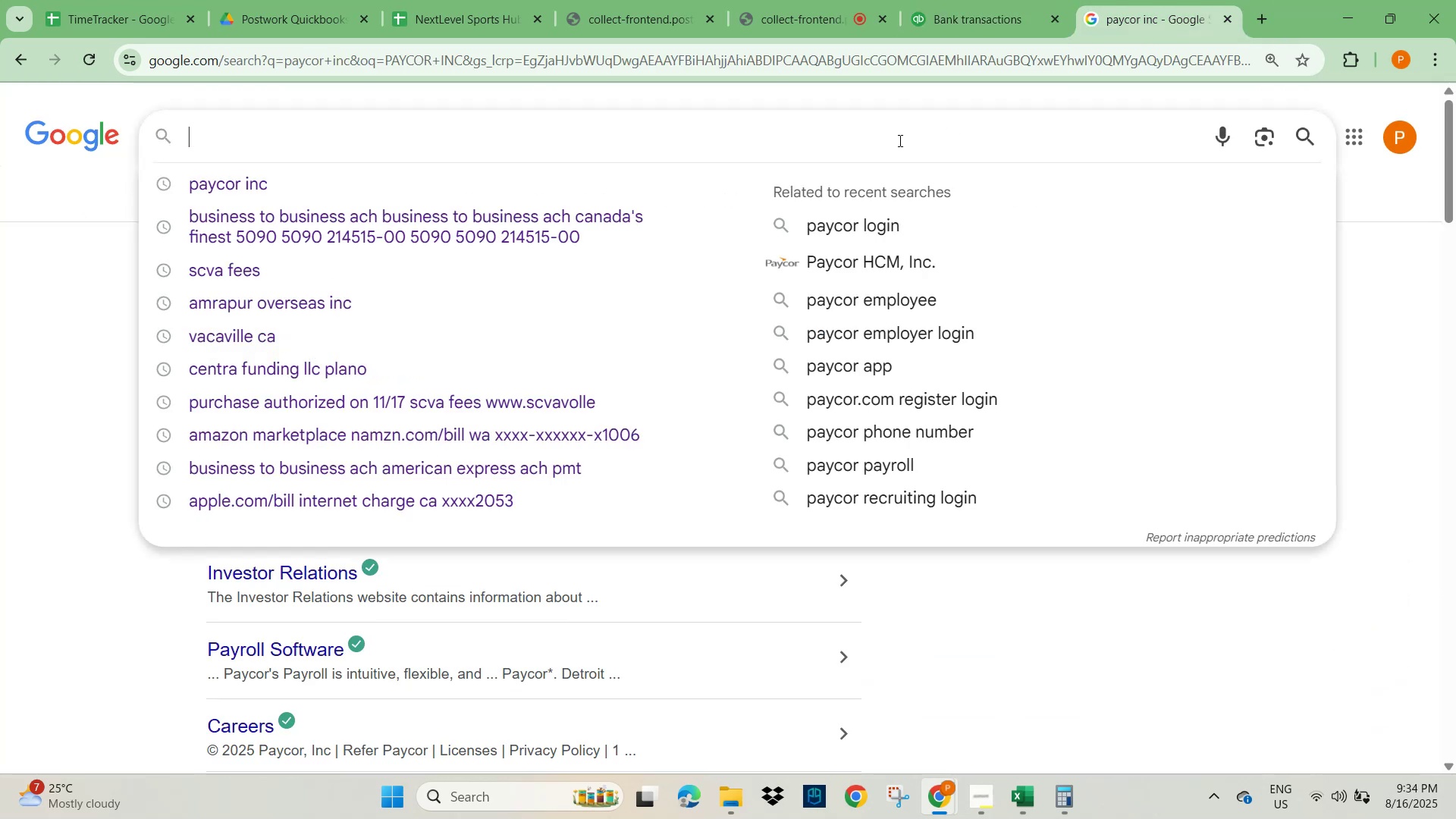 
key(Control+V)
 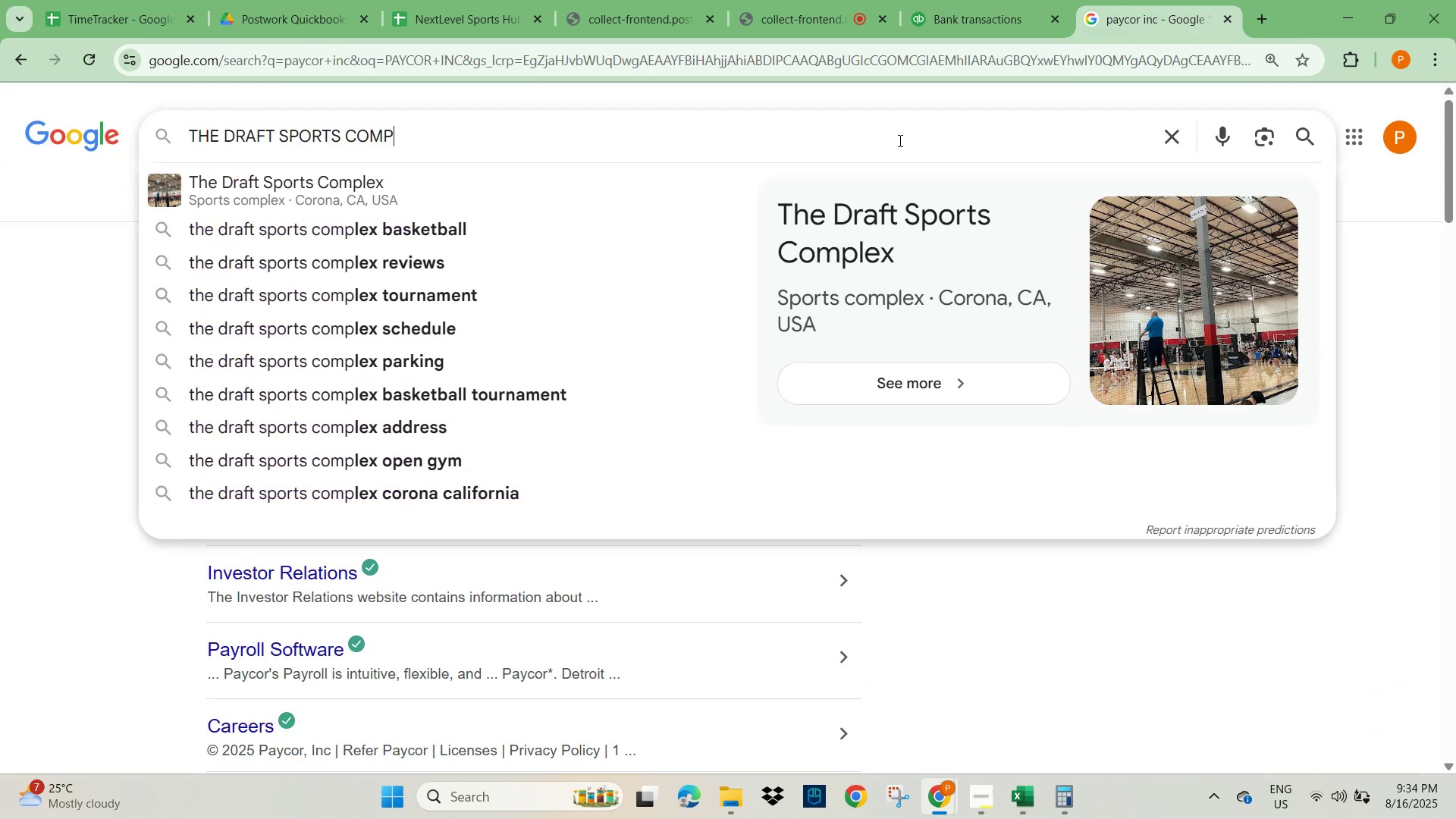 
key(NumpadEnter)
 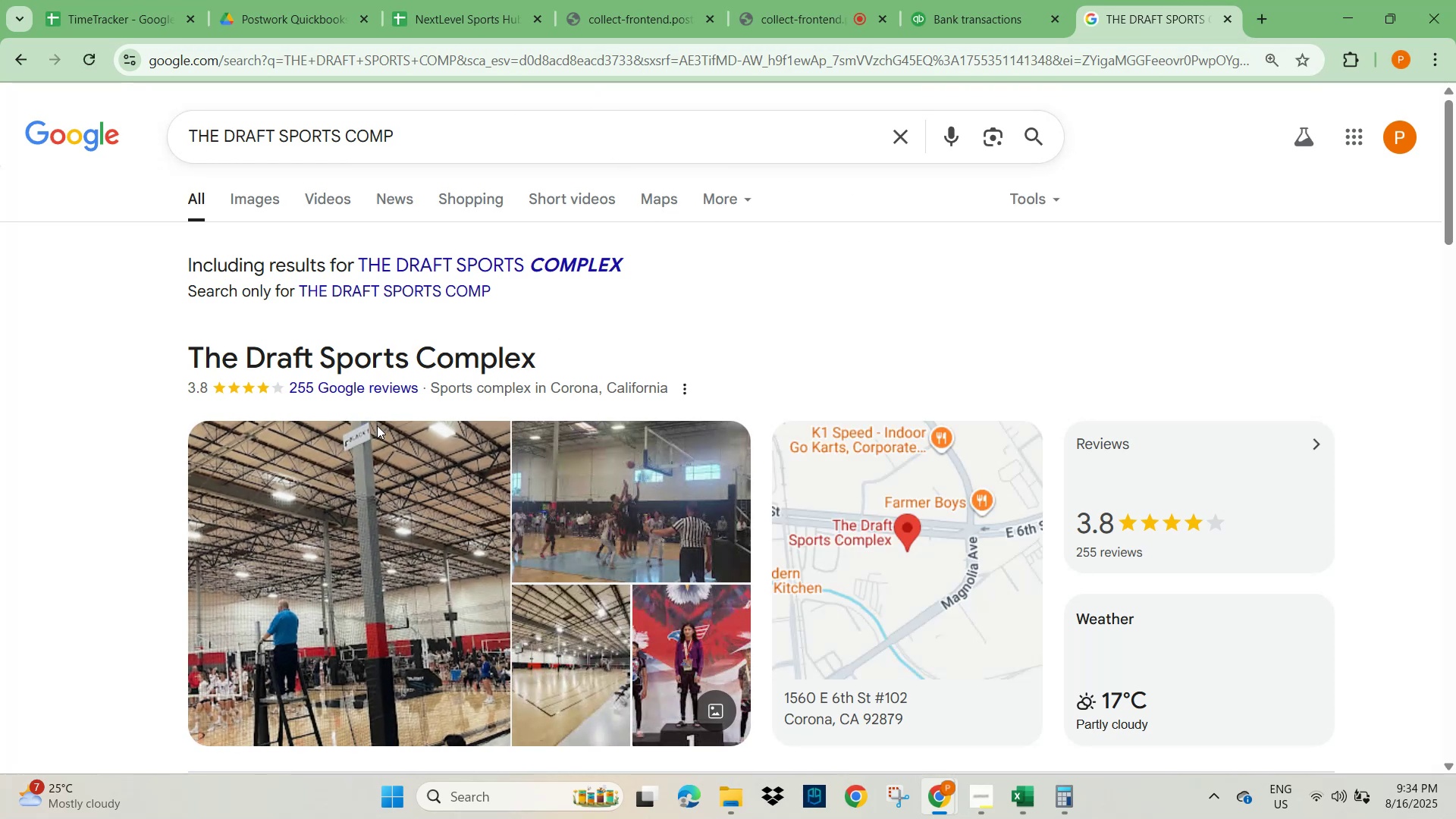 
wait(6.95)
 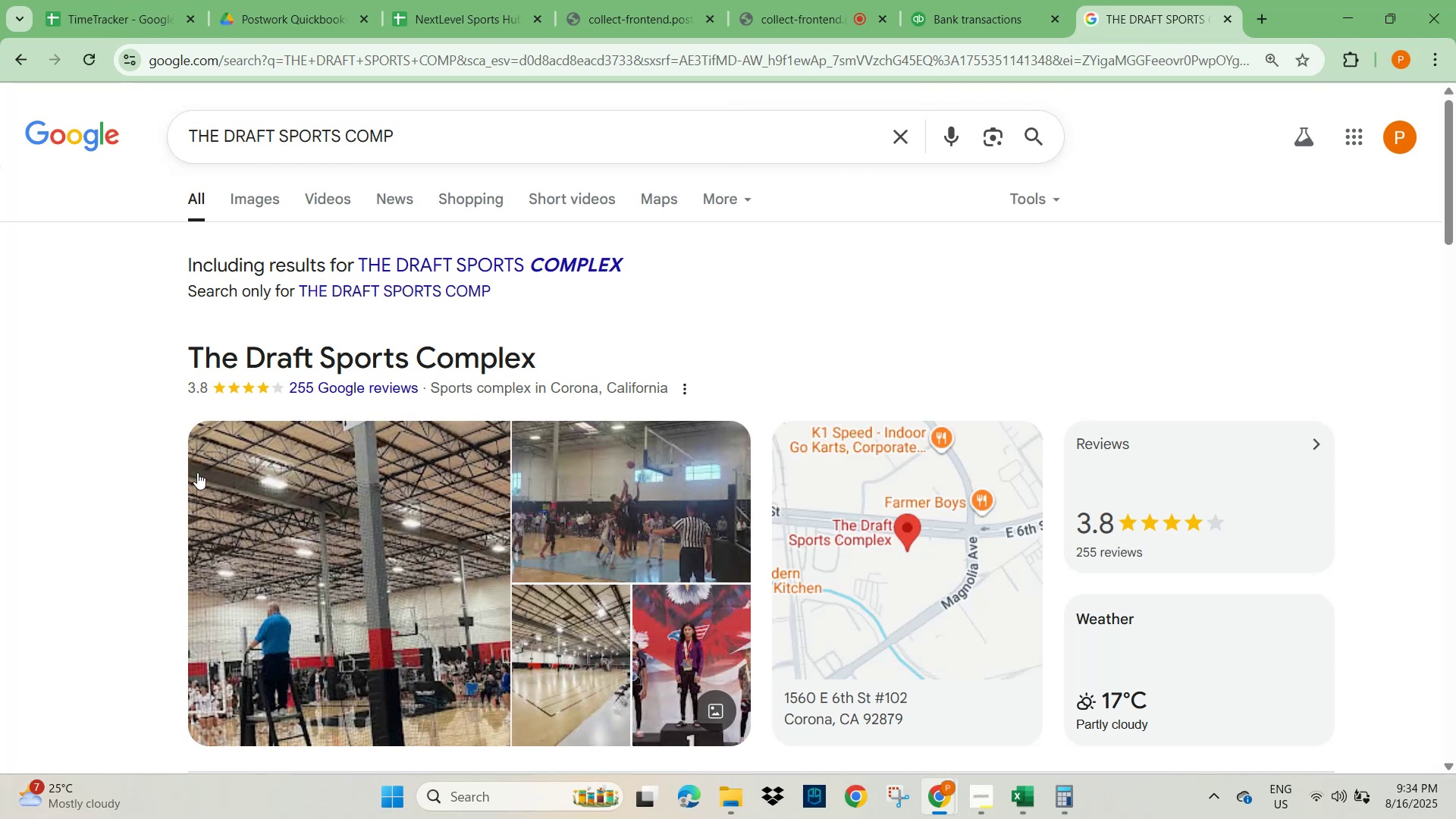 
scroll: coordinate [347, 500], scroll_direction: down, amount: 4.0
 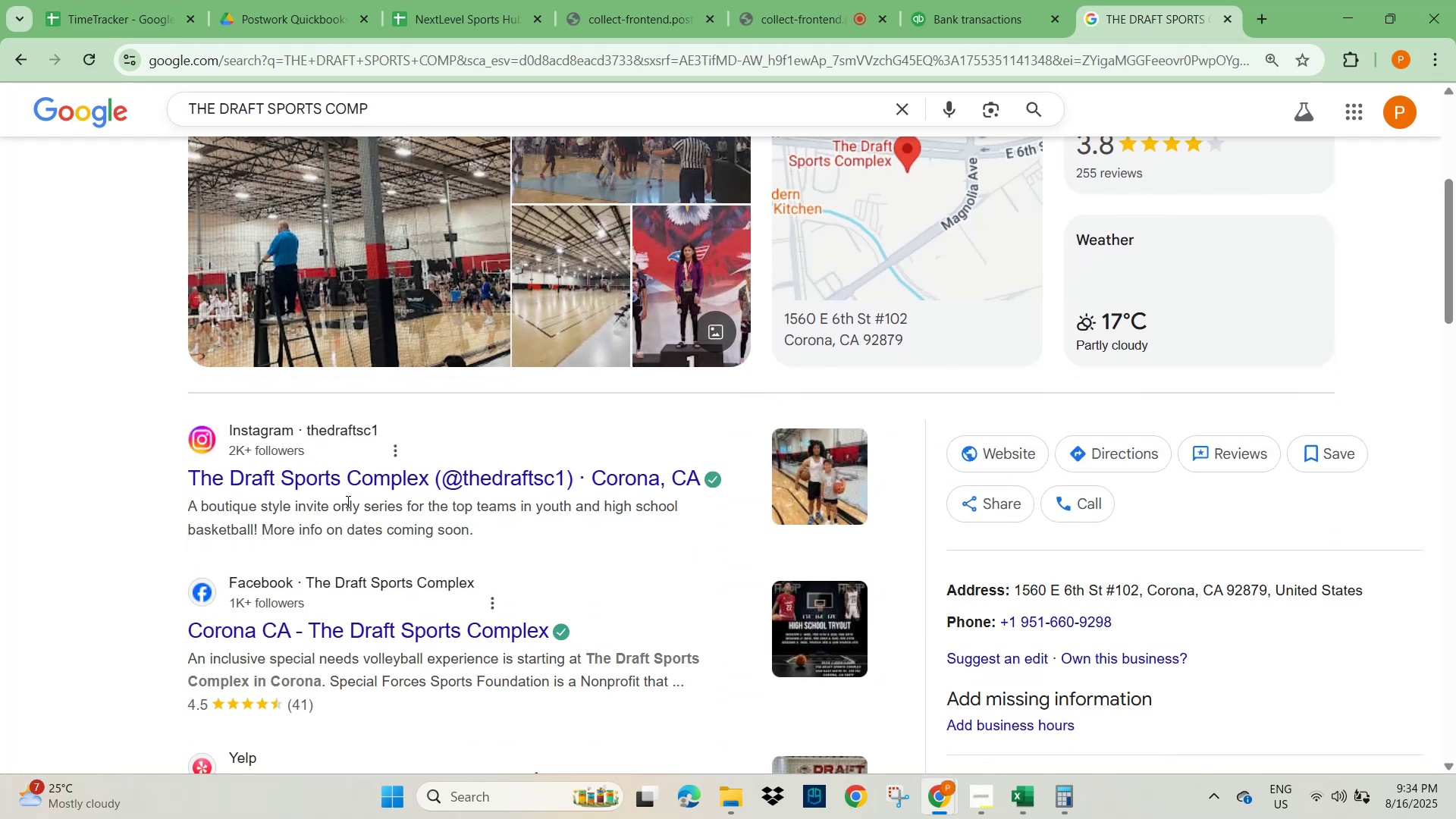 
left_click([981, 14])
 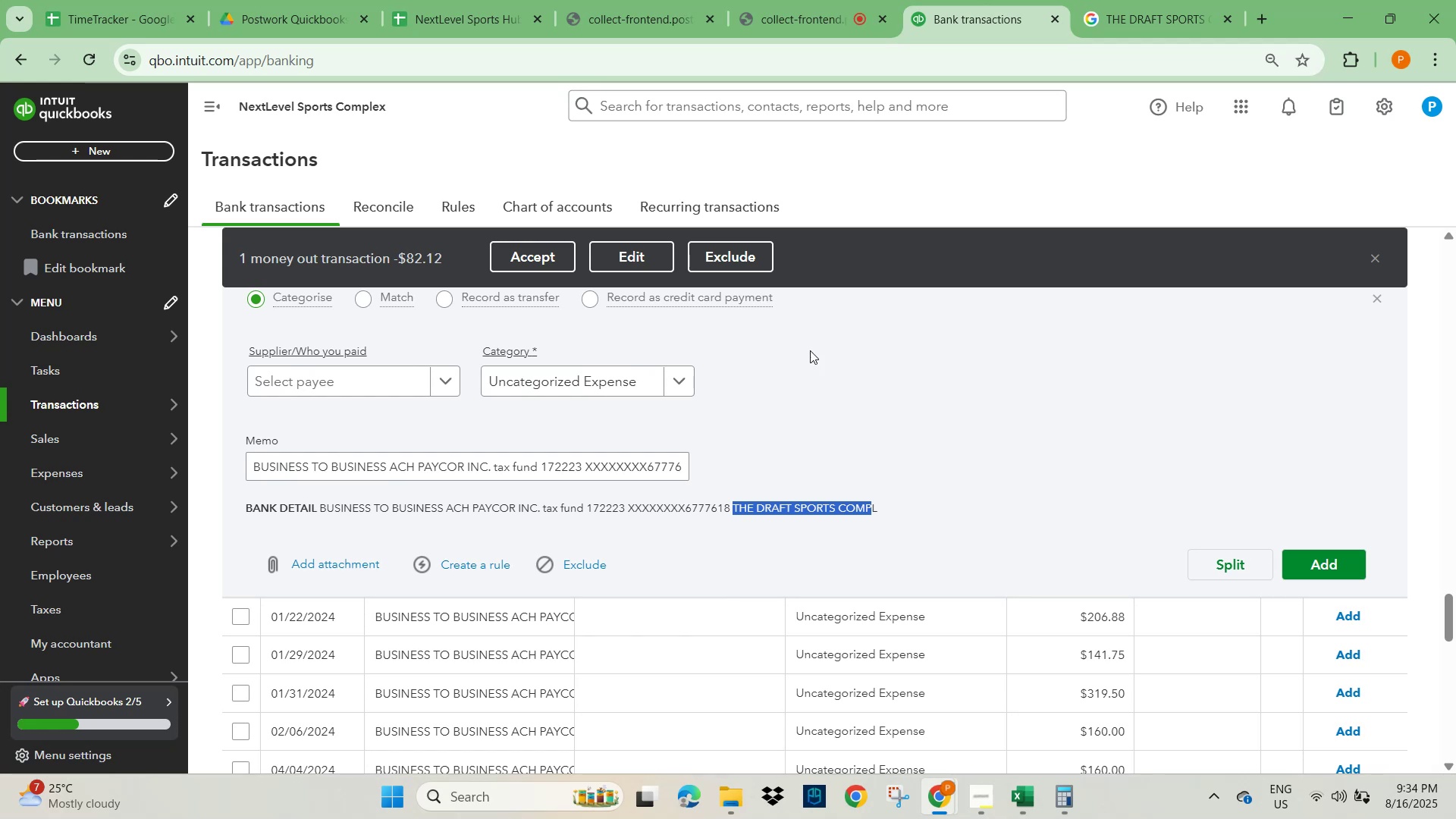 
scroll: coordinate [1094, 407], scroll_direction: up, amount: 14.0
 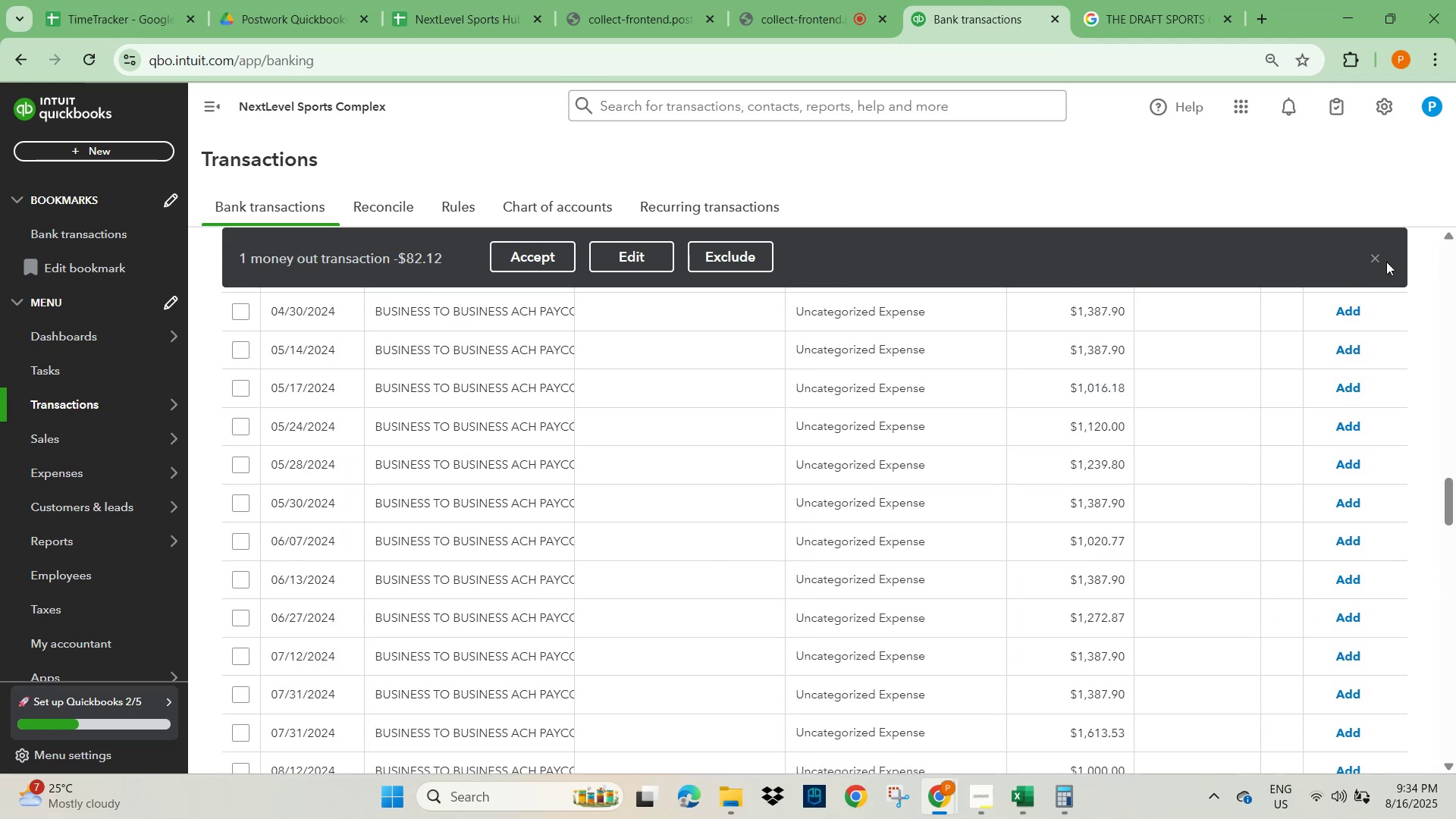 
left_click([1378, 257])
 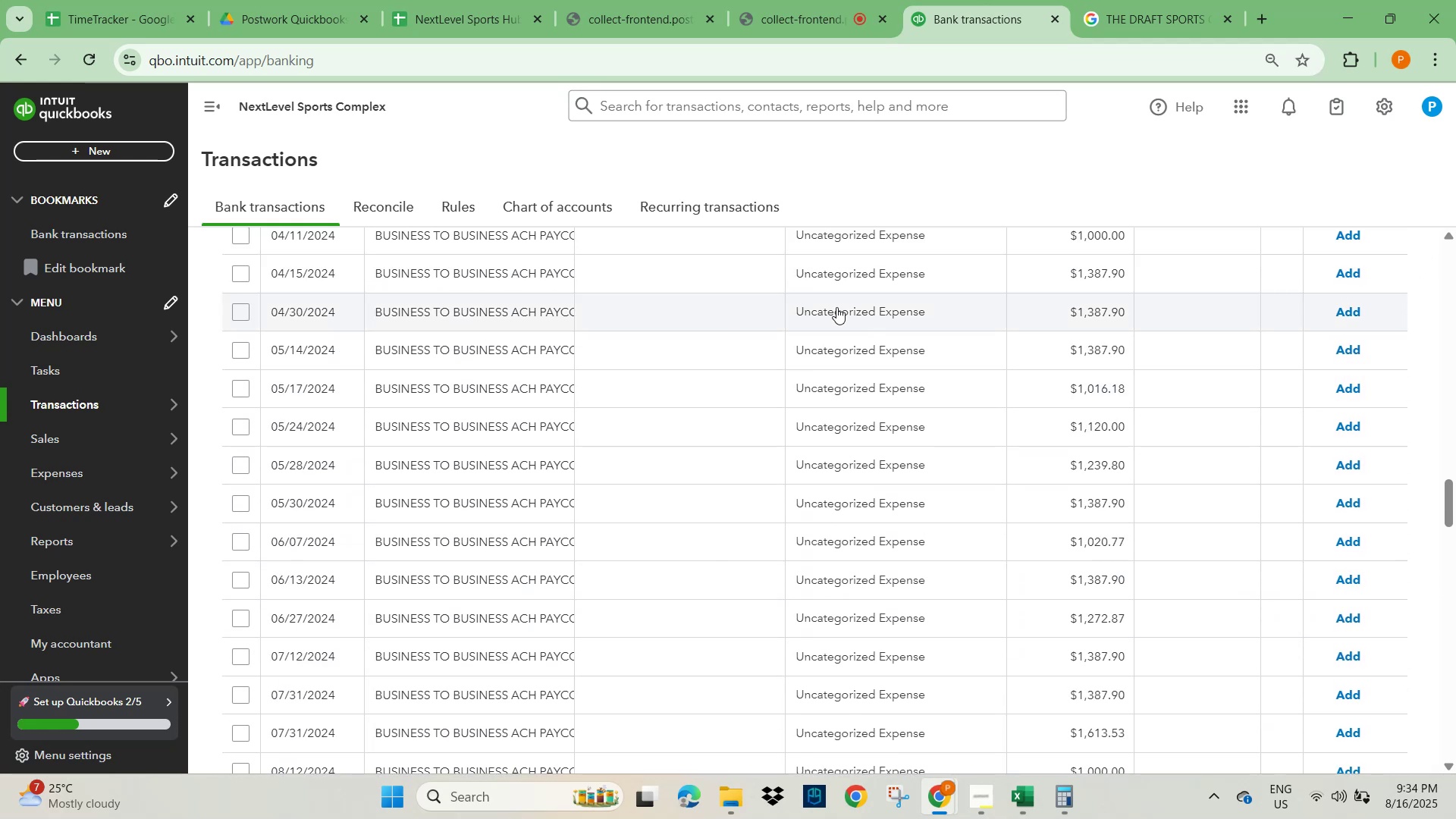 
scroll: coordinate [774, 344], scroll_direction: up, amount: 33.0
 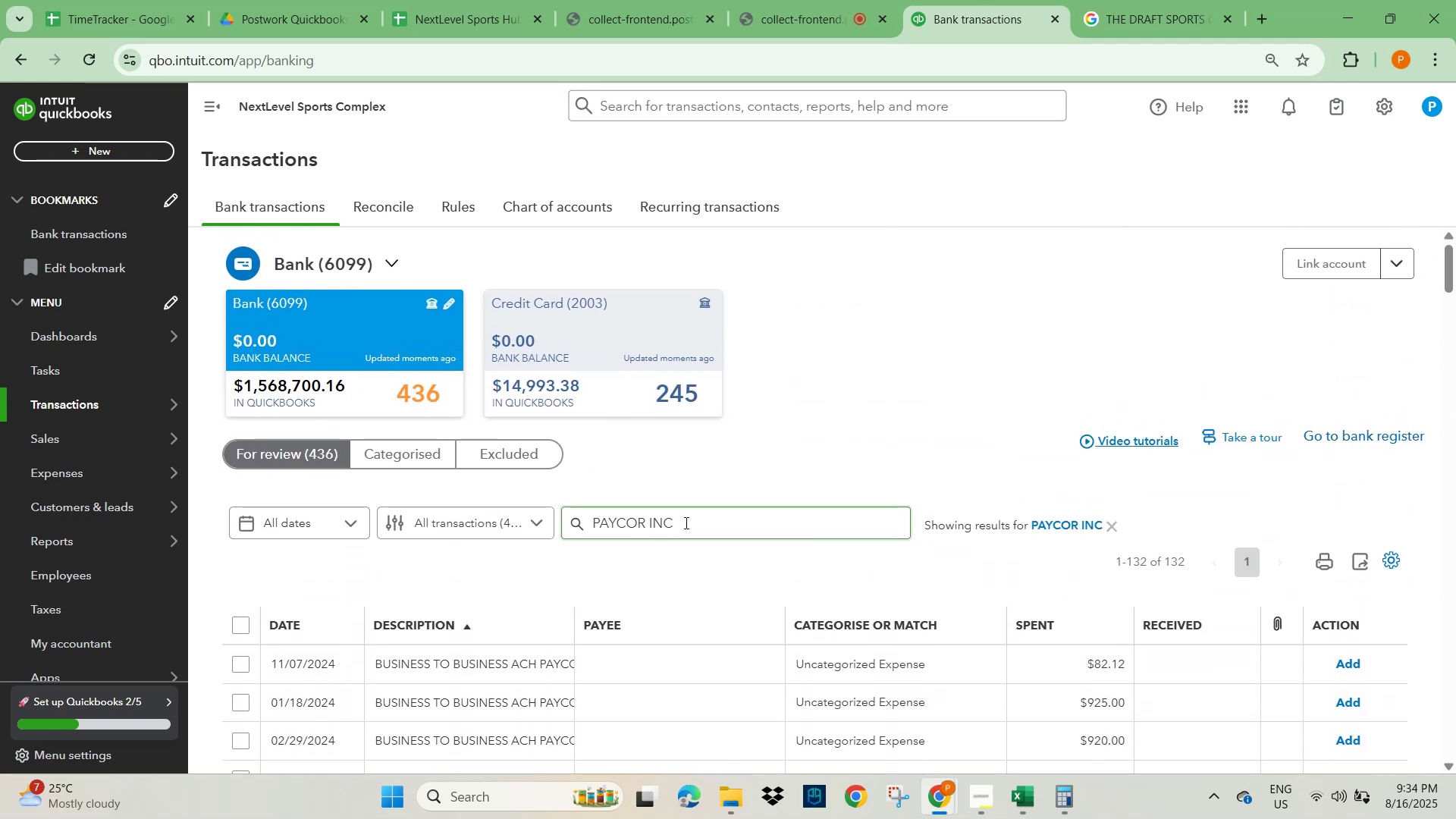 
left_click([685, 521])
 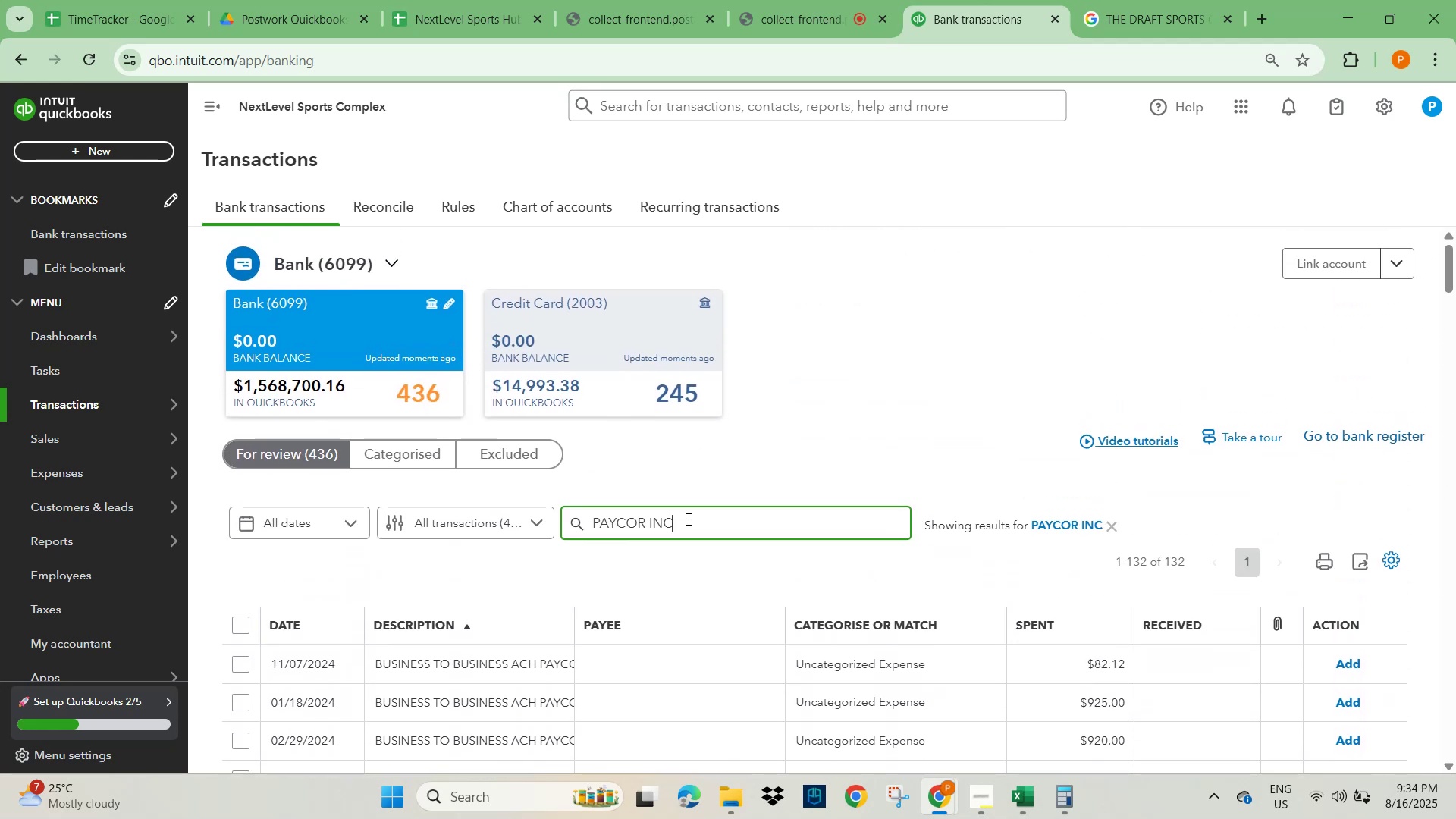 
key(Control+A)
 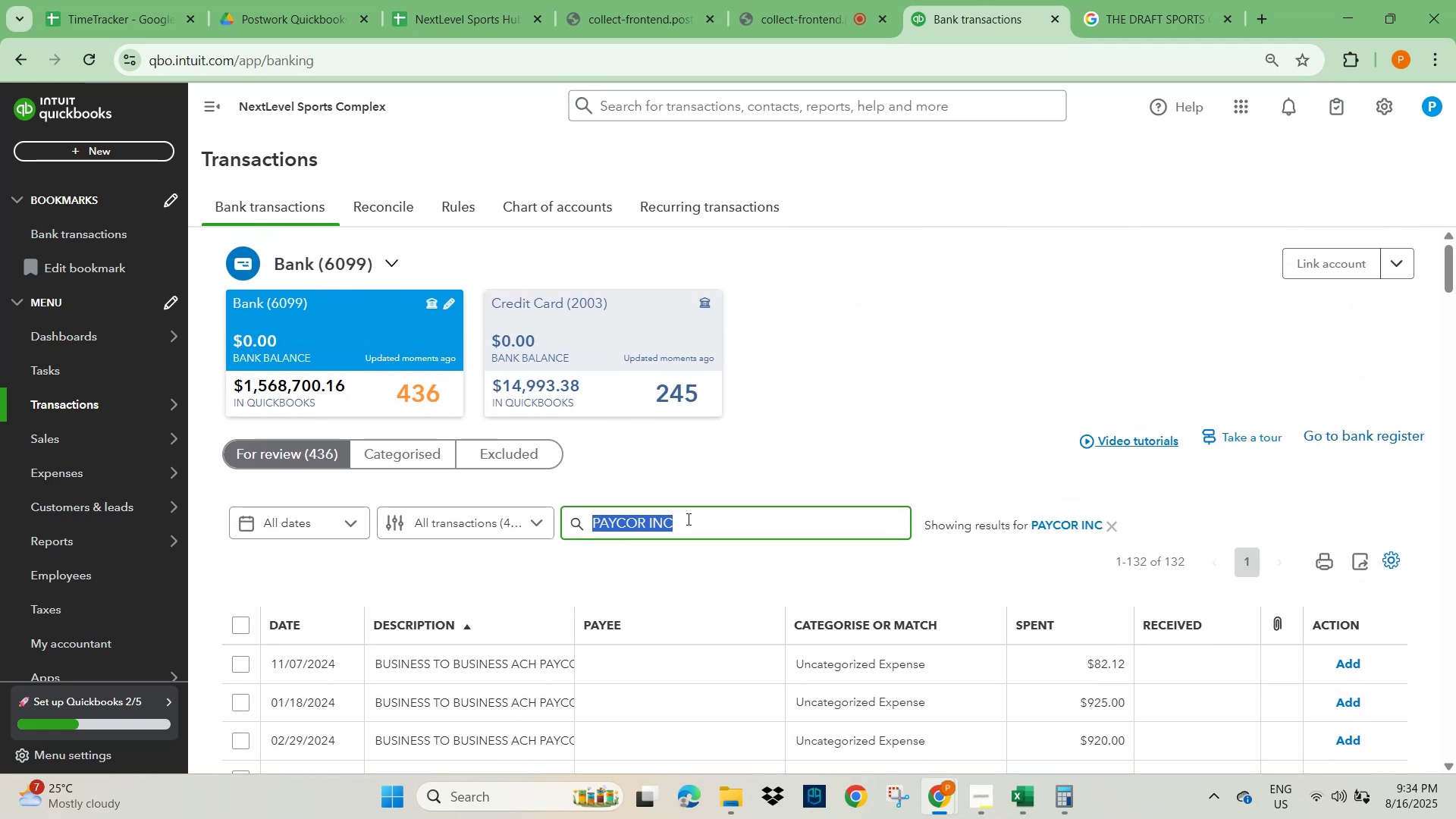 
key(Control+V)
 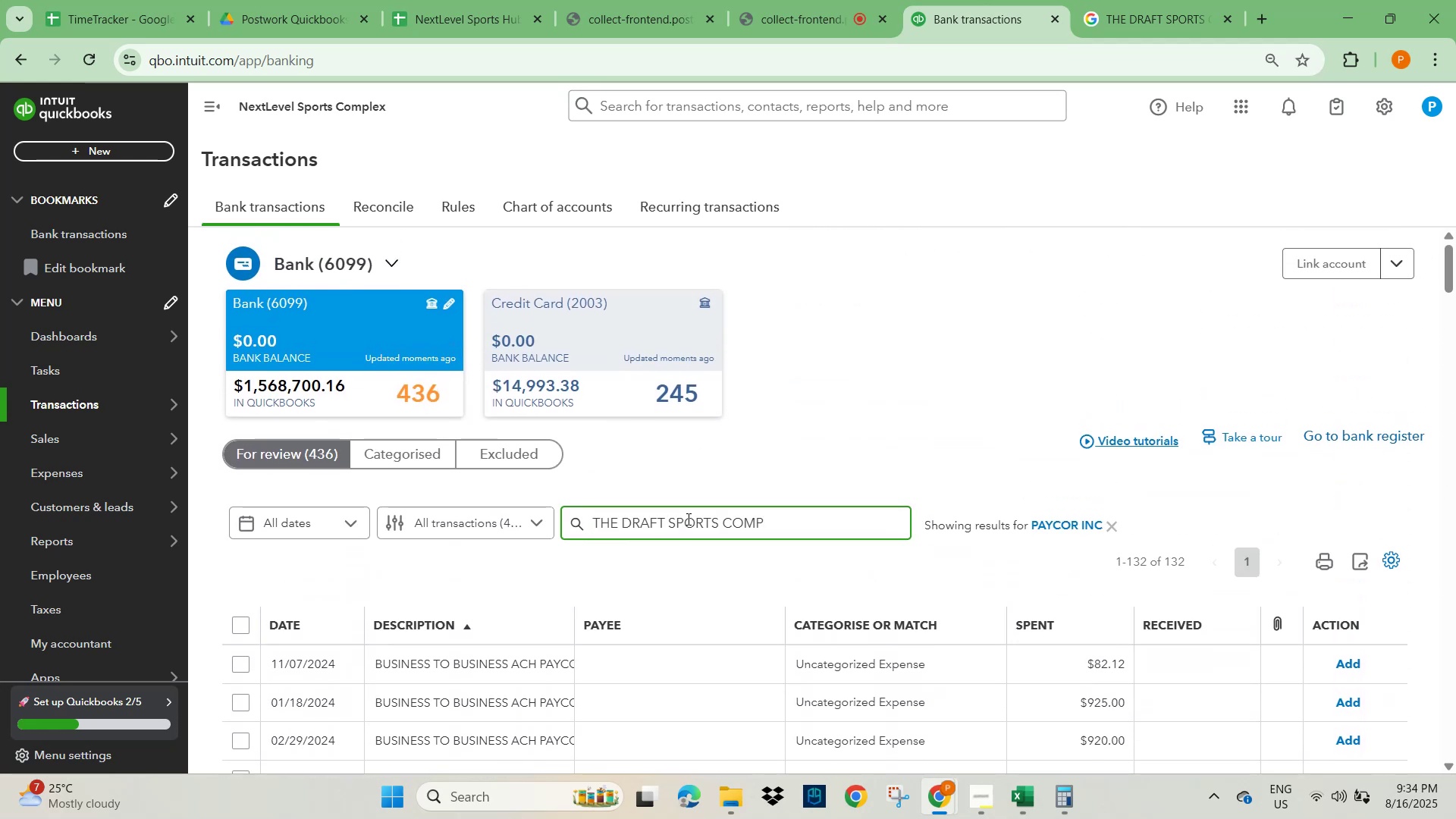 
key(NumpadEnter)
 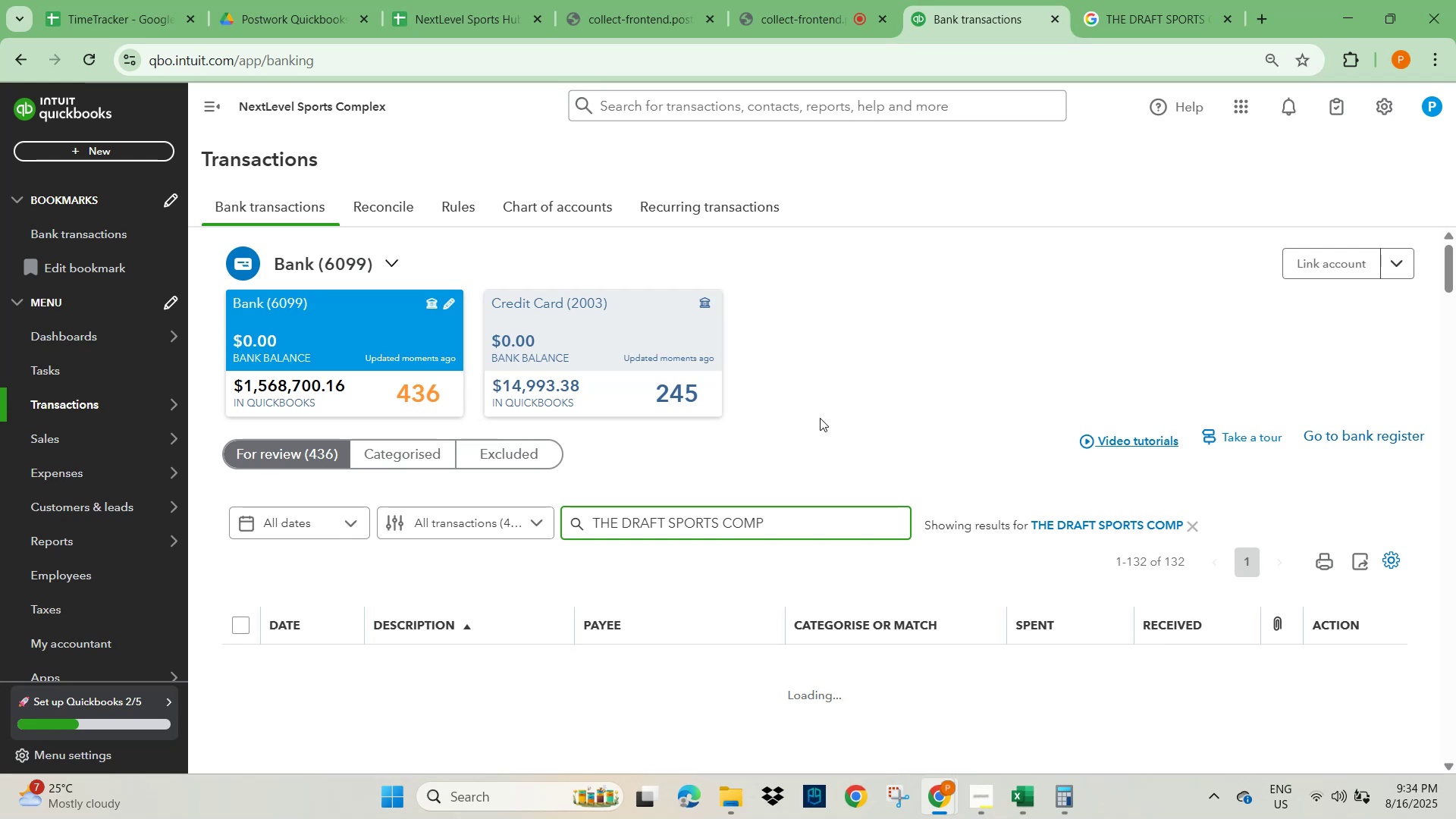 
scroll: coordinate [821, 418], scroll_direction: down, amount: 1.0
 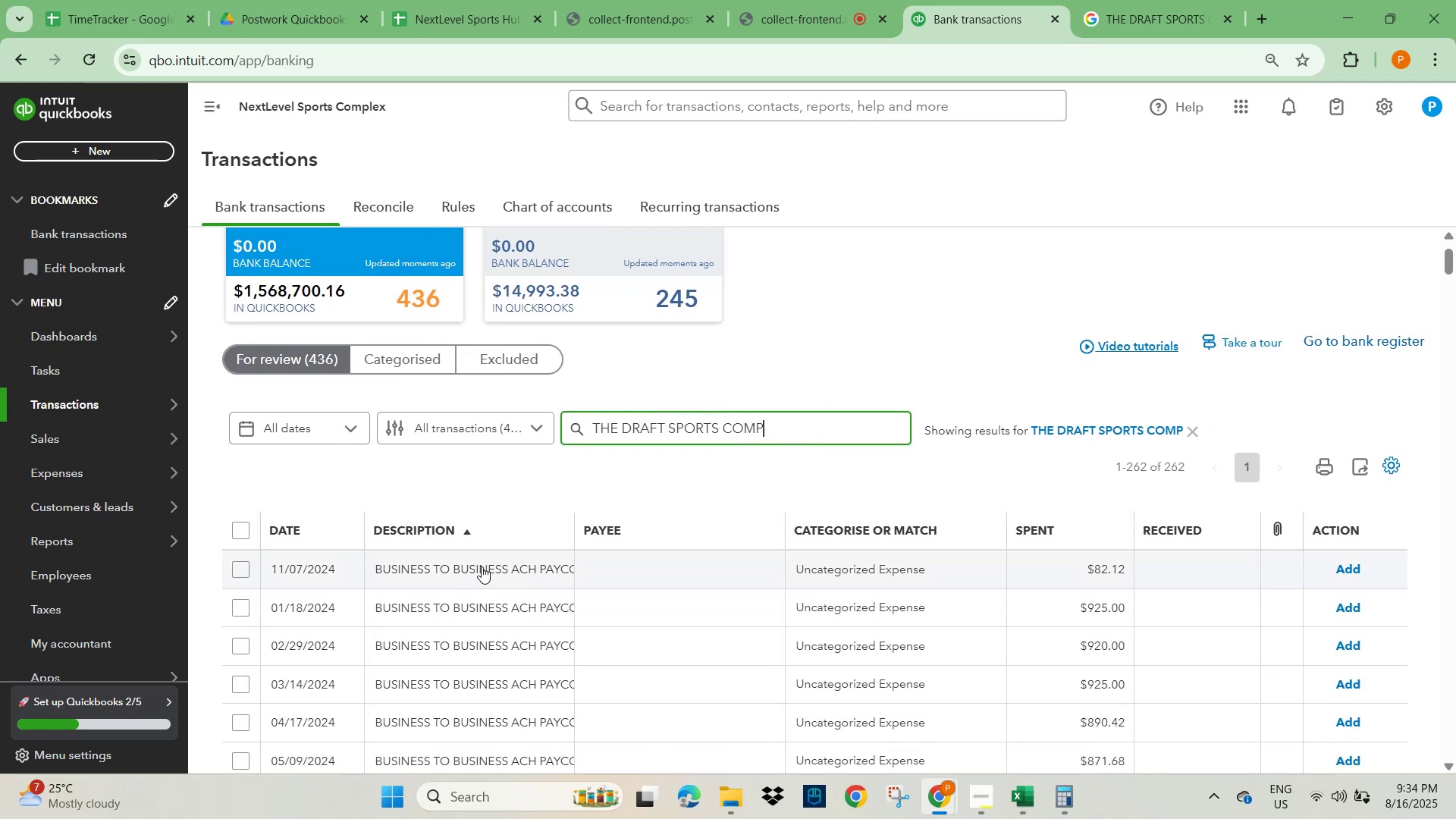 
wait(5.33)
 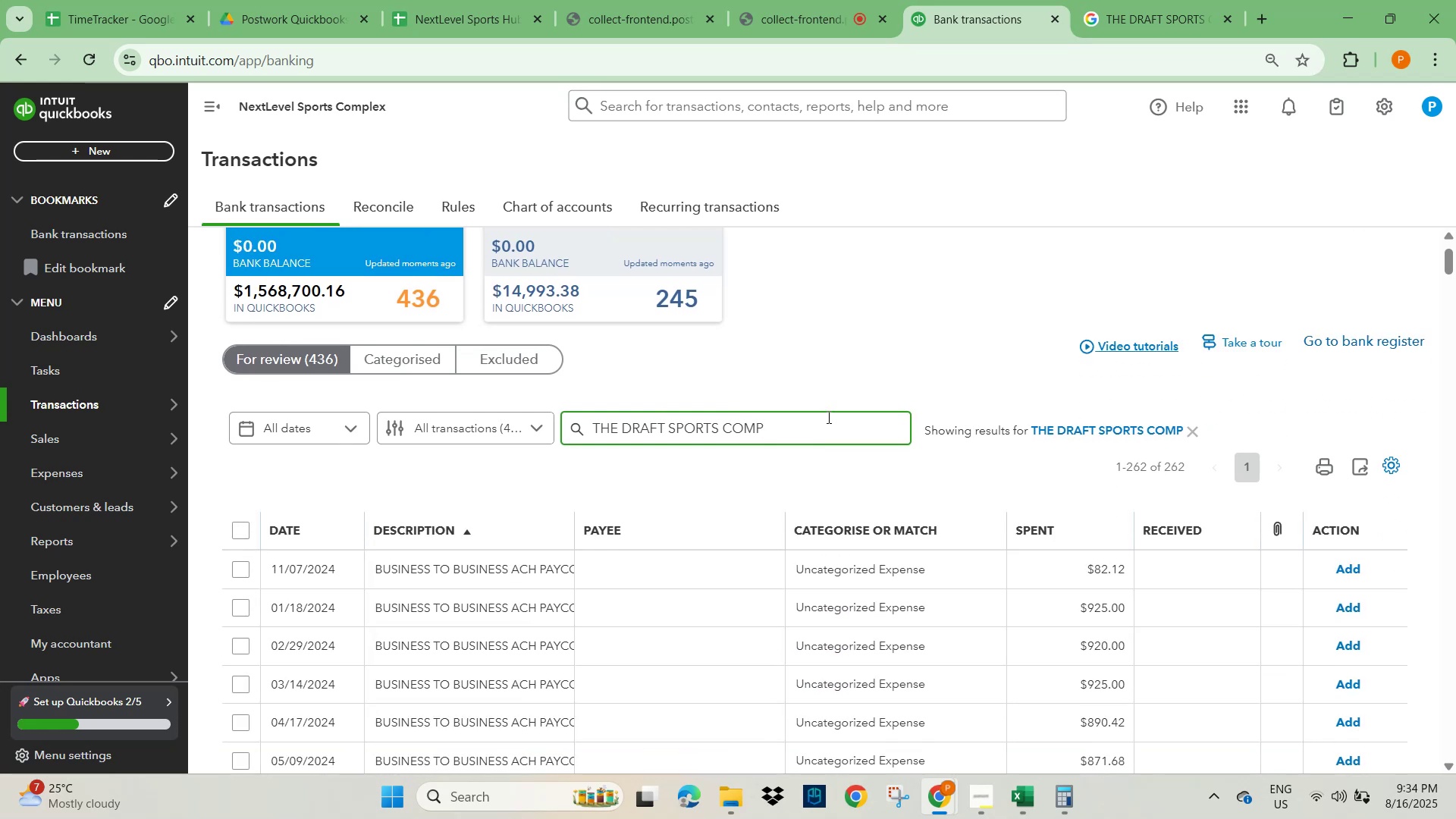 
scroll: coordinate [441, 548], scroll_direction: down, amount: 66.0
 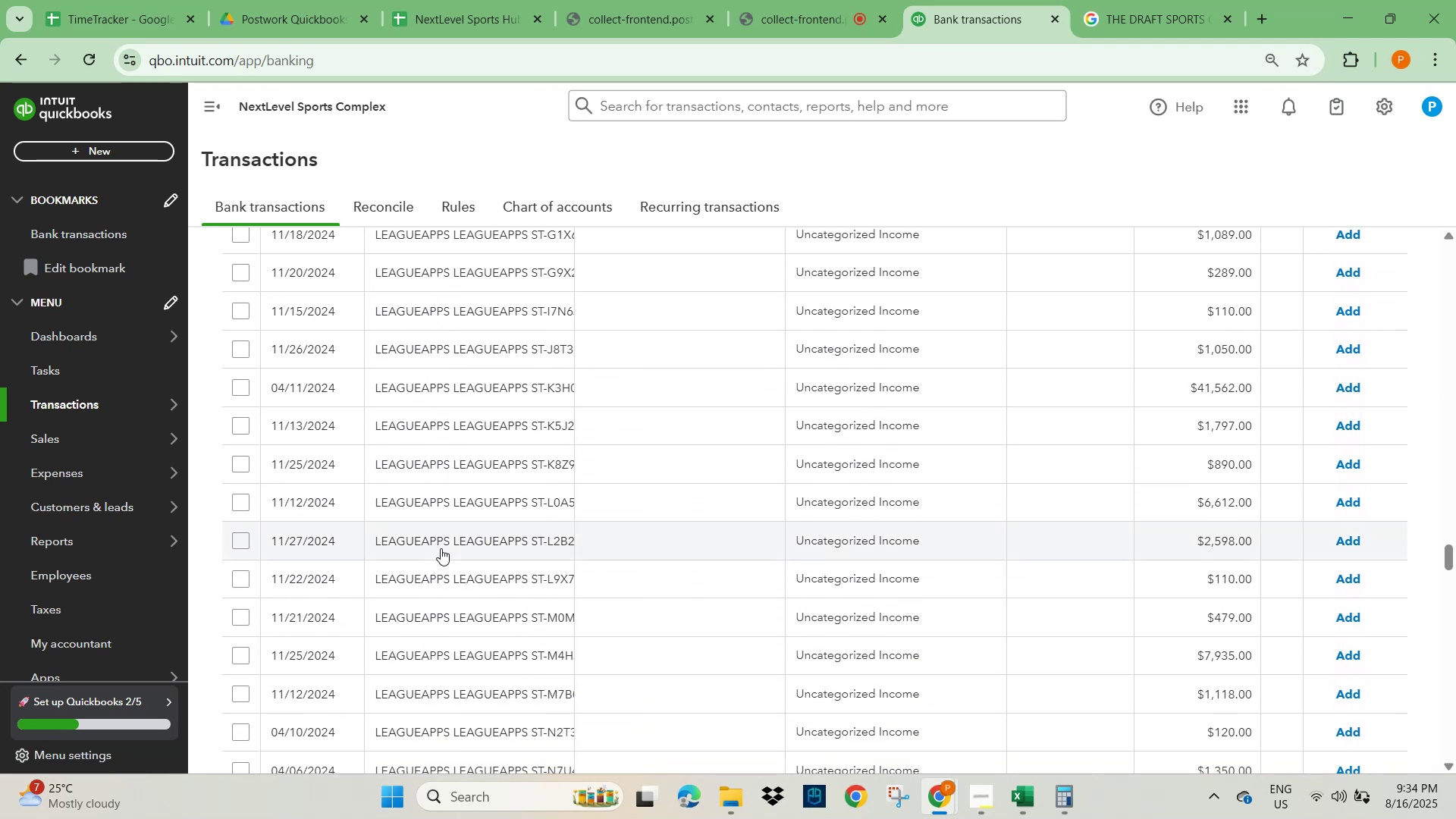 
scroll: coordinate [441, 548], scroll_direction: up, amount: 11.0
 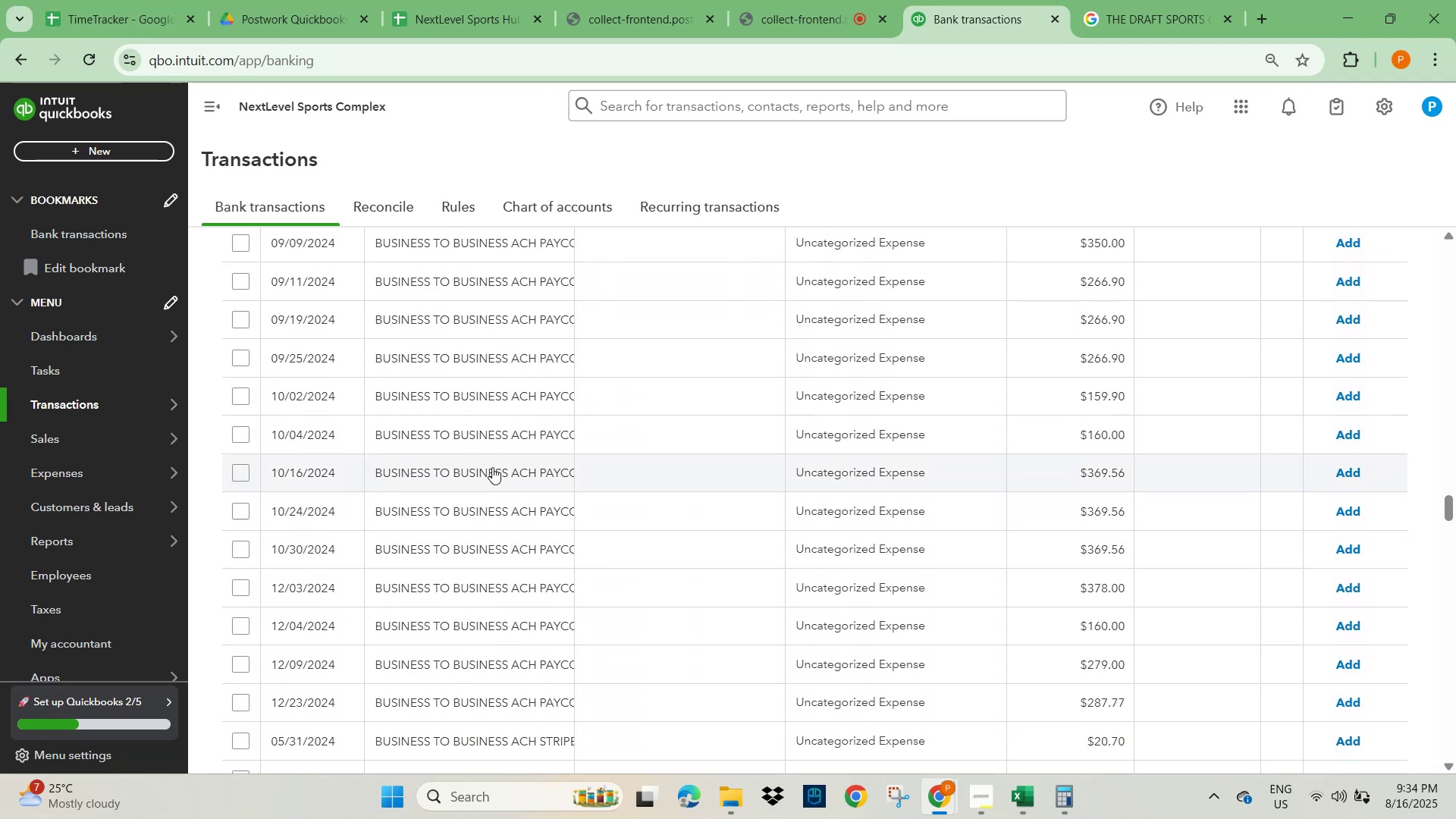 
scroll: coordinate [469, 557], scroll_direction: down, amount: 10.0
 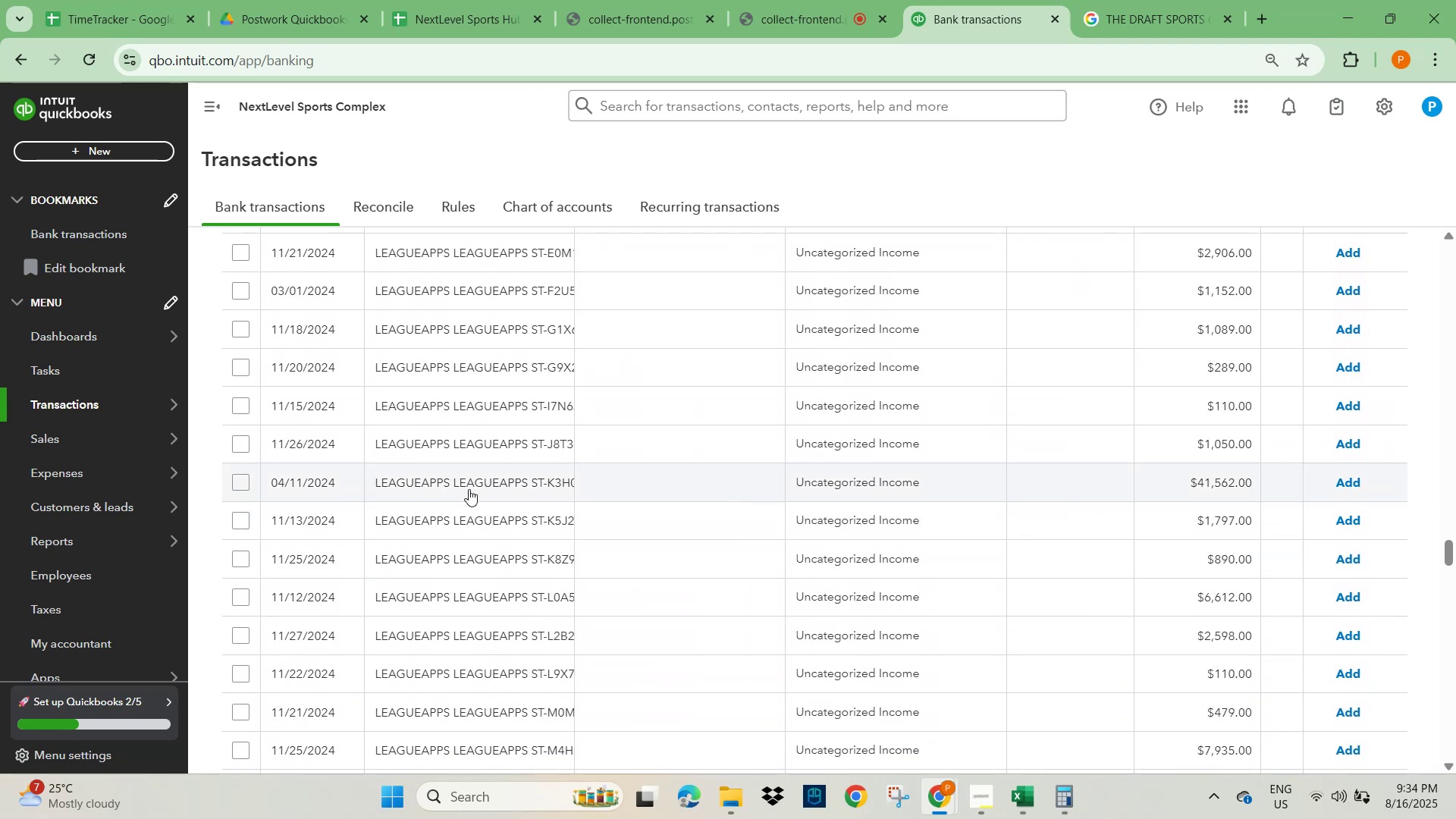 
left_click([469, 488])
 